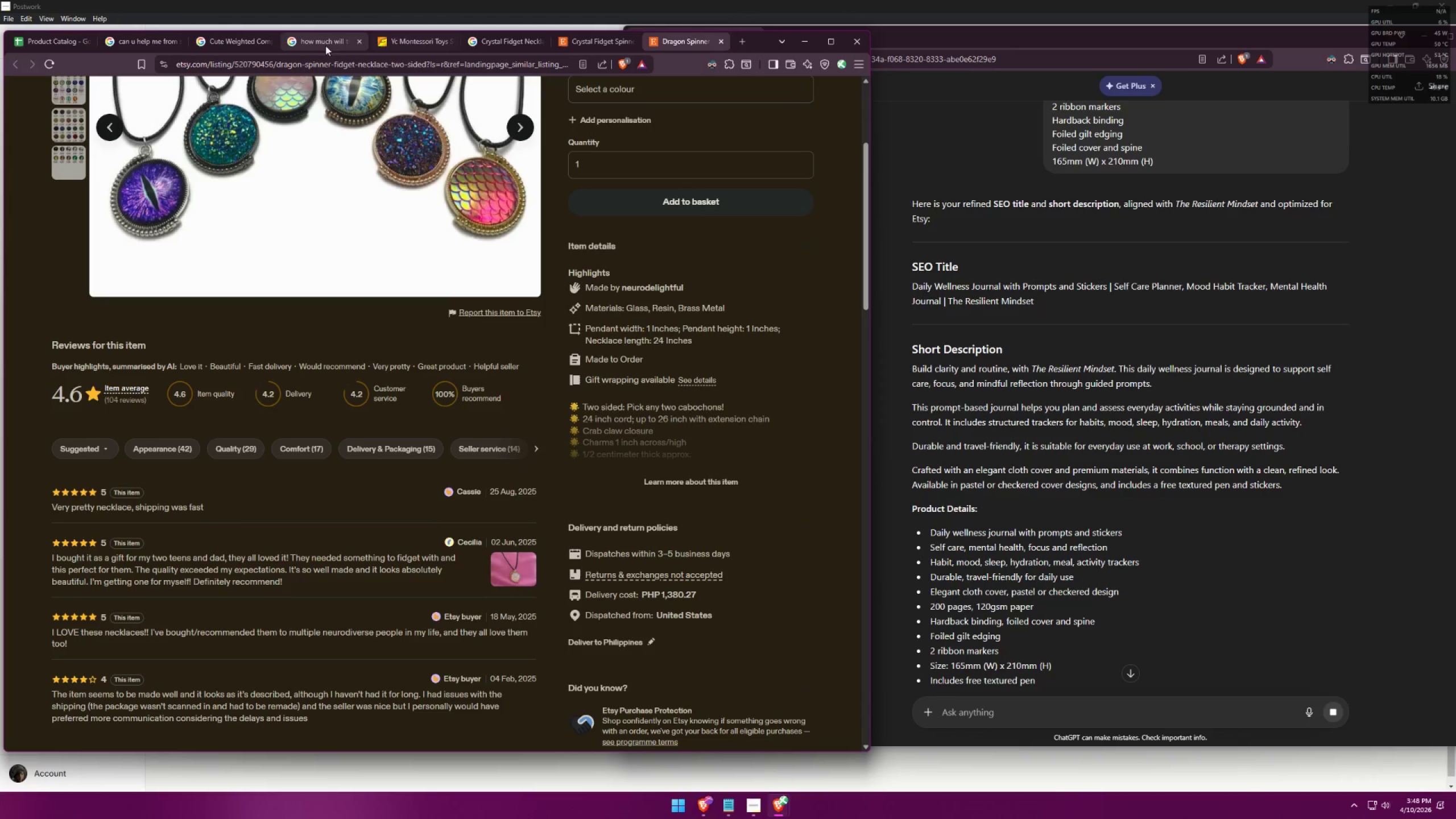 
left_click([238, 43])
 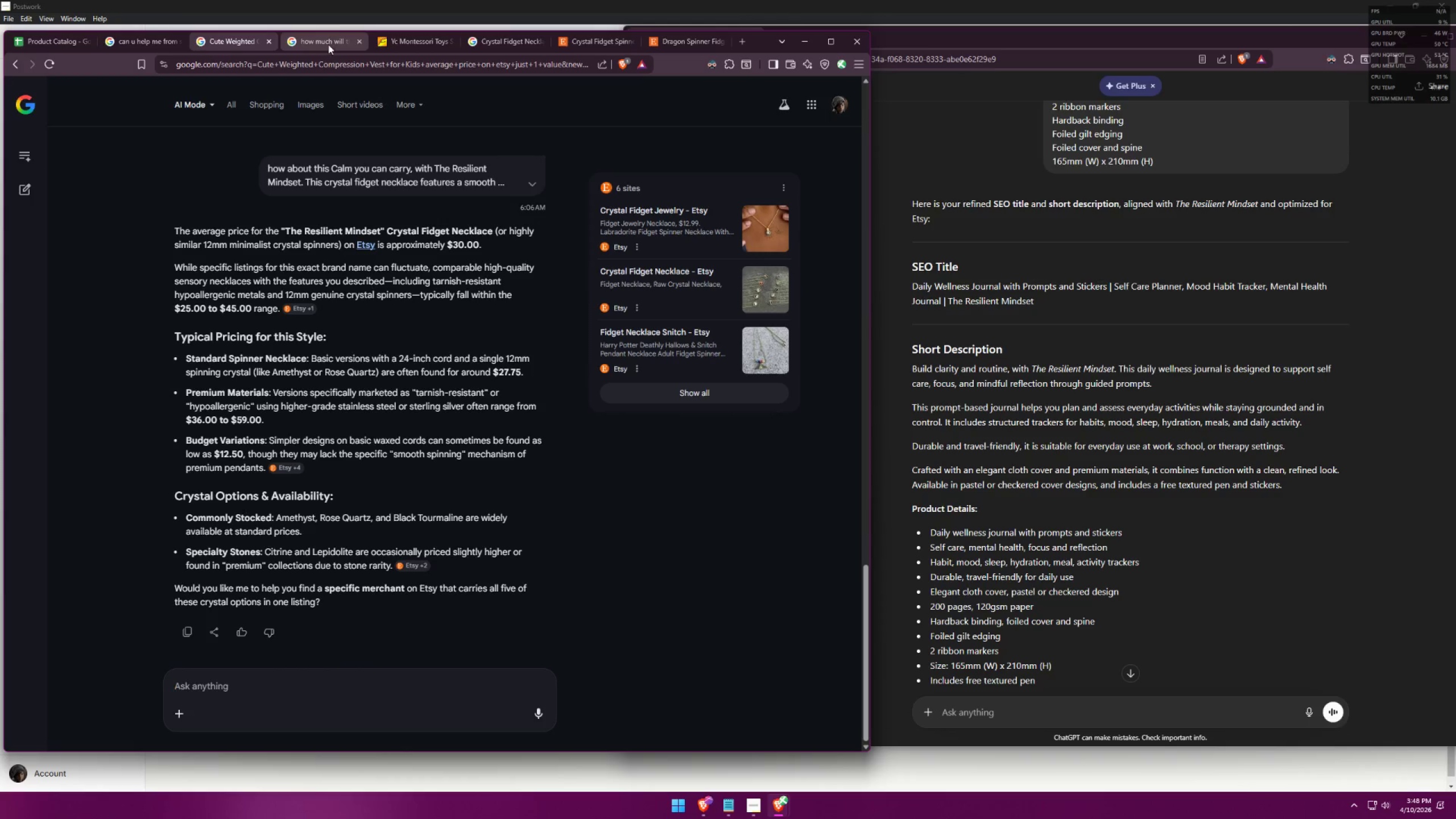 
left_click([295, 692])
 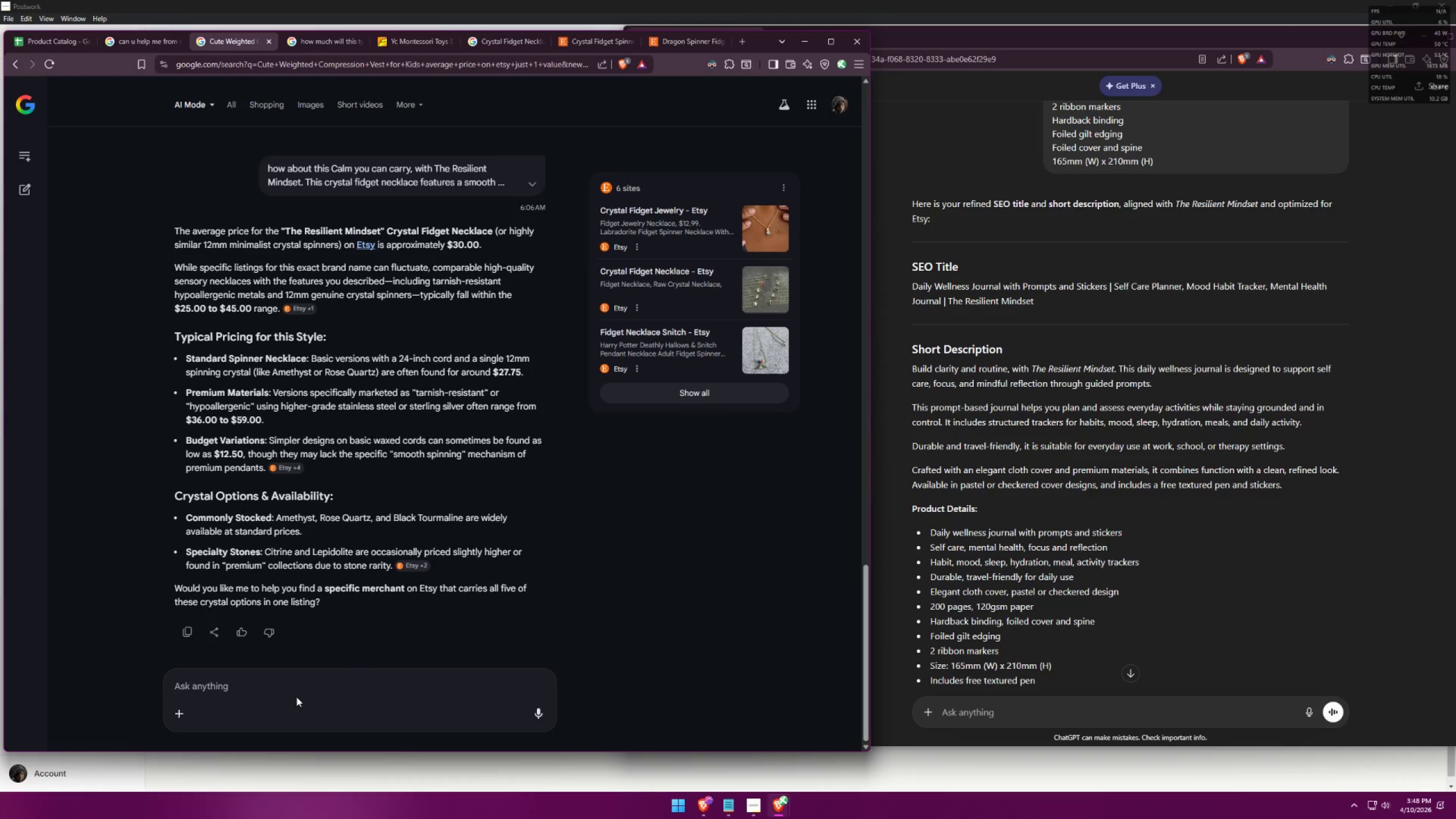 
type(ele)
key(Backspace)
key(Backspace)
key(Backspace)
type(top 2 elege)
key(Backspace)
type(ant color that helps with )
key(Backspace)
key(Backspace)
key(Backspace)
key(Backspace)
key(Backspace)
type(cir)
key(Backspace)
key(Backspace)
type(ortisol)
 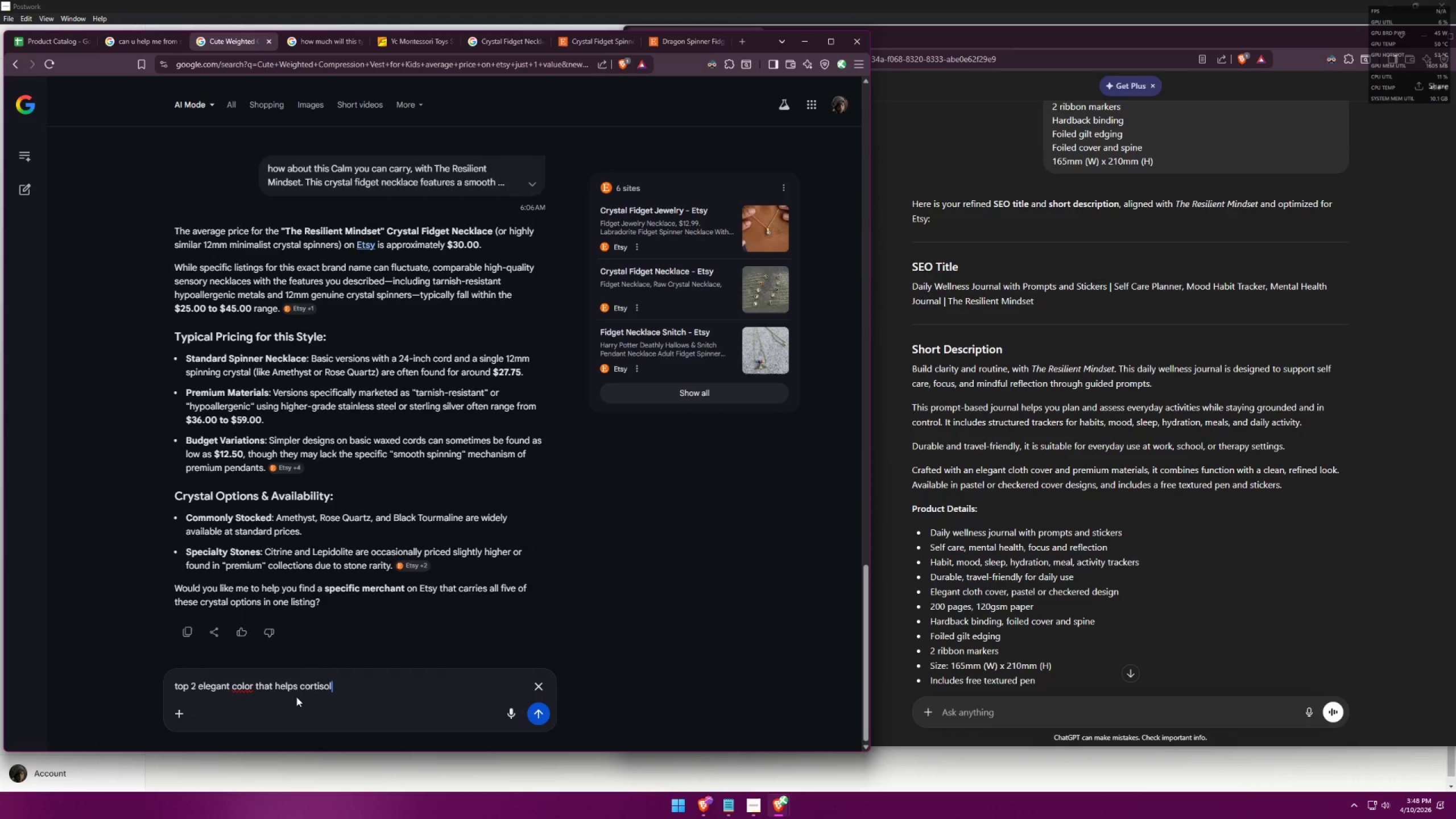 
key(Enter)
 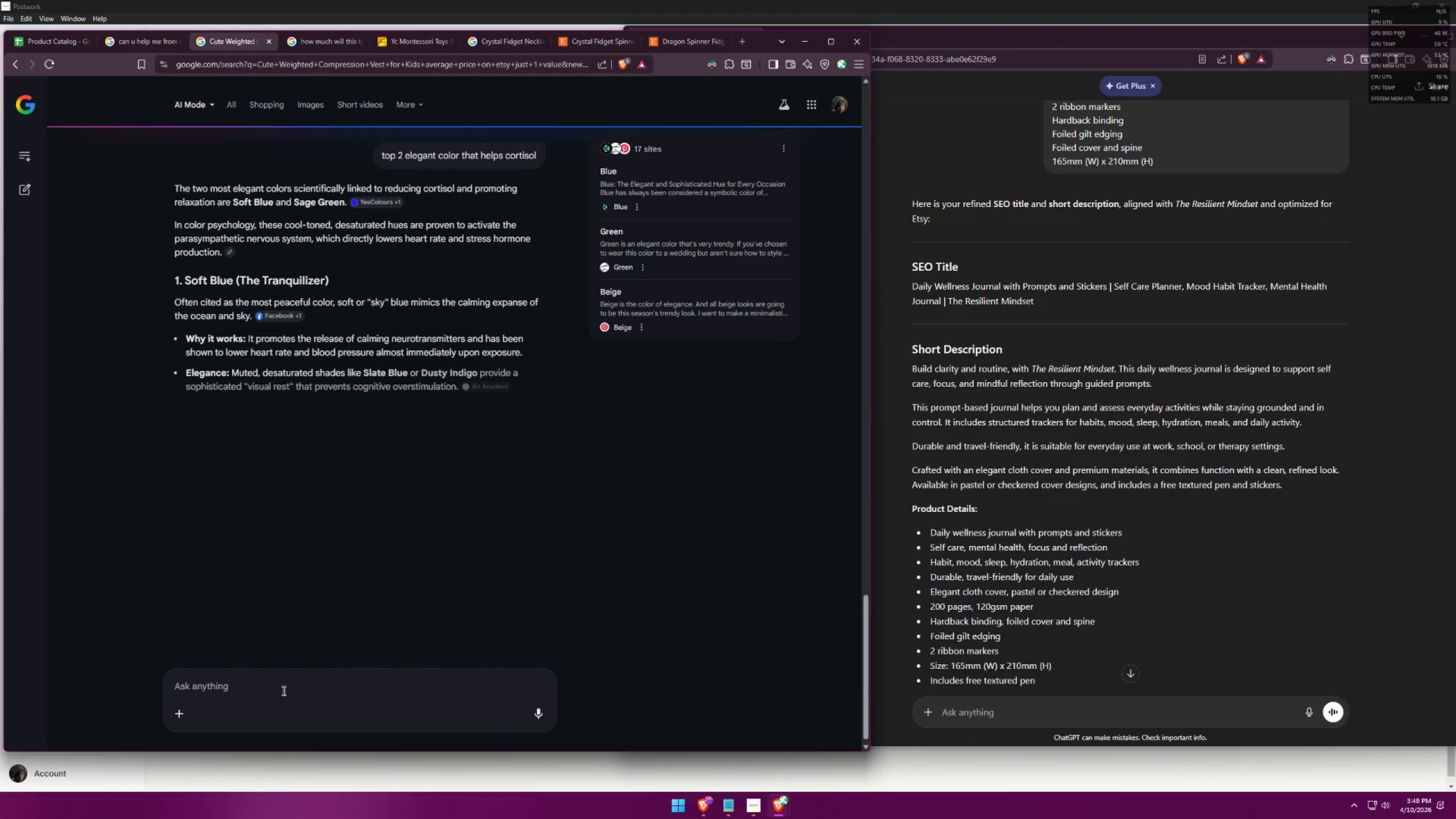 
wait(9.78)
 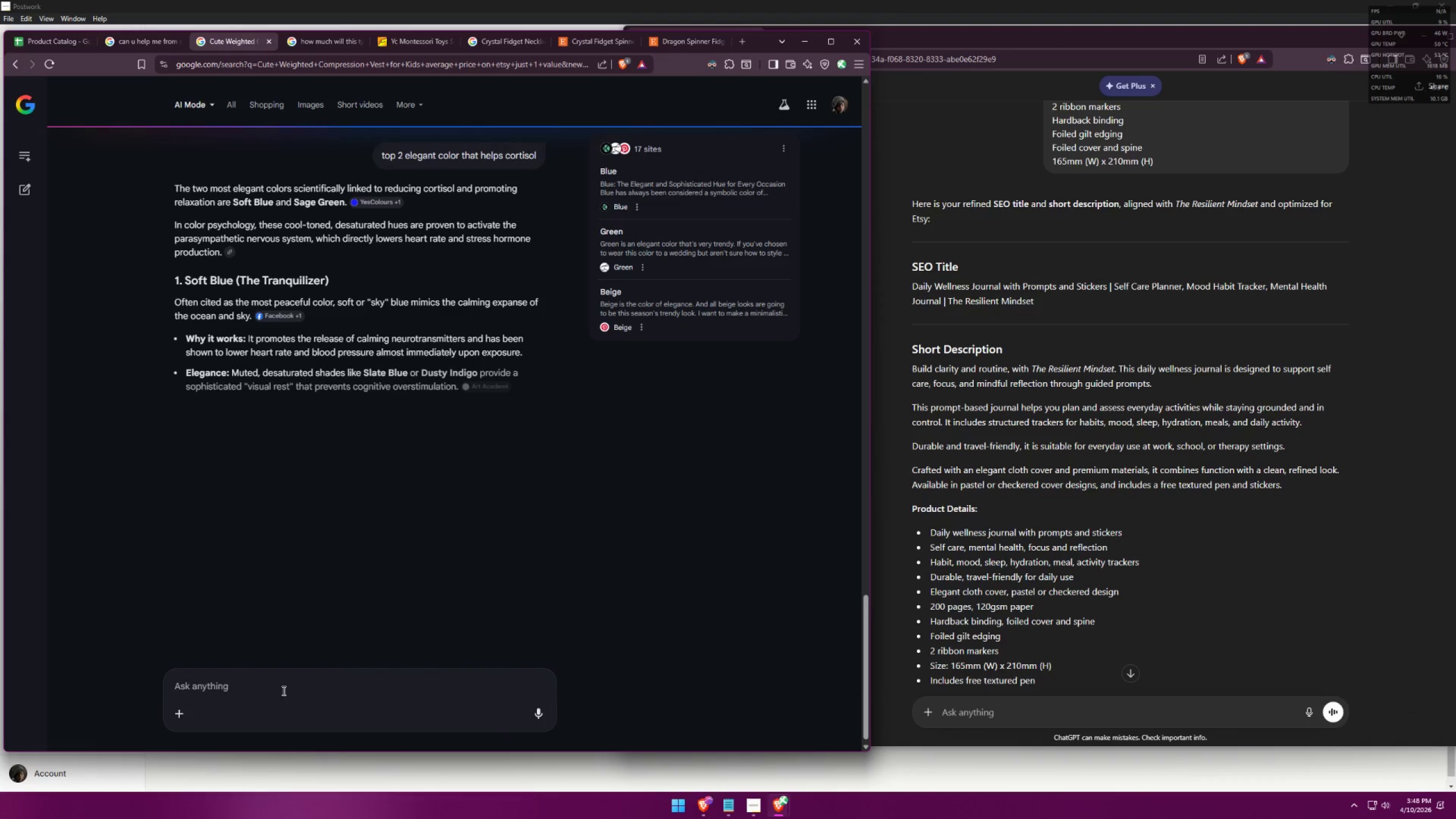 
left_click([63, 43])
 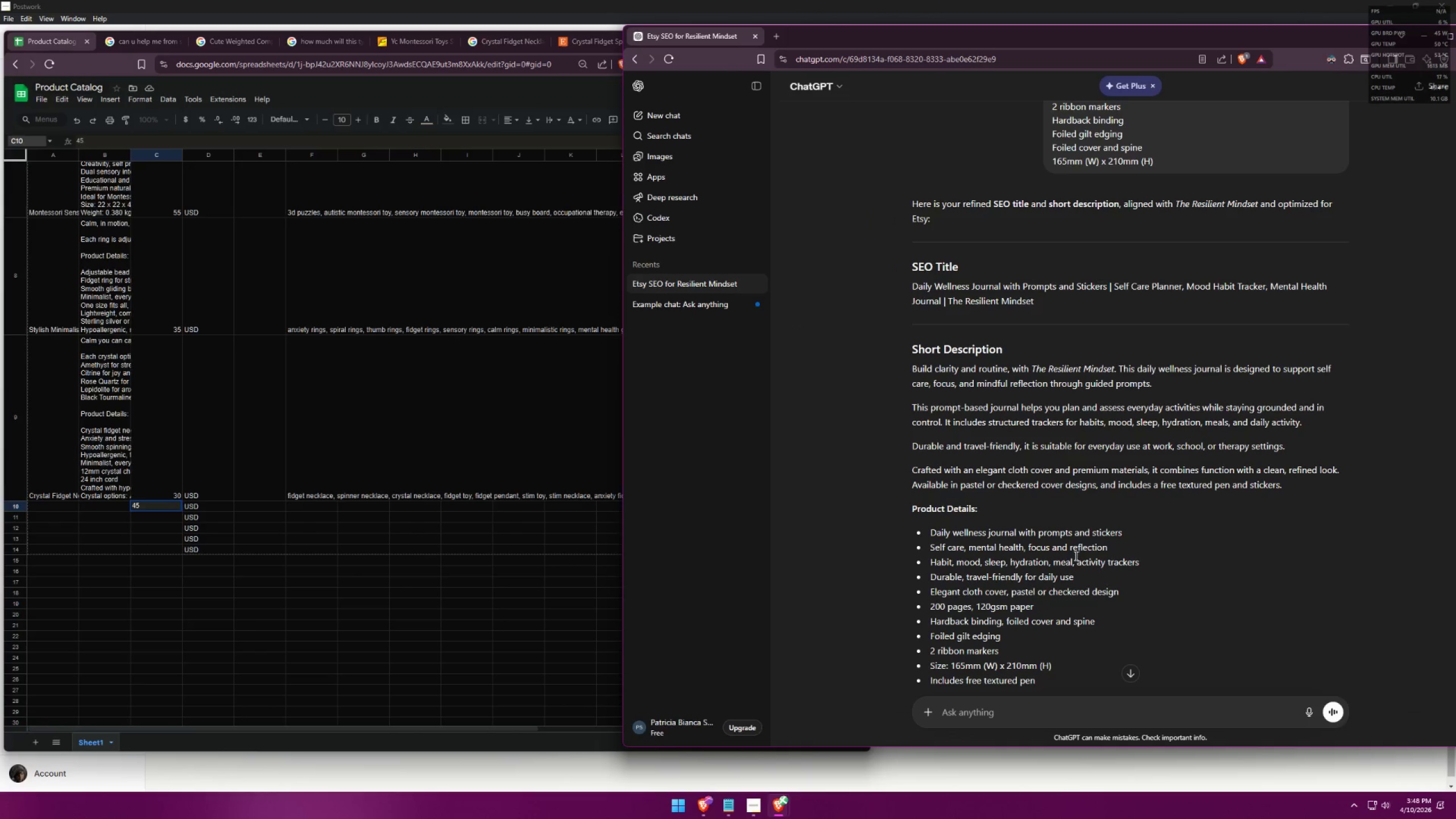 
scroll: coordinate [1015, 453], scroll_direction: up, amount: 1.0
 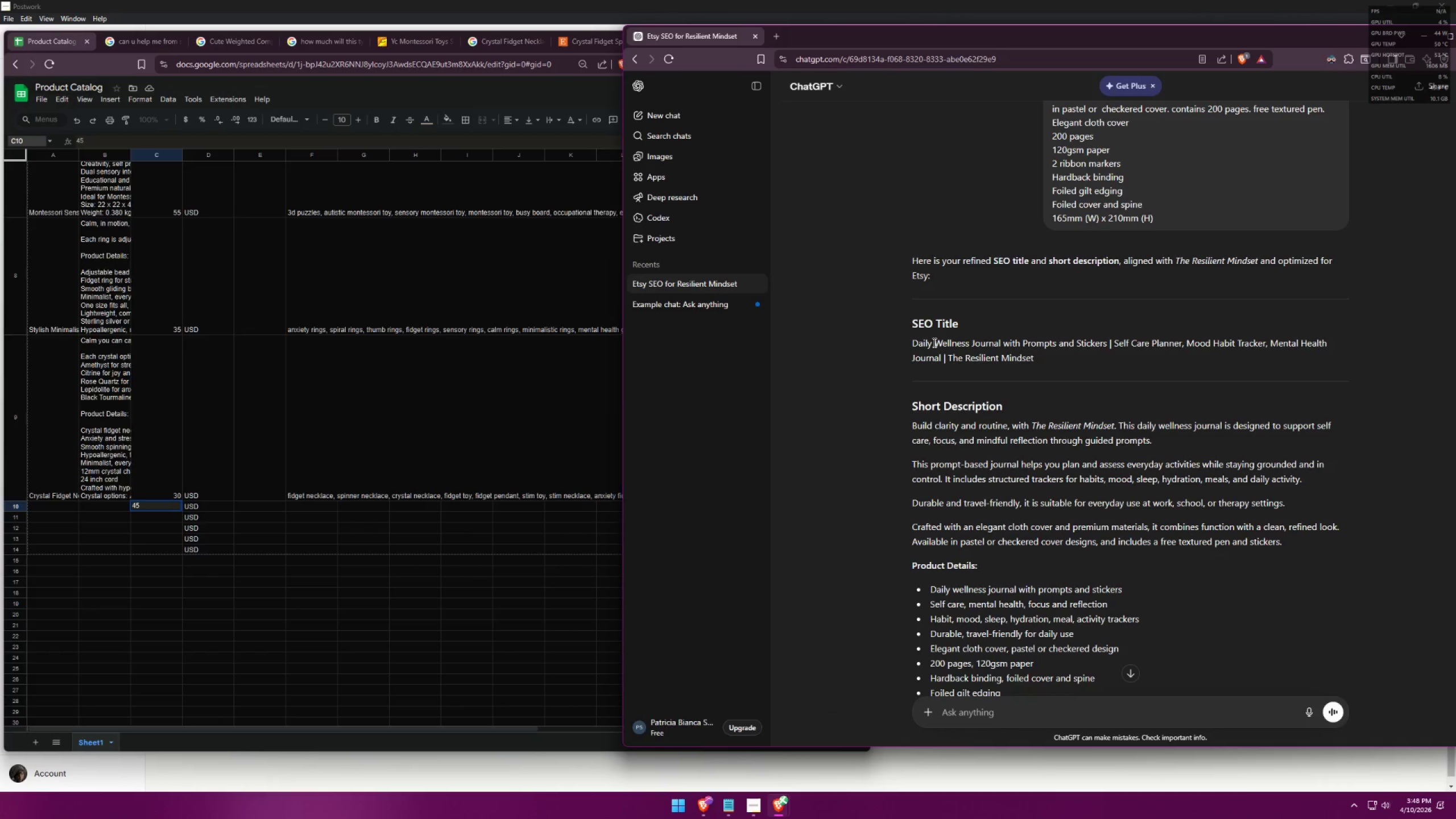 
wait(5.88)
 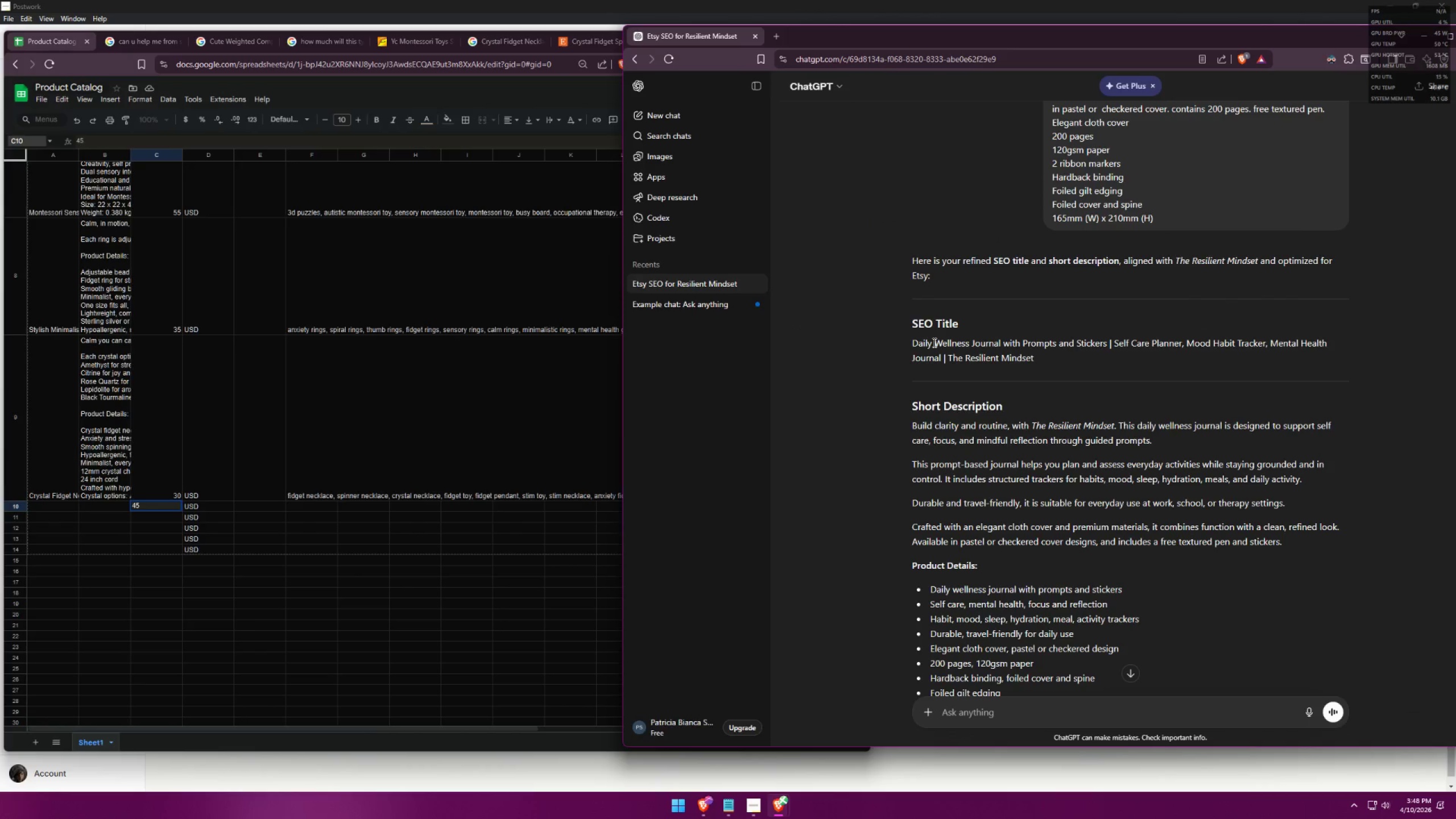 
left_click_drag(start_coordinate=[911, 341], to_coordinate=[944, 353])
 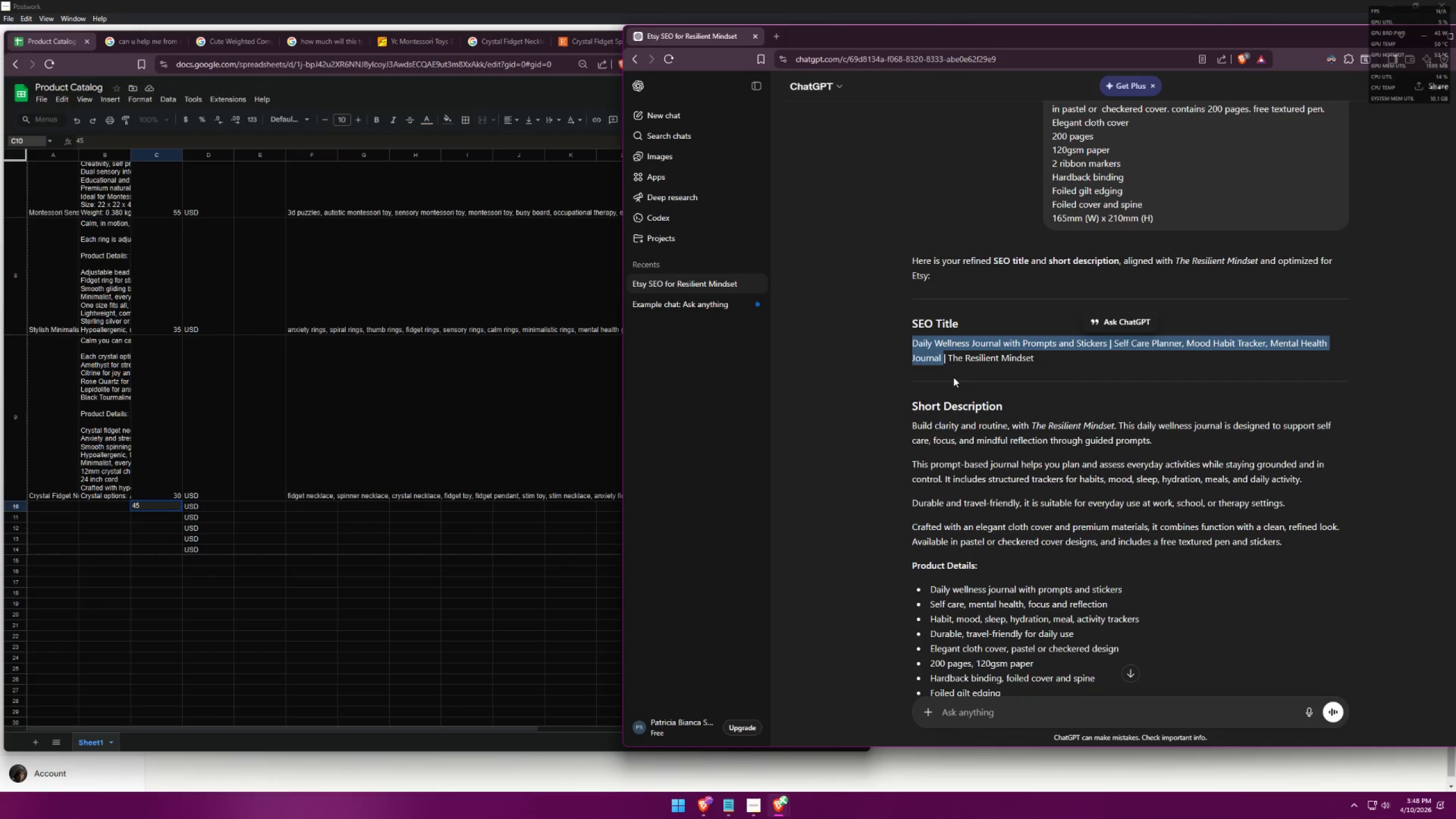 
key(Control+C)
 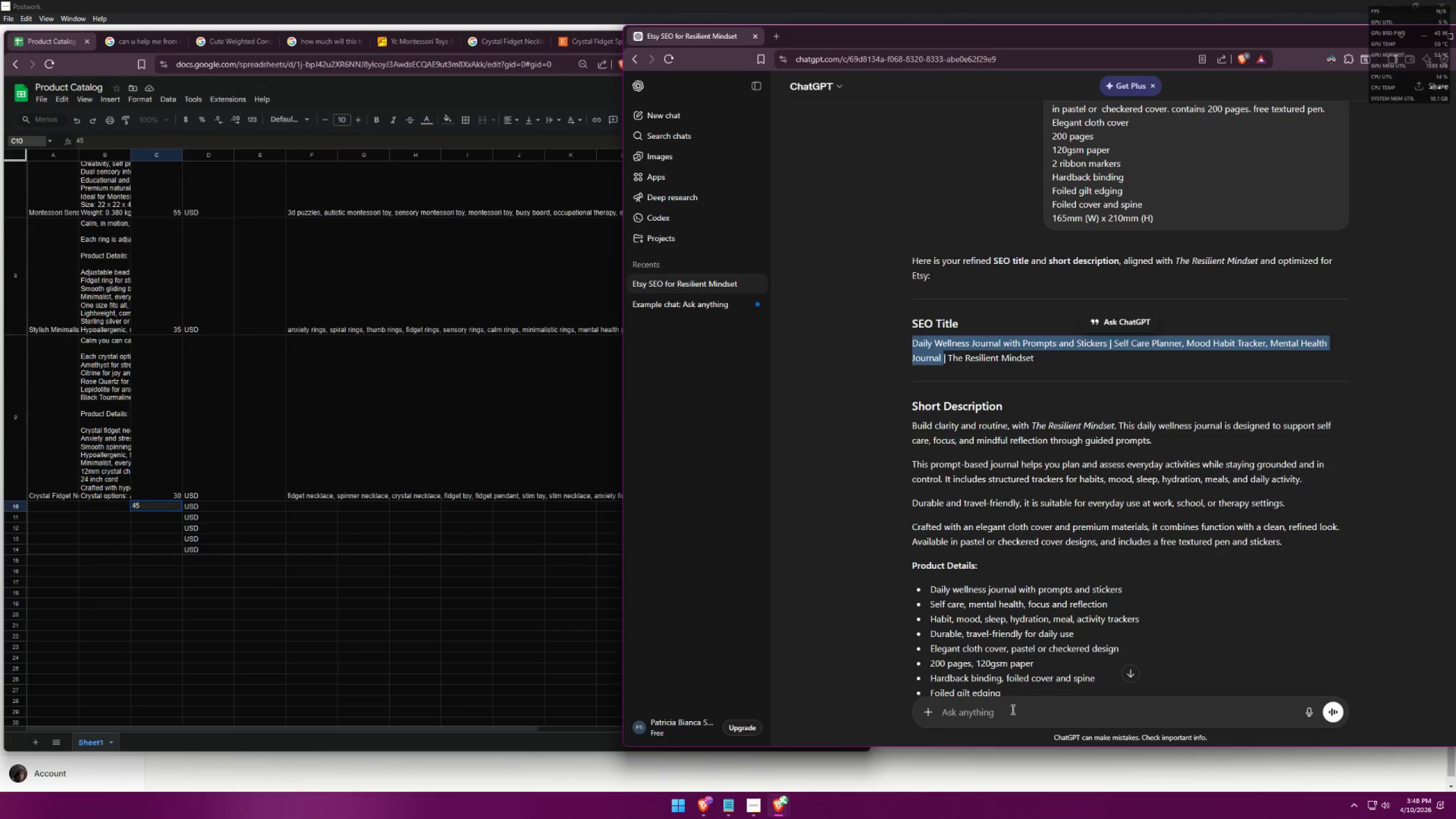 
left_click([1012, 709])
 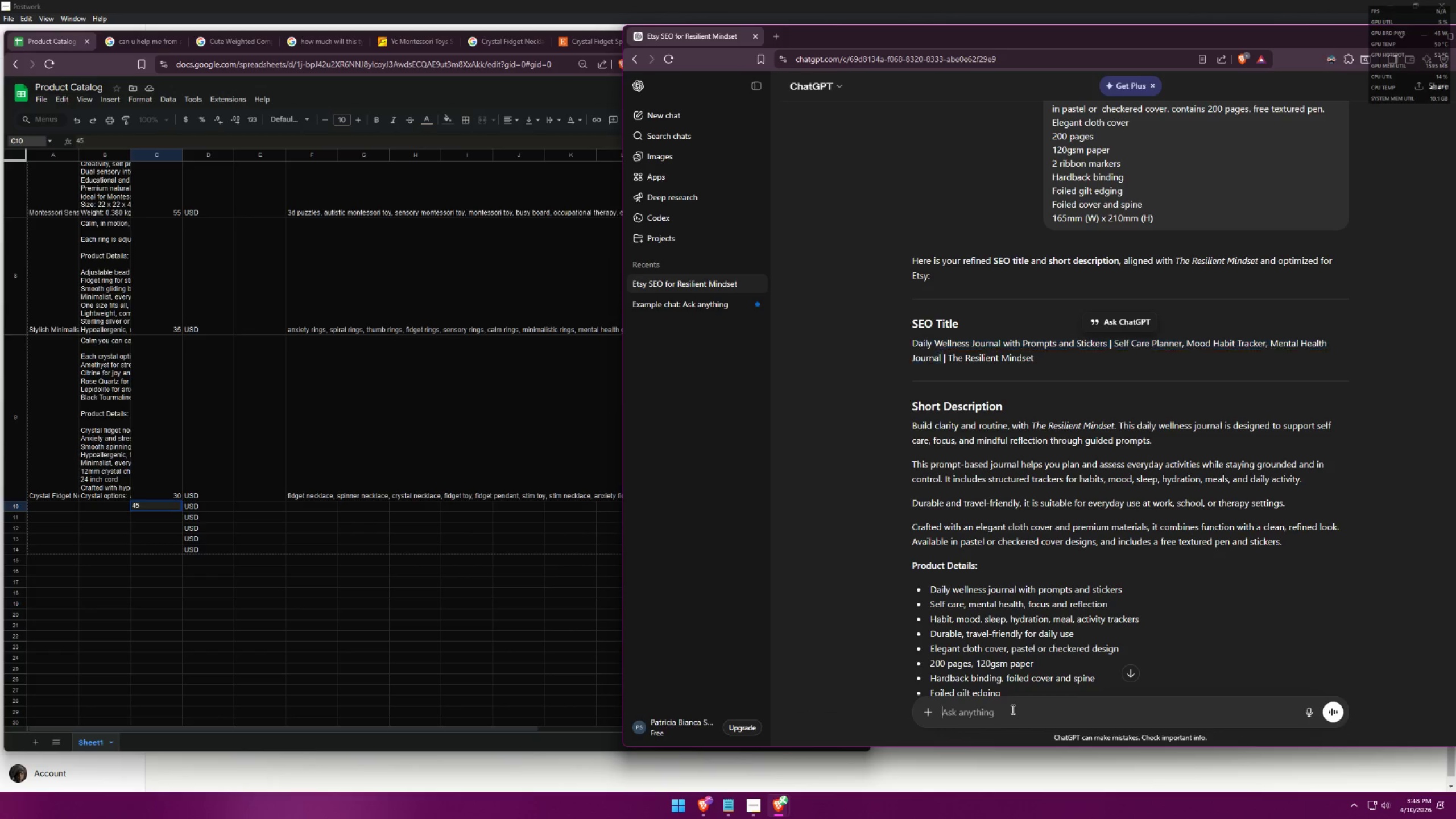 
key(Control+V)
 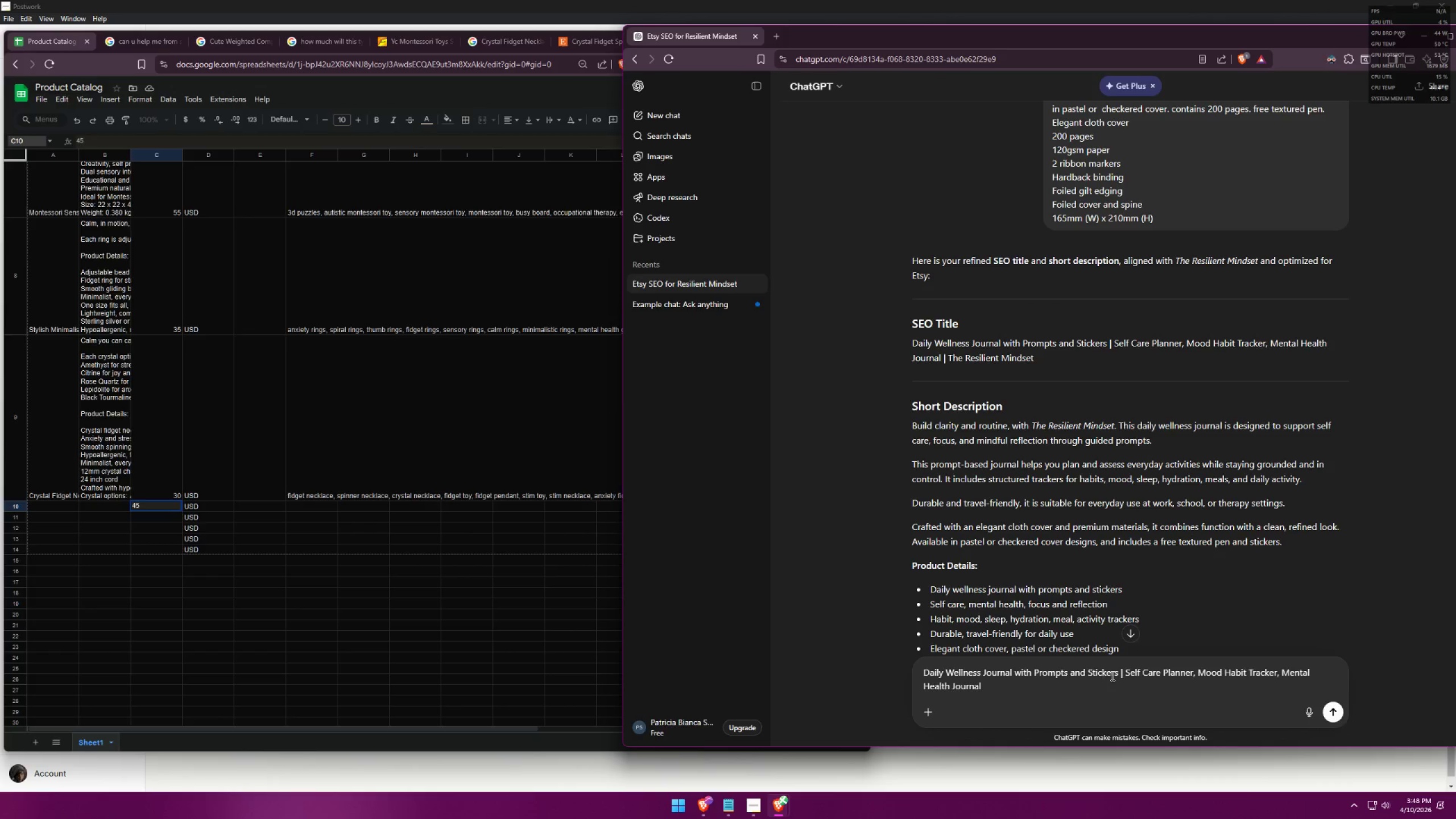 
left_click([1123, 668])
 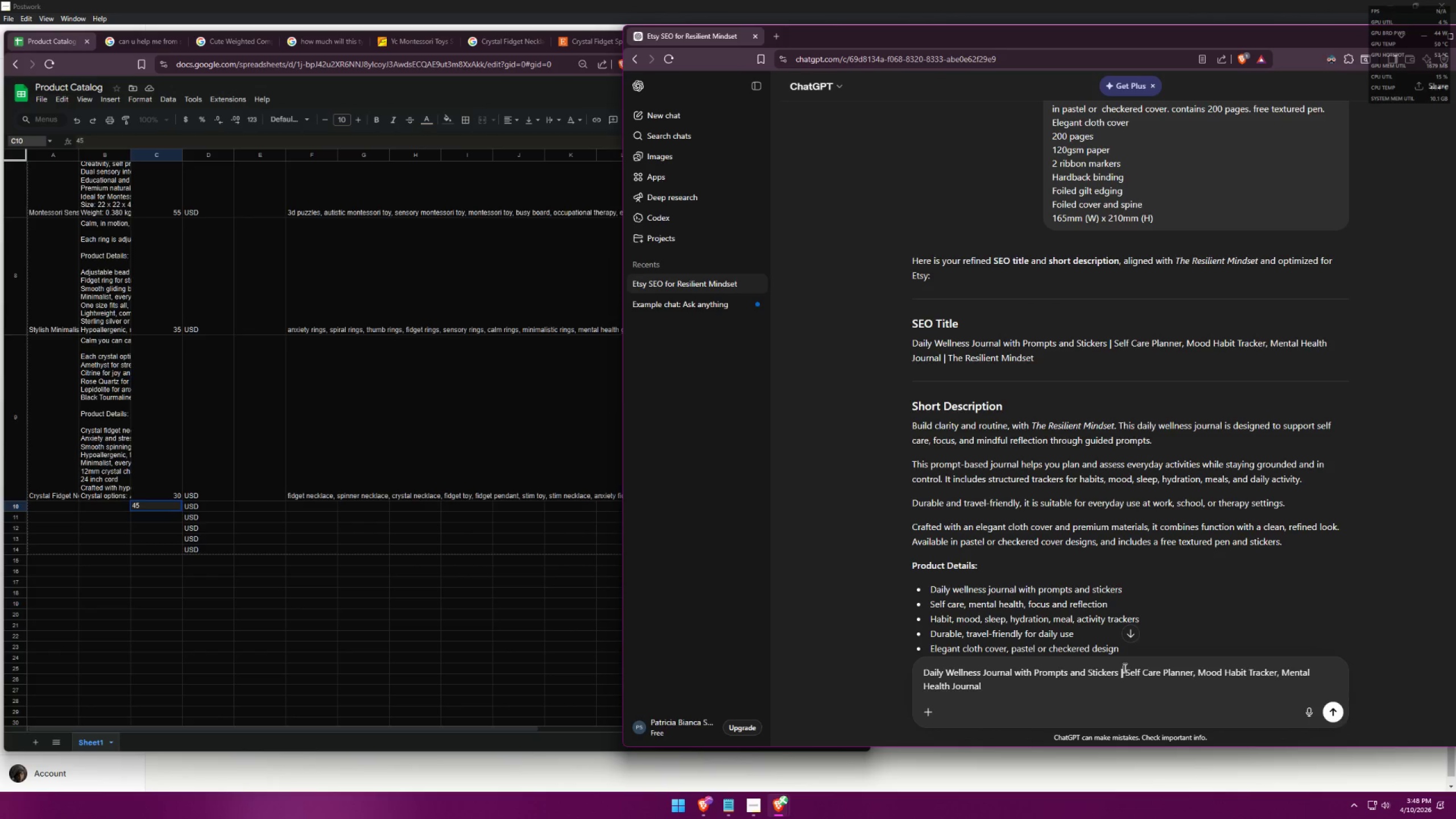 
key(Backspace)
 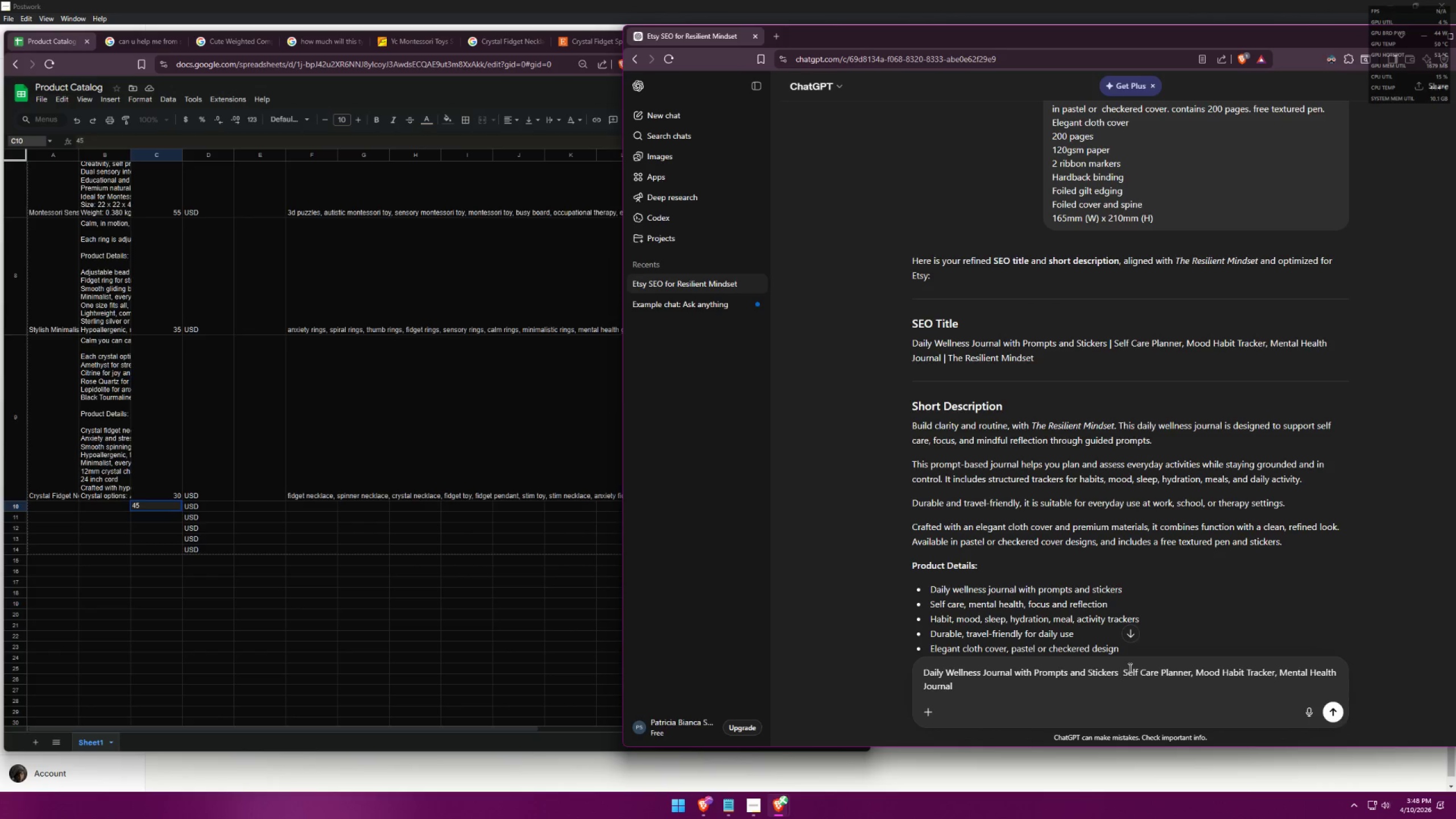 
key(Backspace)
 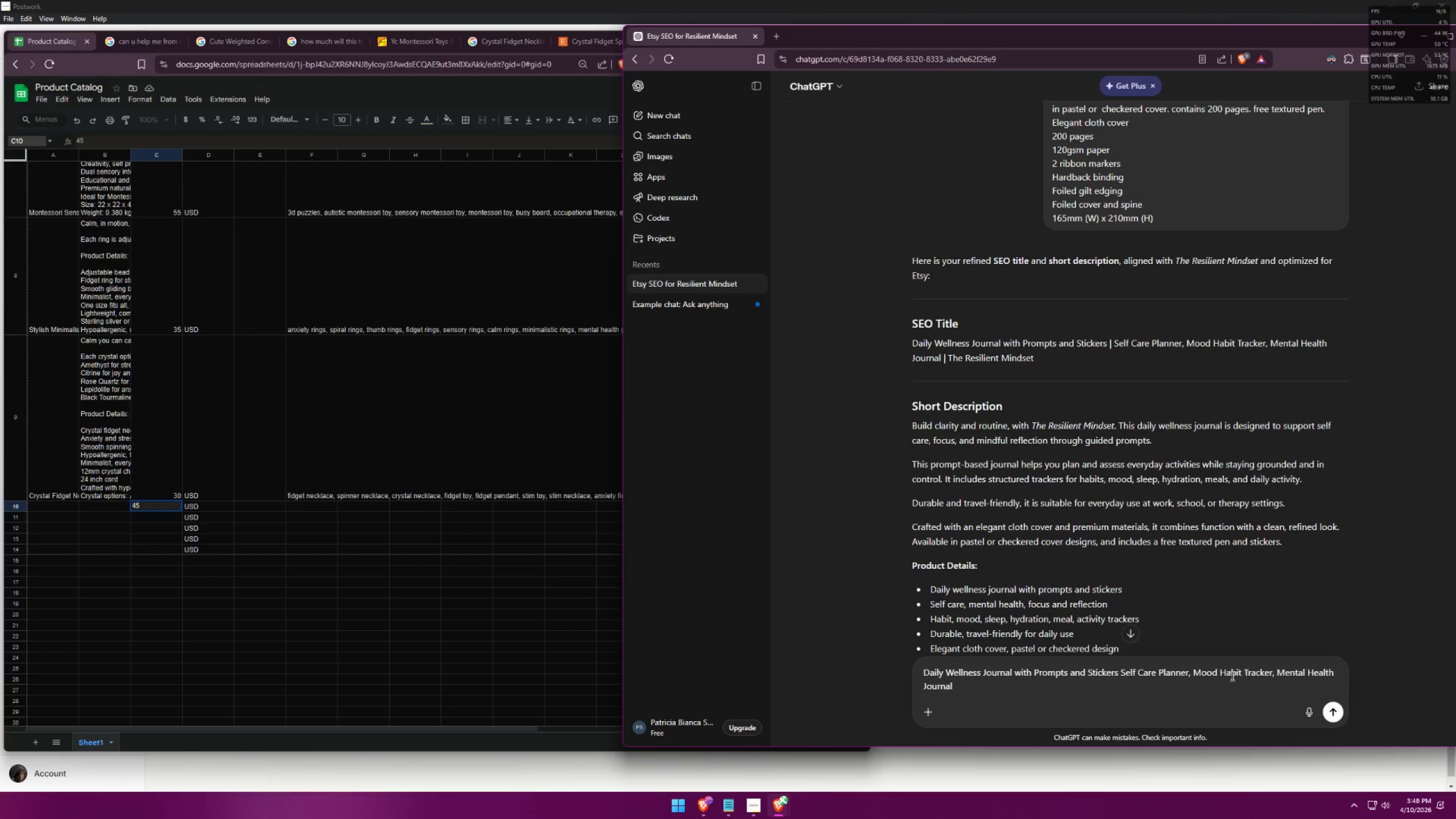 
left_click([1191, 672])
 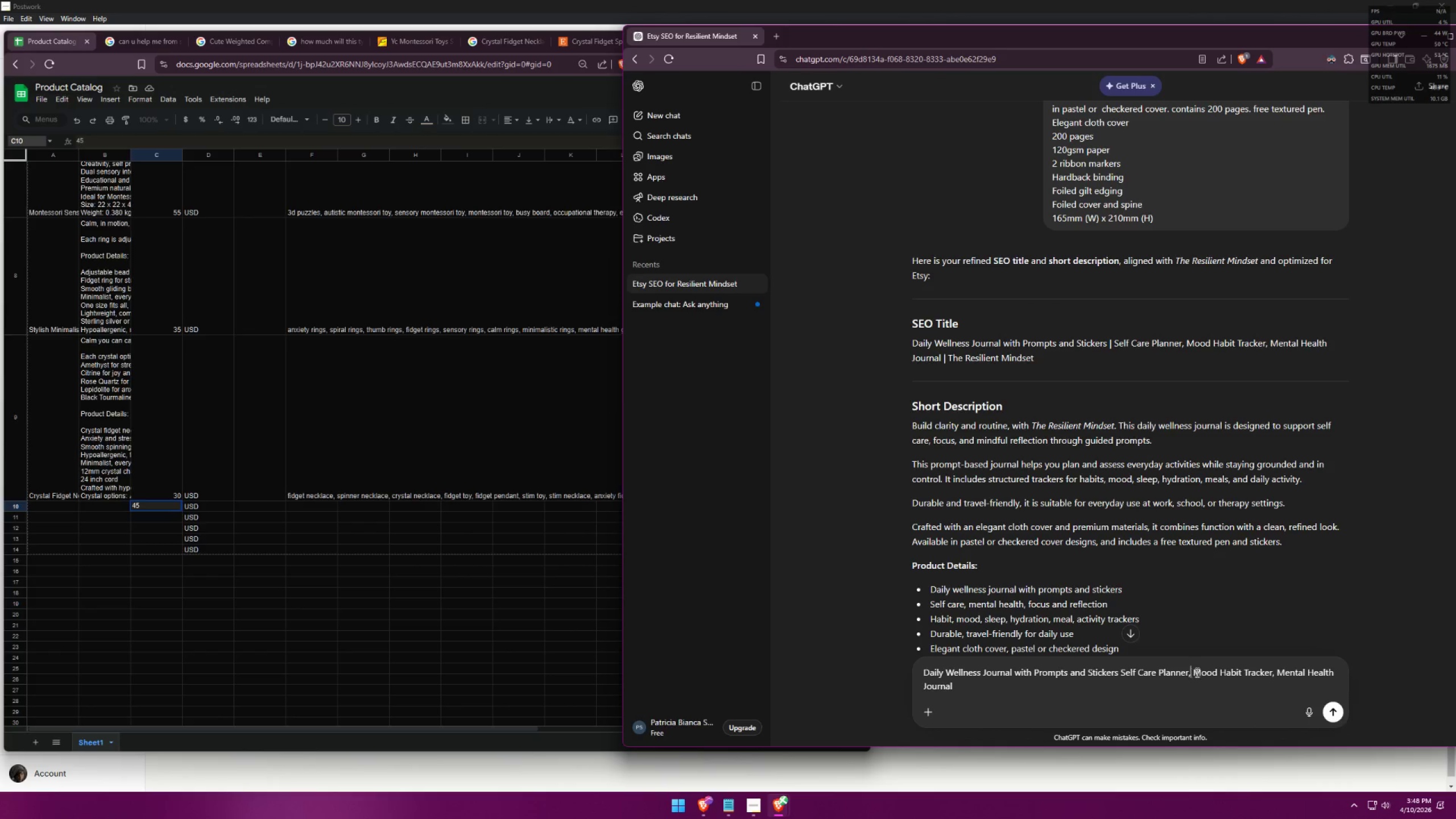 
key(Backspace)
 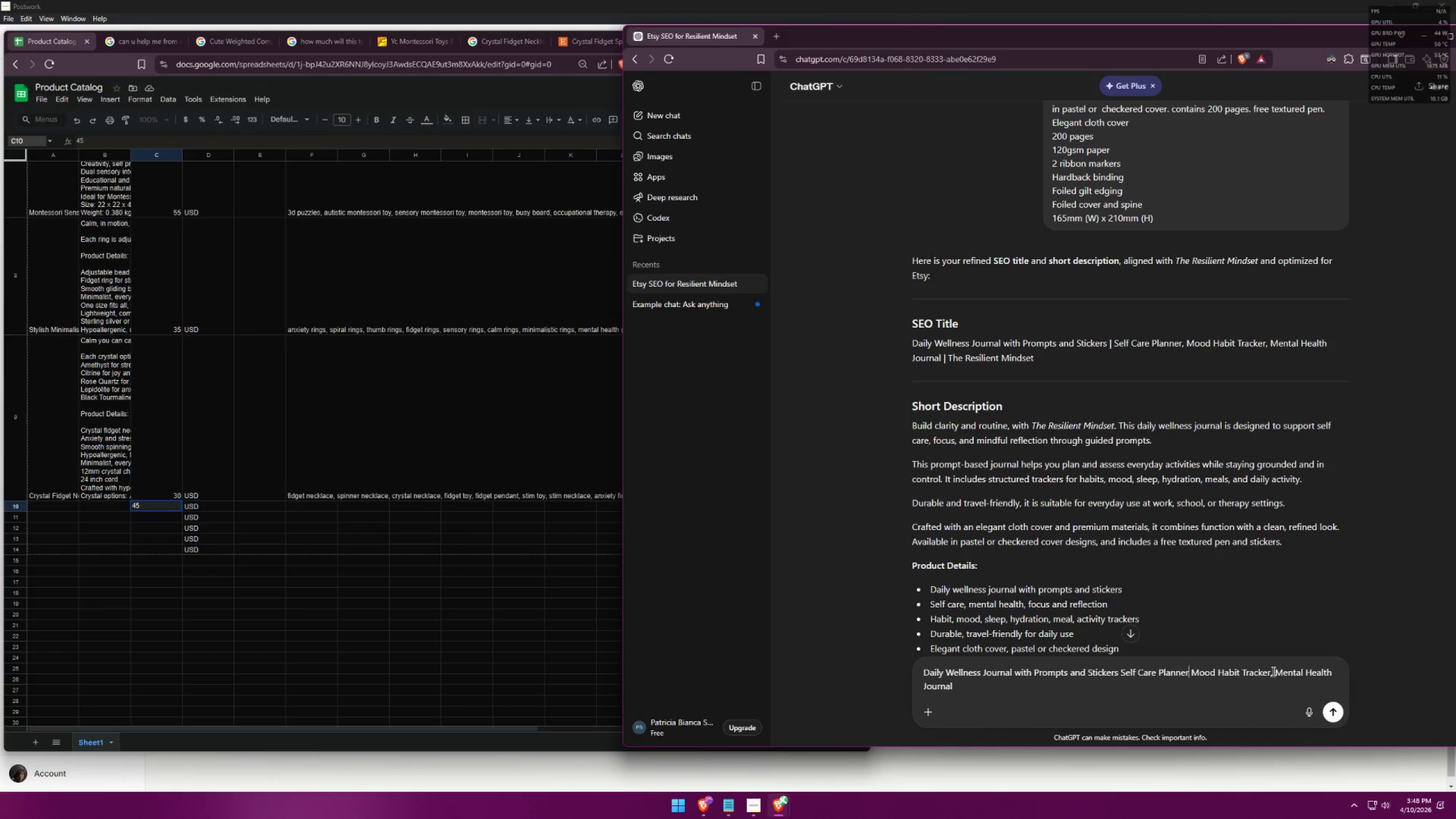 
key(Backspace)
 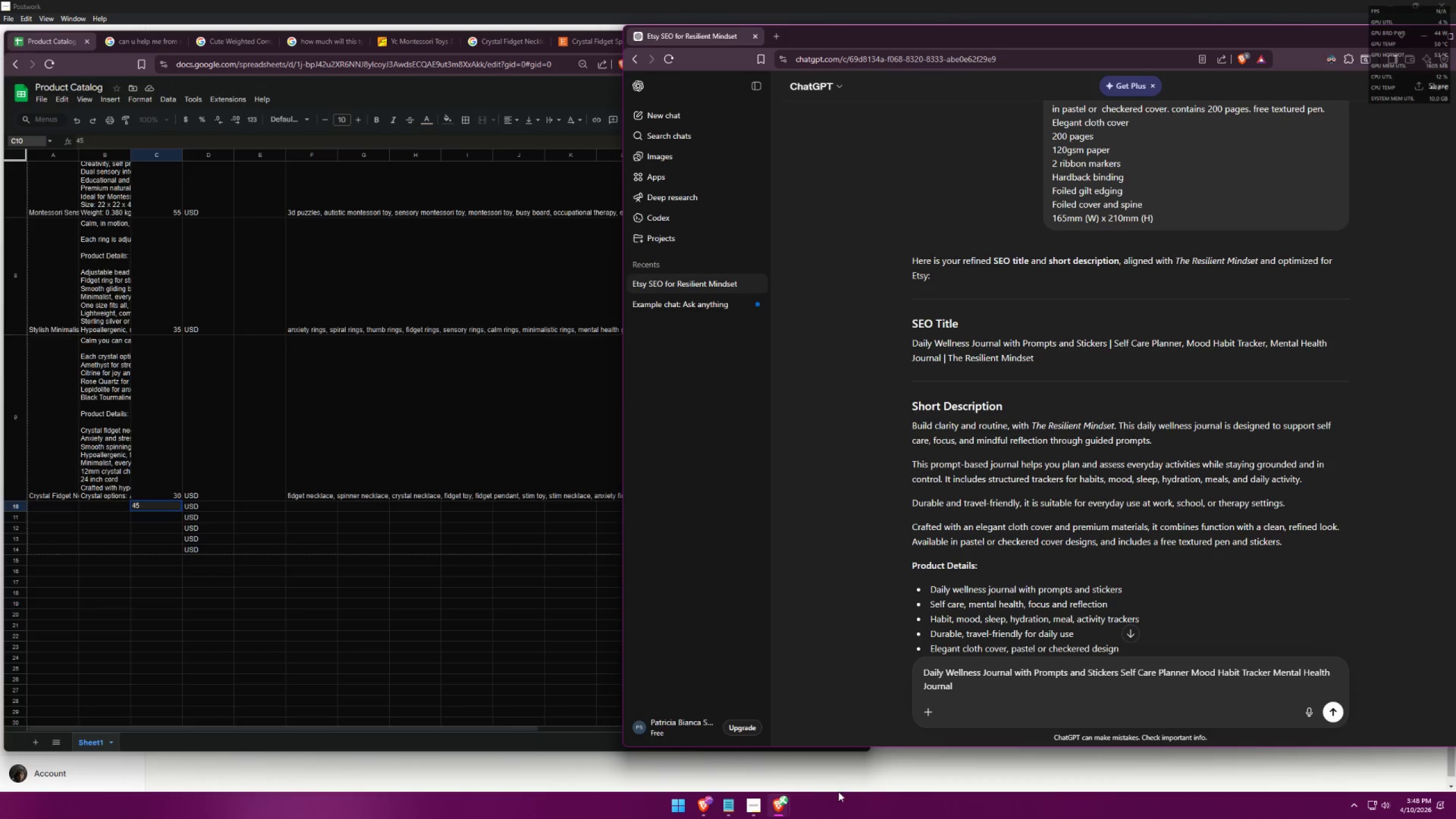 
left_click([732, 810])
 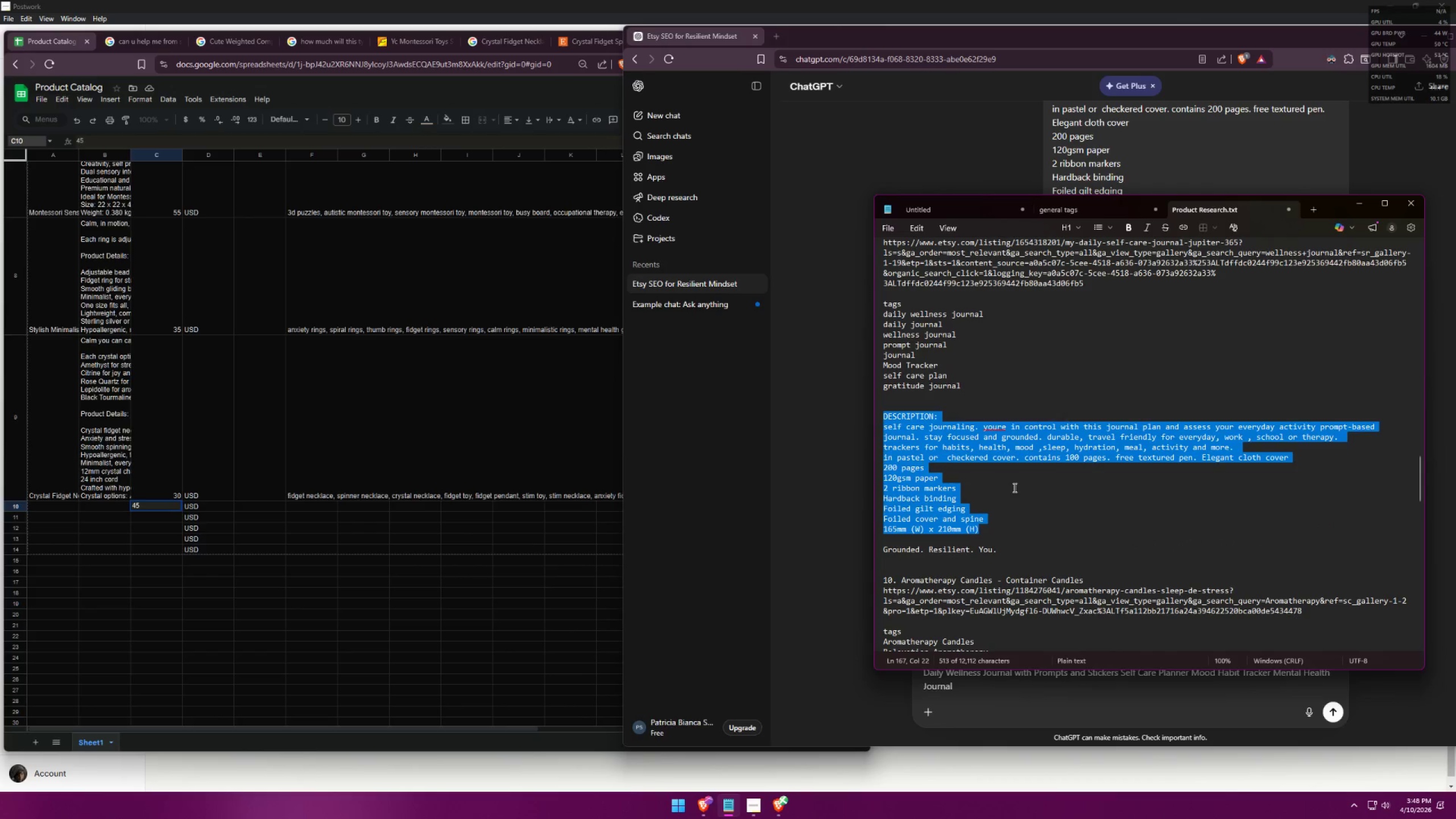 
scroll: coordinate [1019, 482], scroll_direction: up, amount: 4.0
 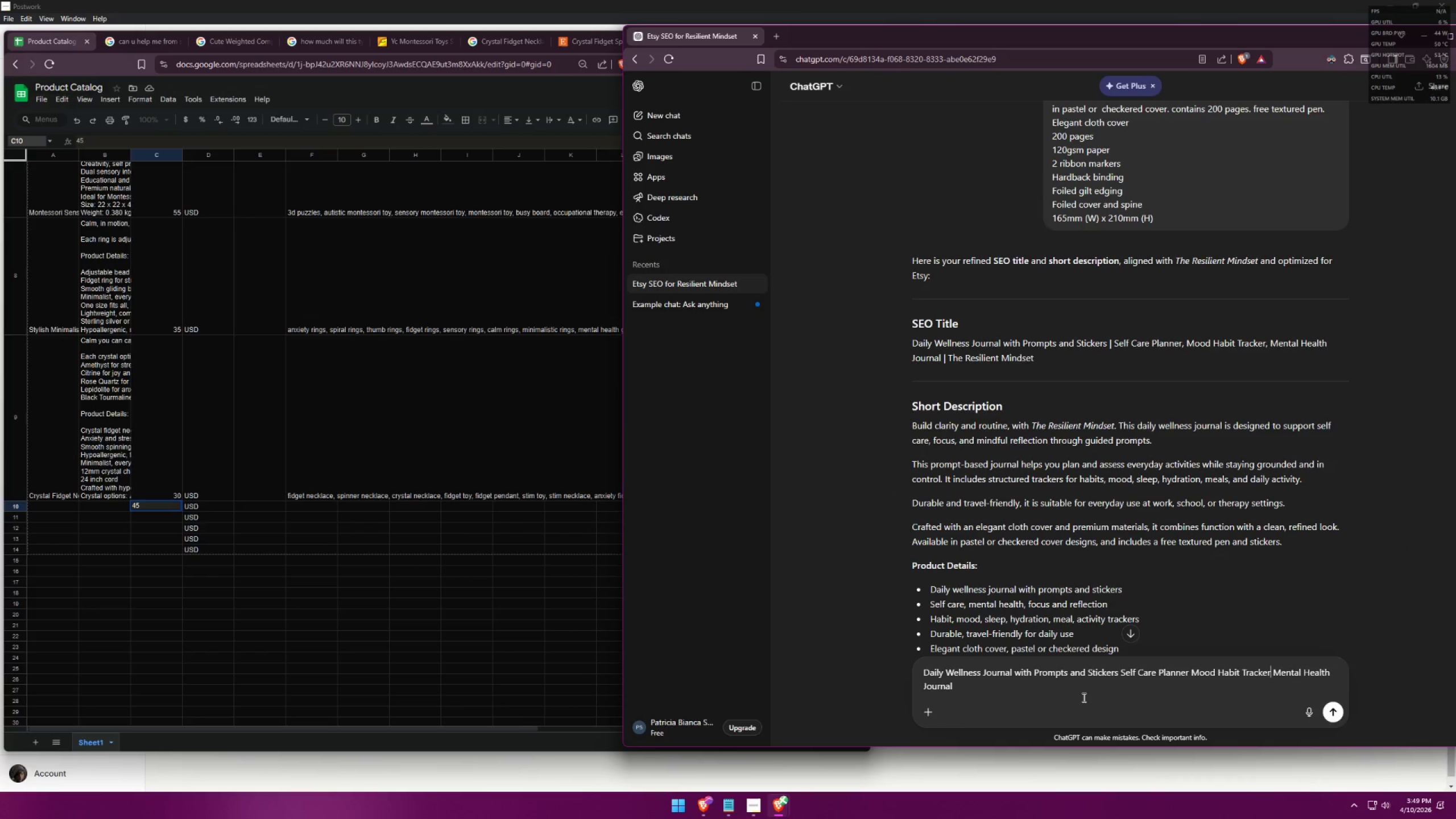 
left_click([995, 684])
 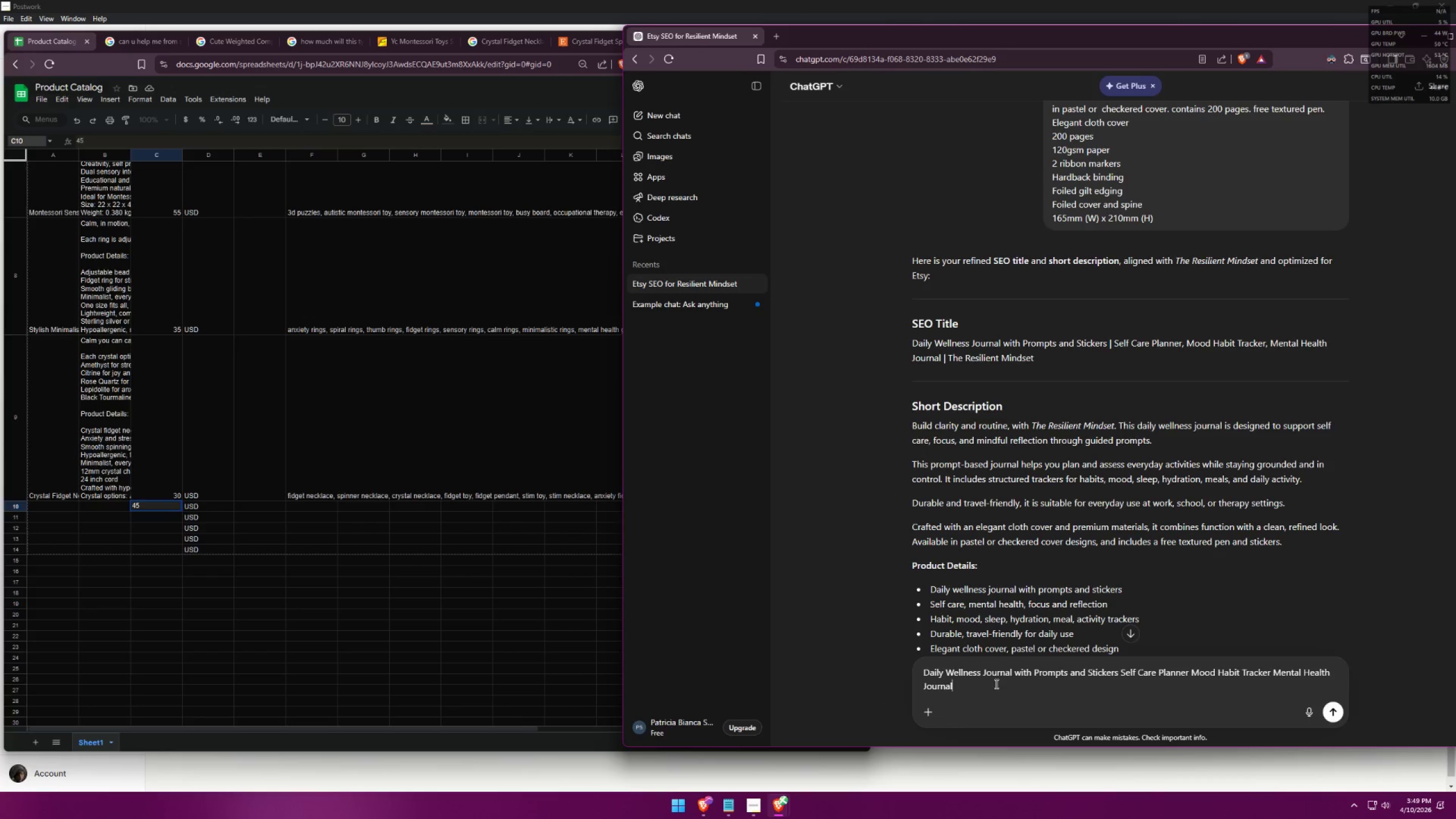 
type( & Note)
key(Backspace)
key(Backspace)
key(Backspace)
key(Backspace)
key(Backspace)
key(Backspace)
key(Backspace)
key(Backspace)
key(Backspace)
key(Backspace)
key(Backspace)
key(Backspace)
key(Backspace)
key(Backspace)
key(Backspace)
 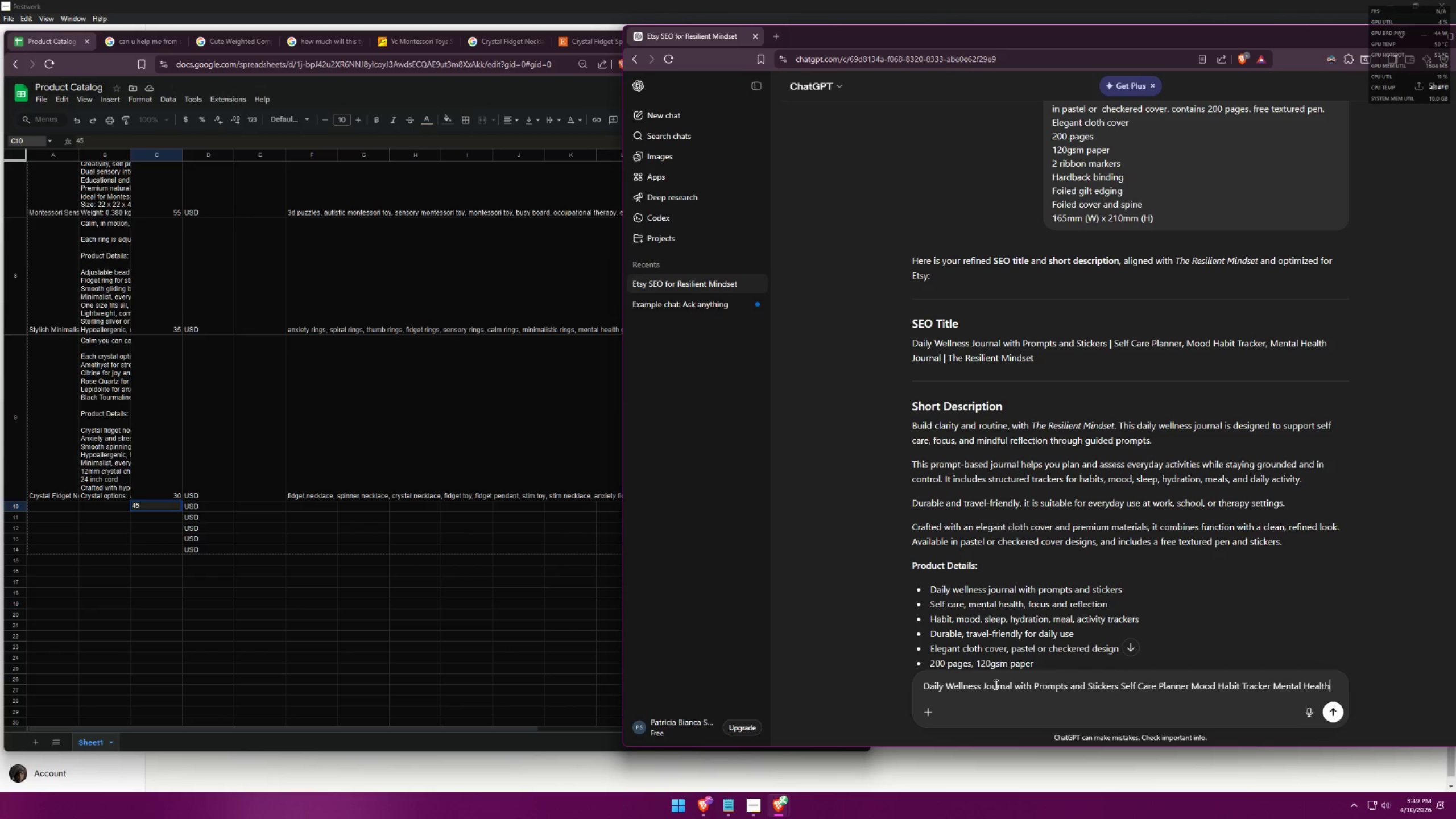 
left_click_drag(start_coordinate=[1270, 686], to_coordinate=[1243, 689])
 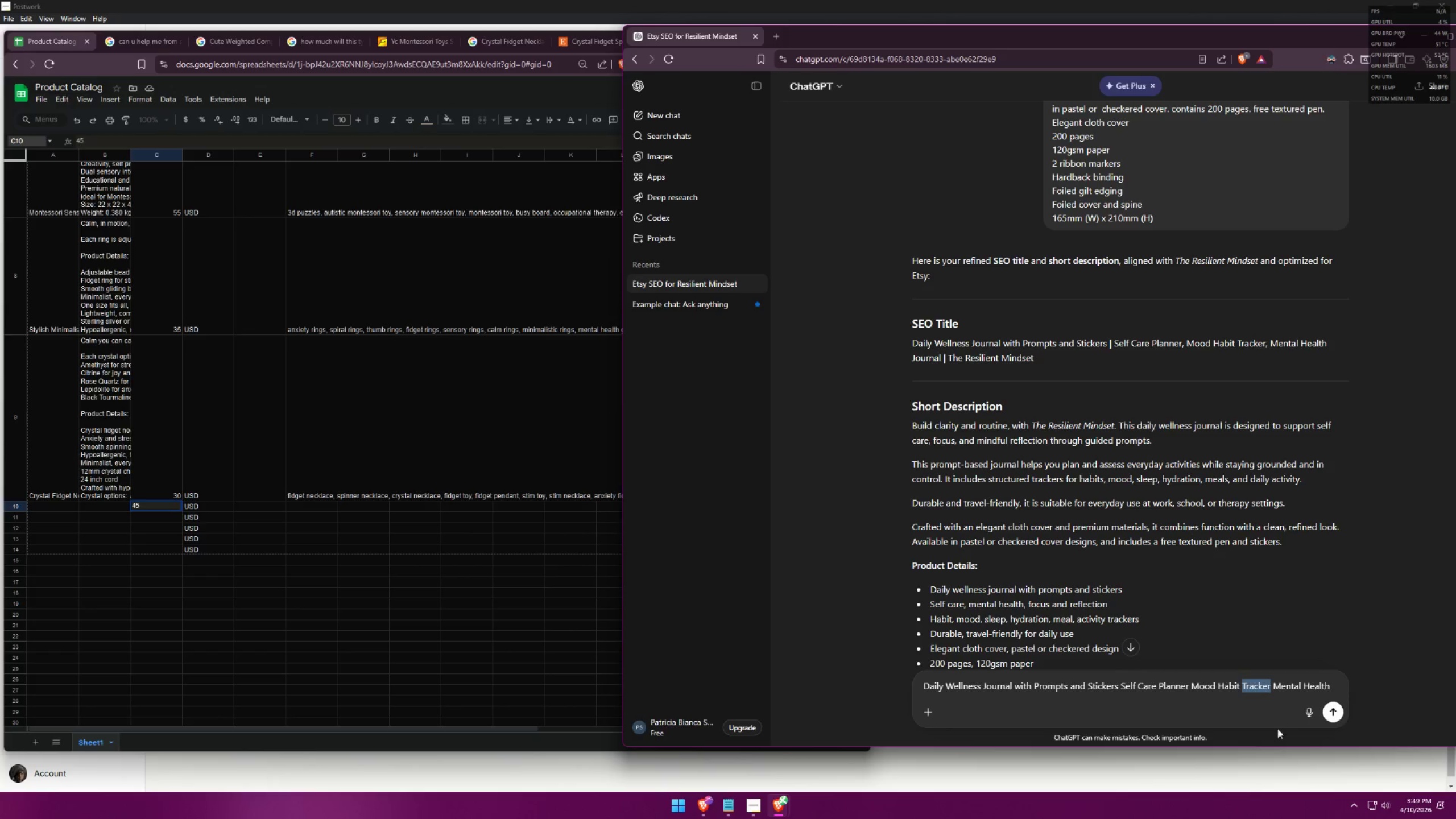 
key(Control+ControlLeft)
 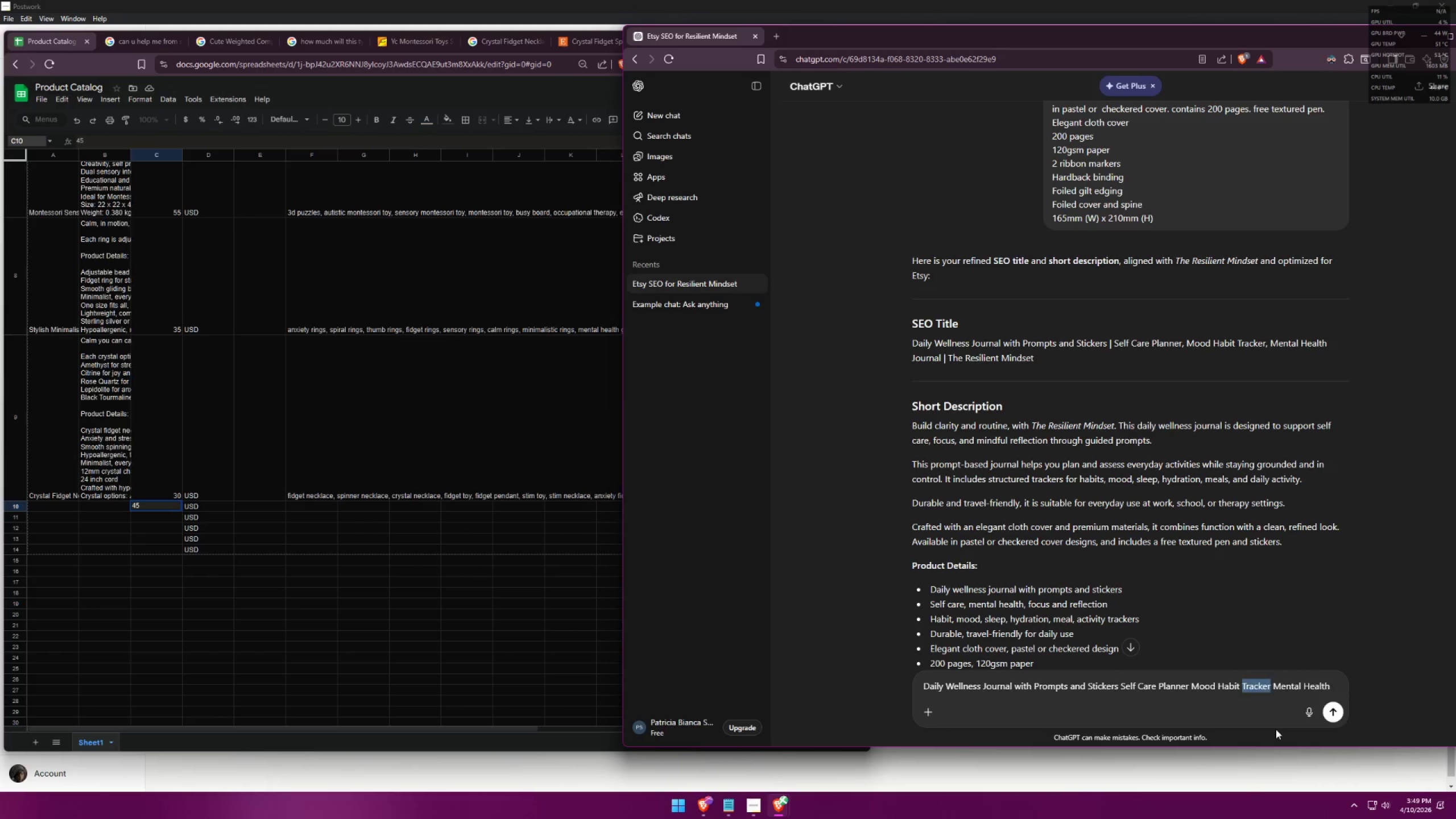 
key(Control+X)
 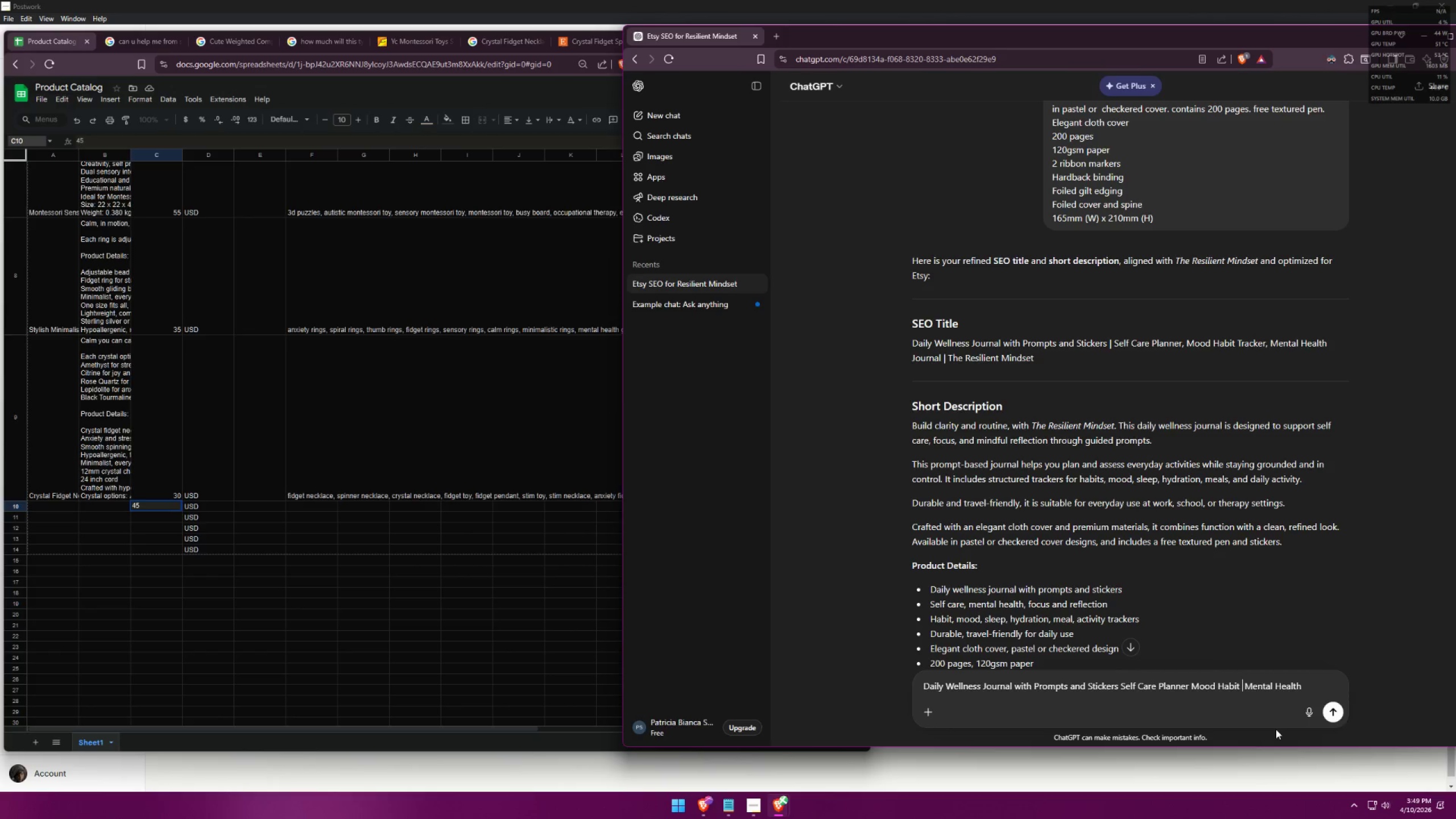 
key(Backspace)
 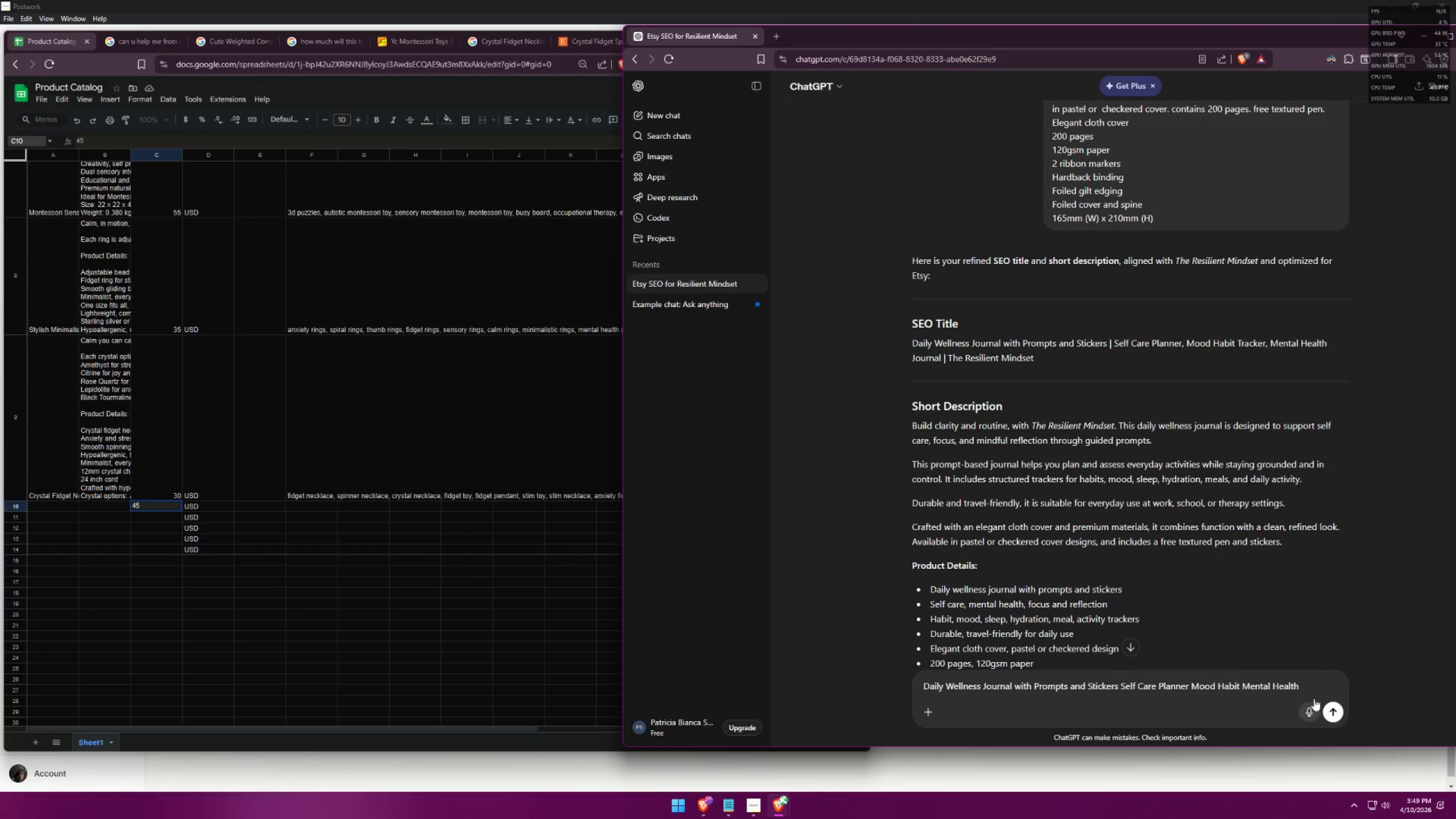 
left_click([1320, 688])
 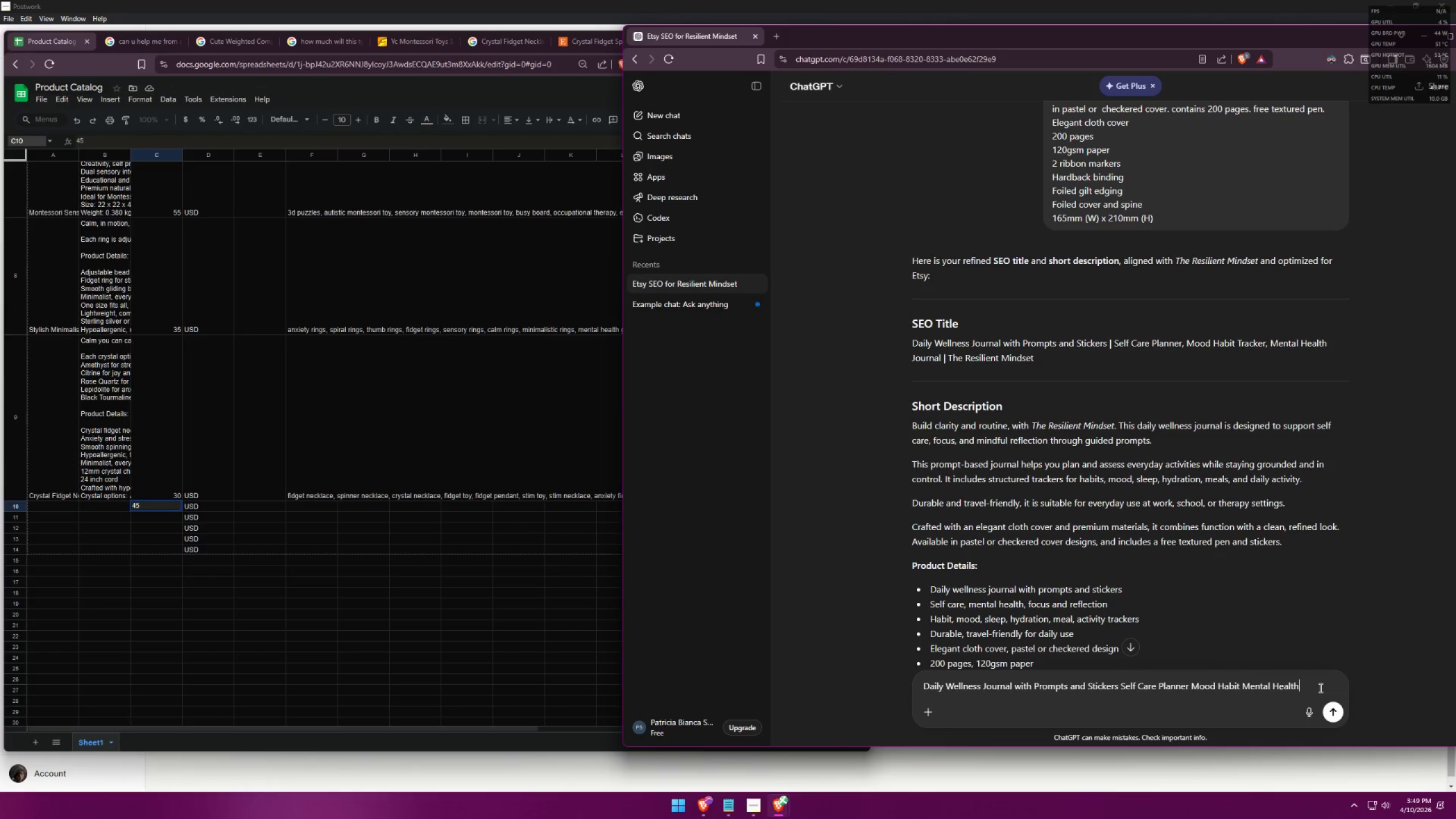 
key(Space)
 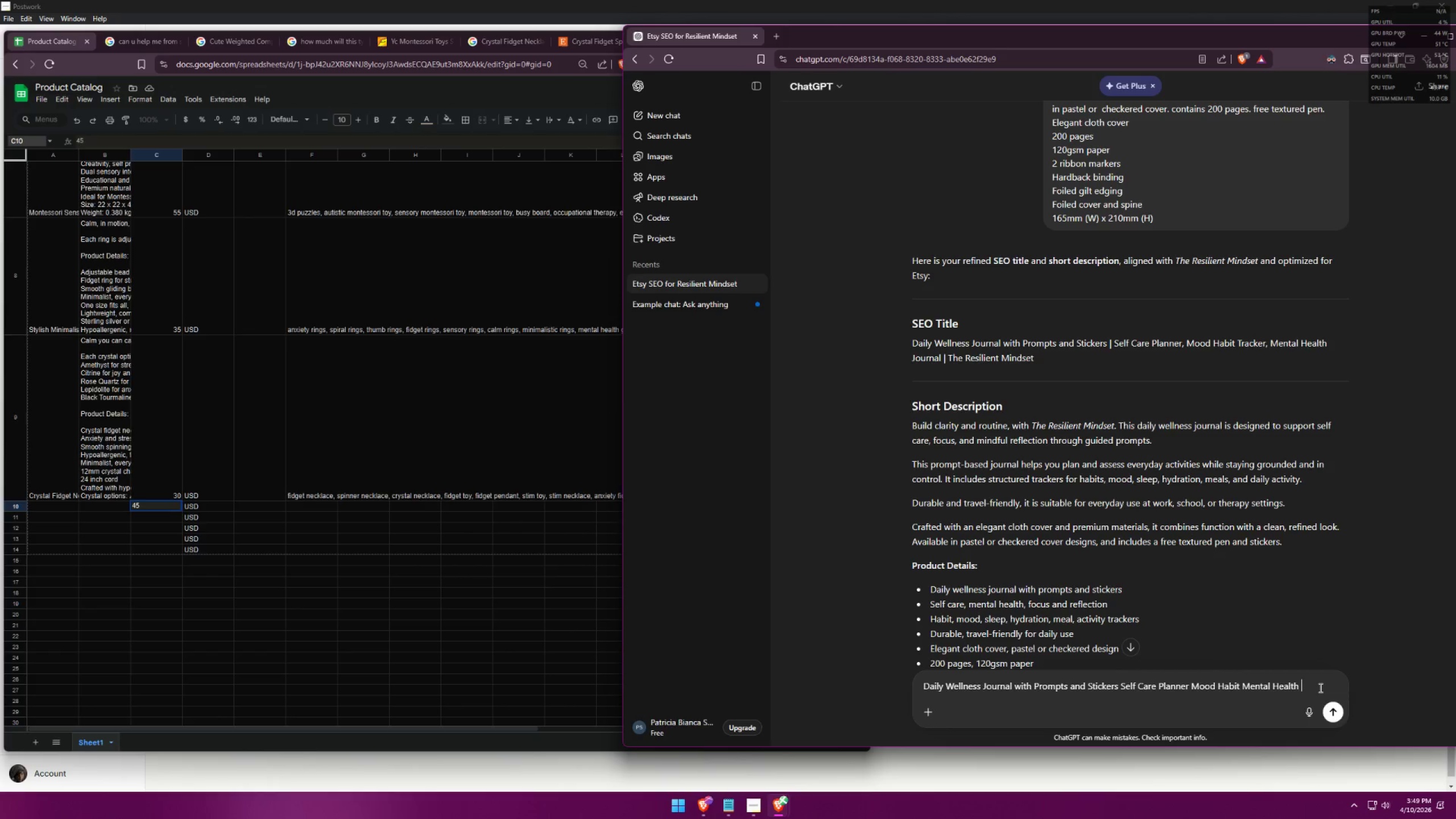 
key(Control+ControlLeft)
 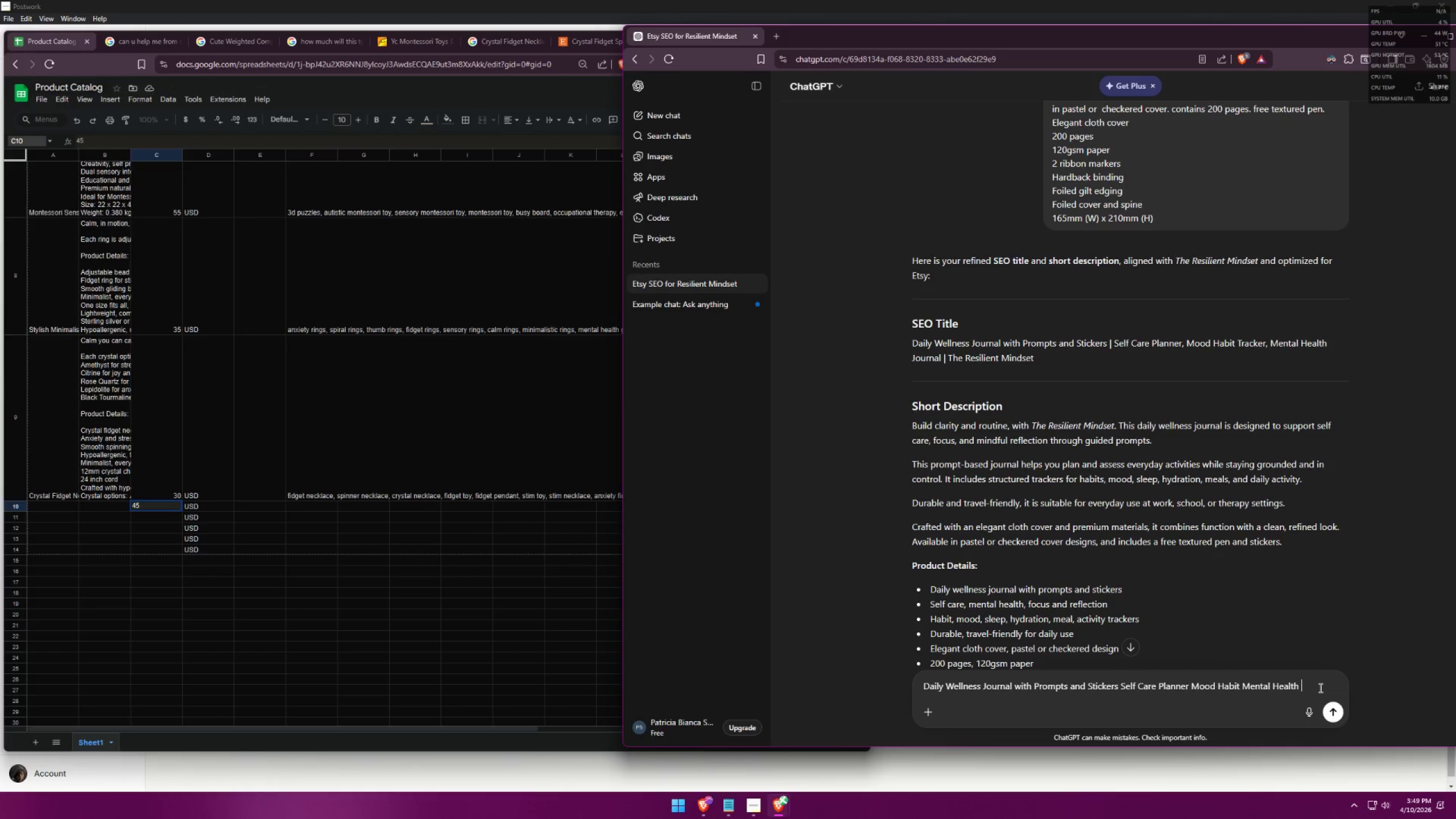 
key(Control+V)
 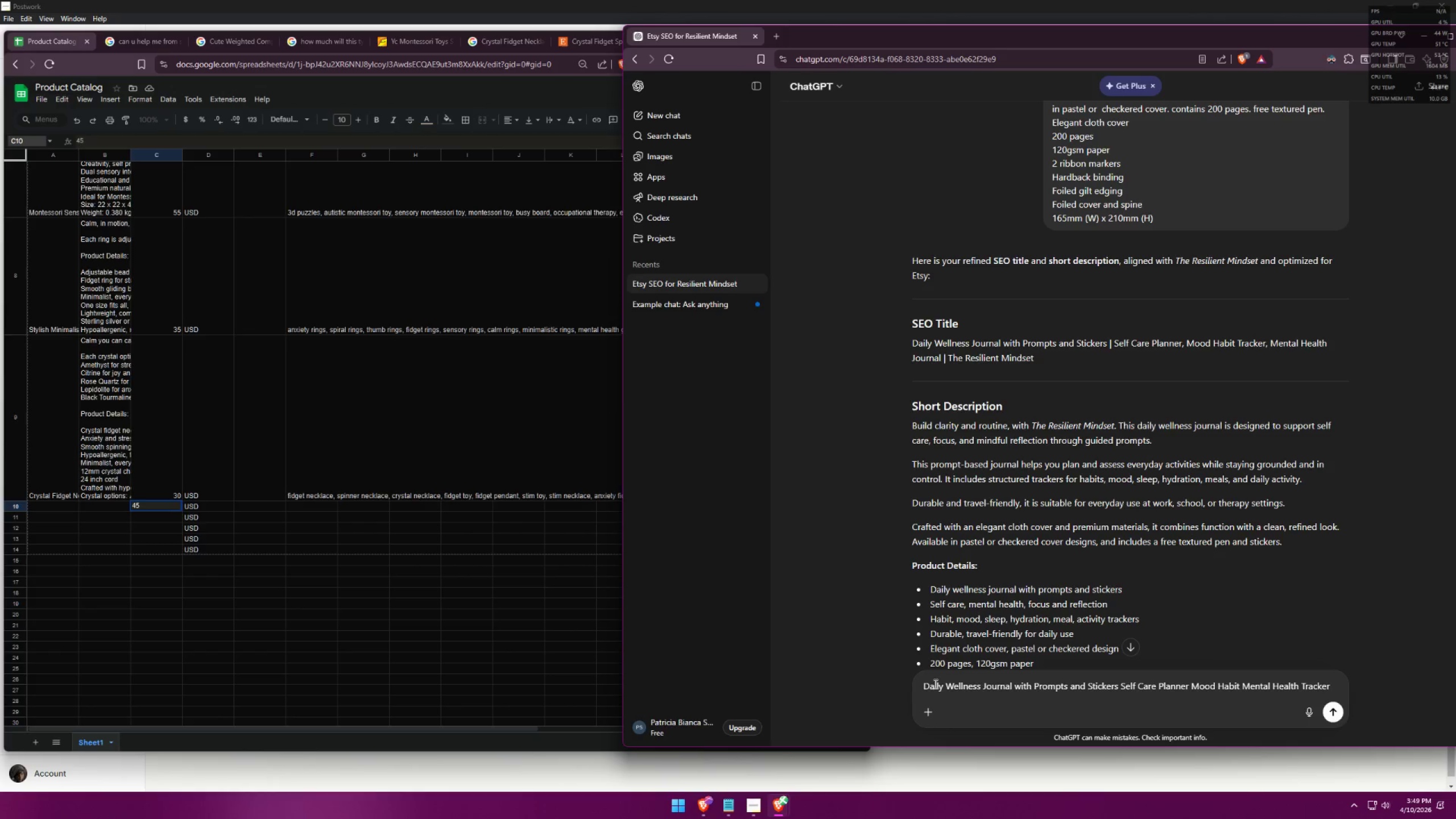 
left_click_drag(start_coordinate=[924, 683], to_coordinate=[1349, 665])
 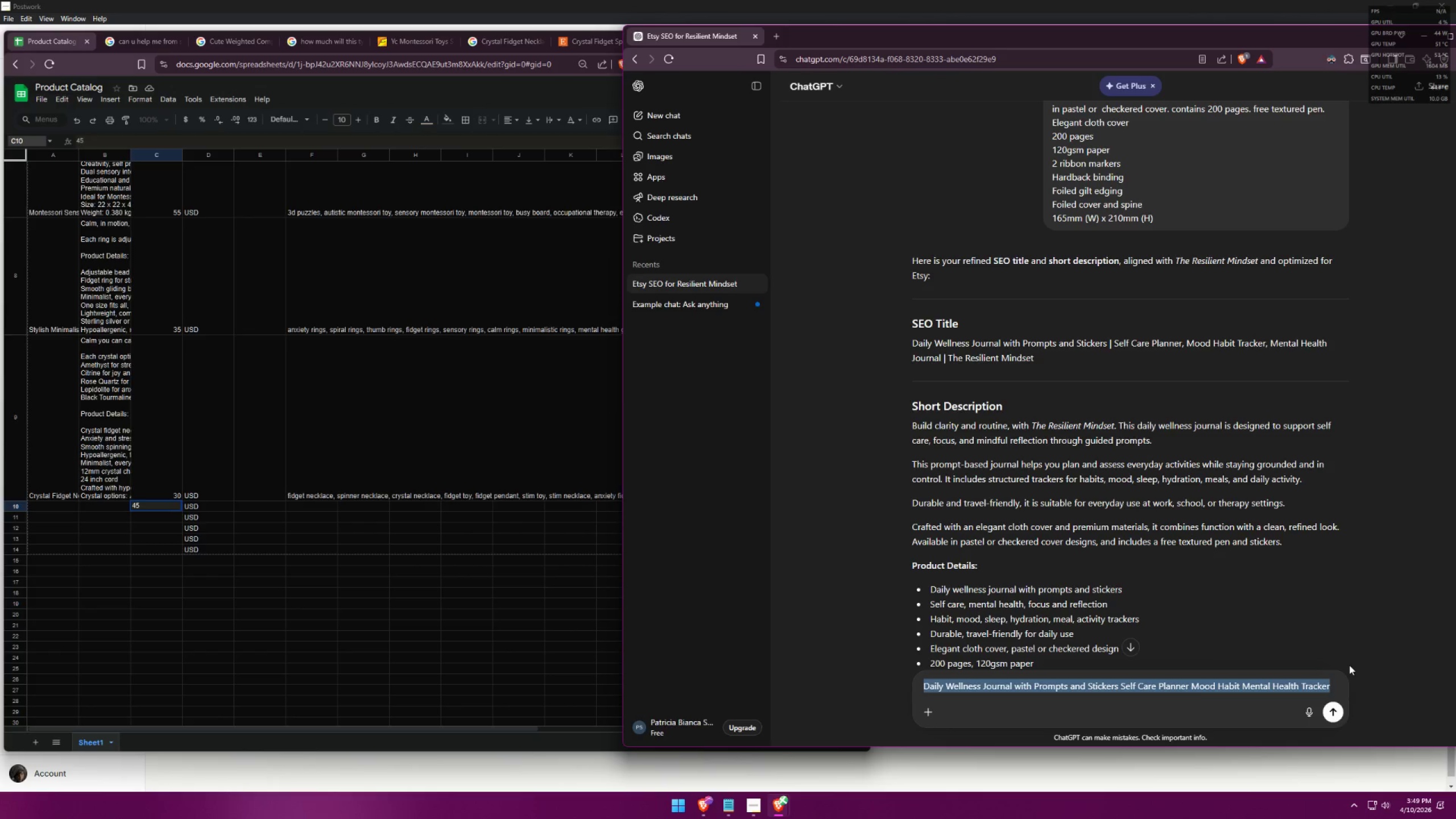 
key(Control+ControlLeft)
 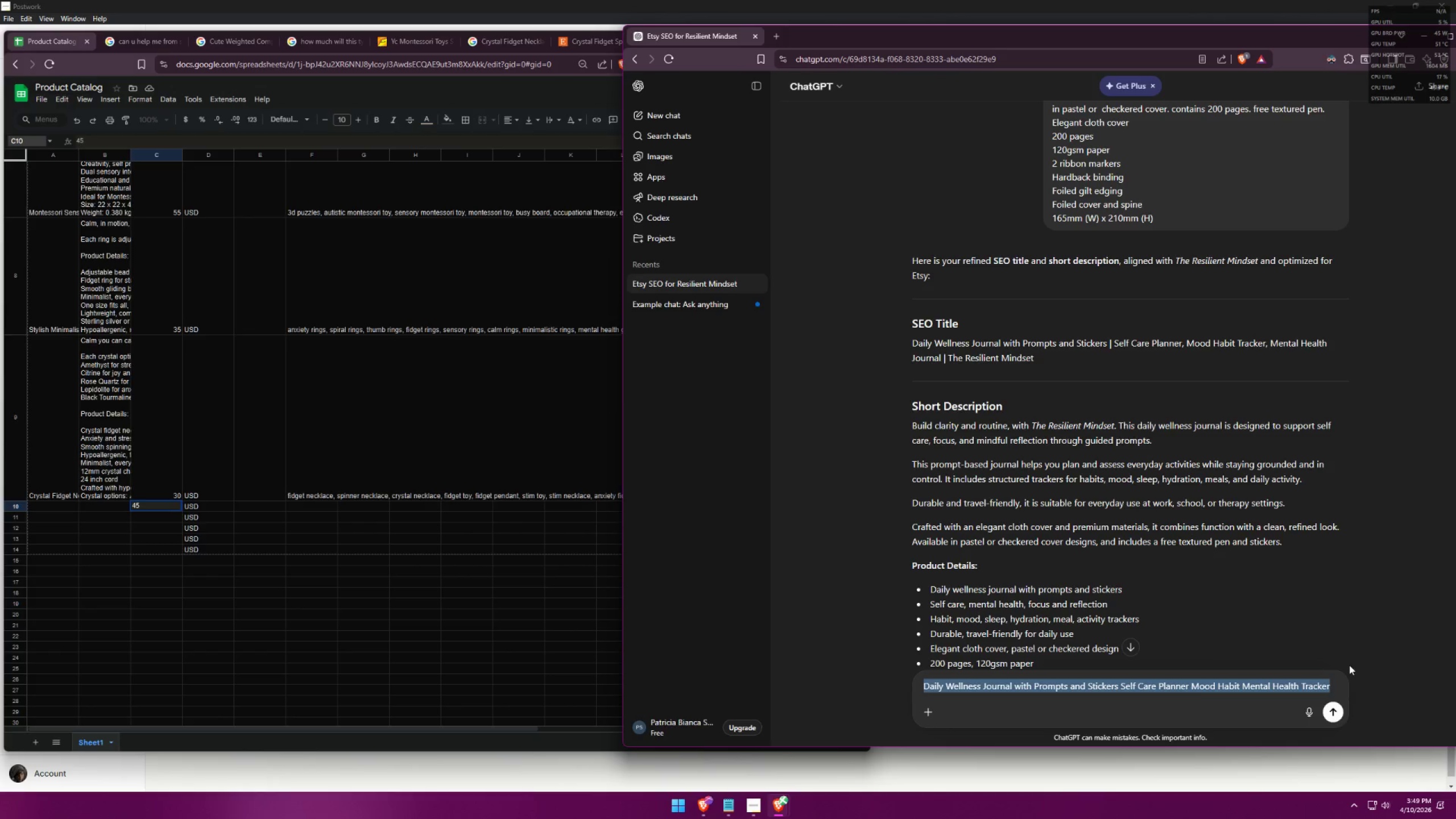 
key(Control+C)
 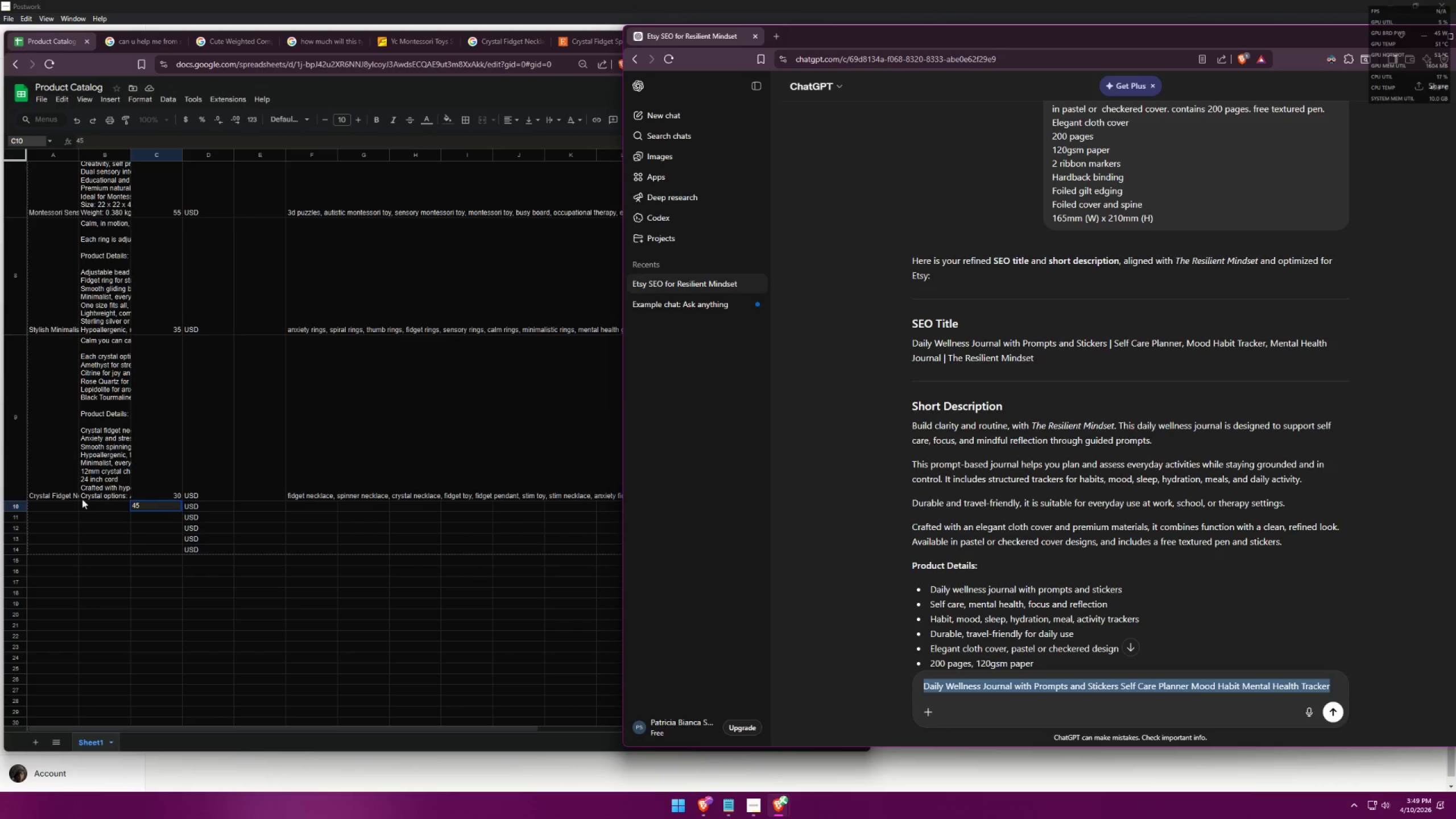 
double_click([40, 504])
 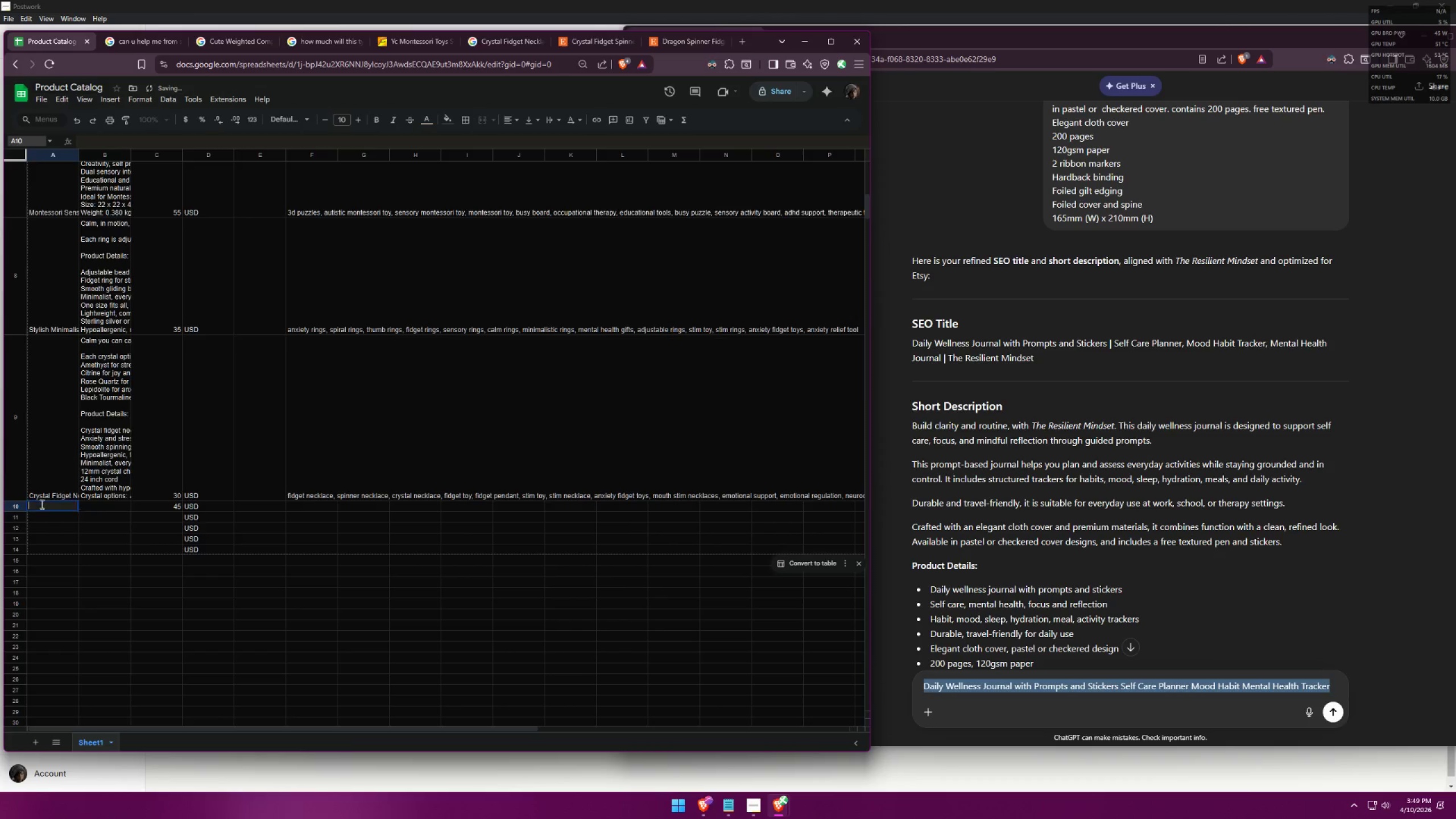 
key(Control+ControlLeft)
 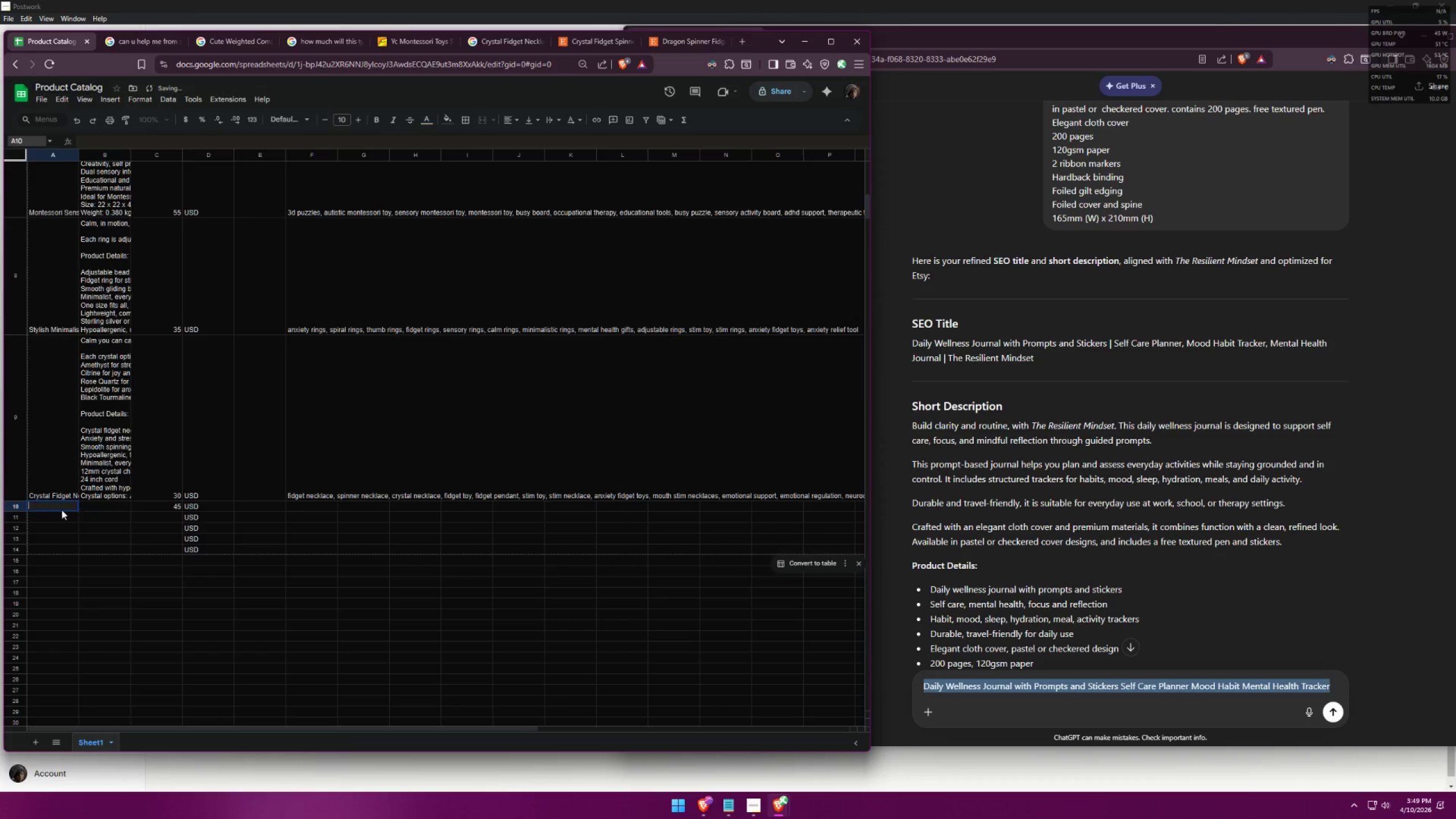 
key(Control+V)
 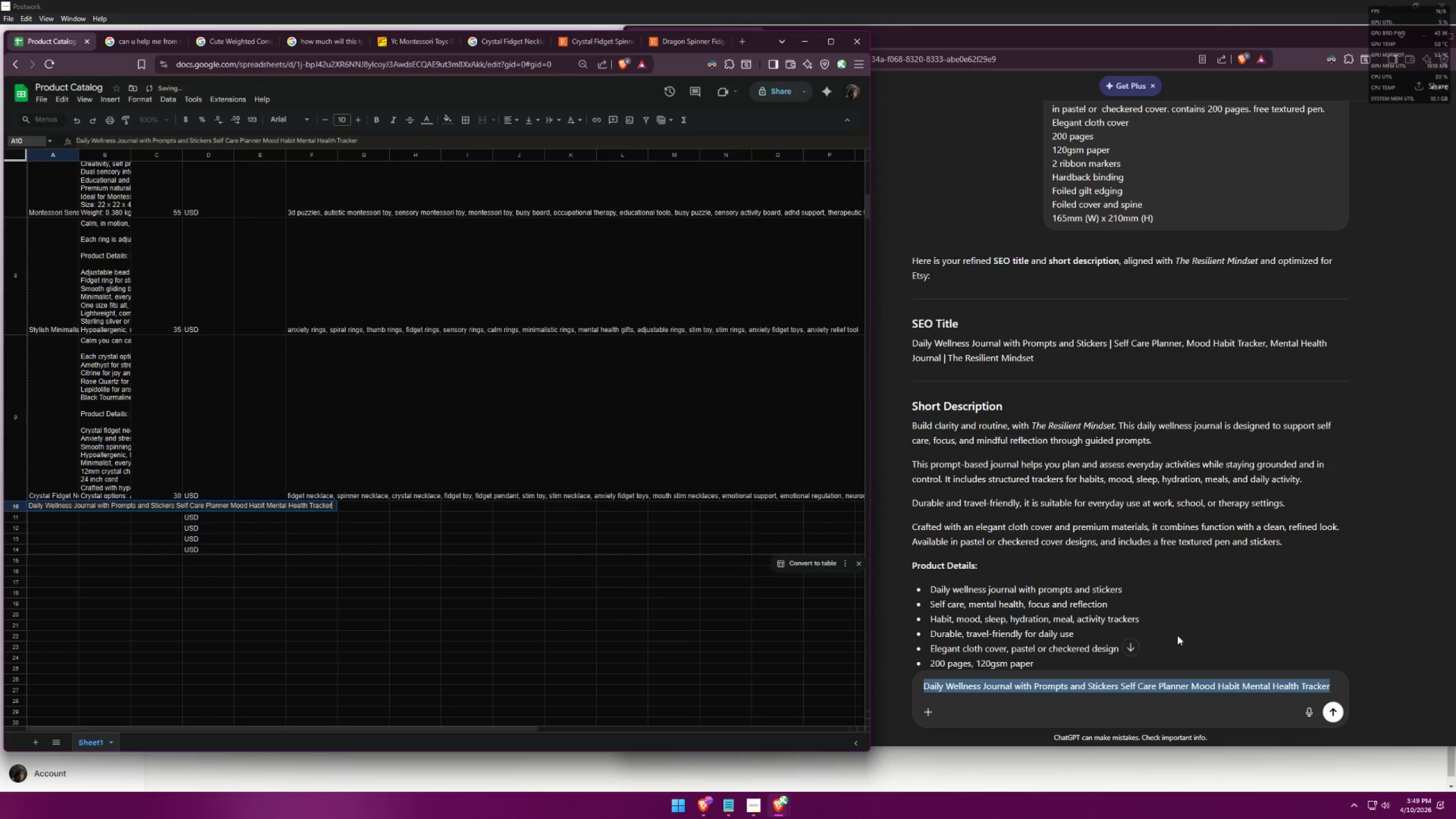 
left_click([1167, 610])
 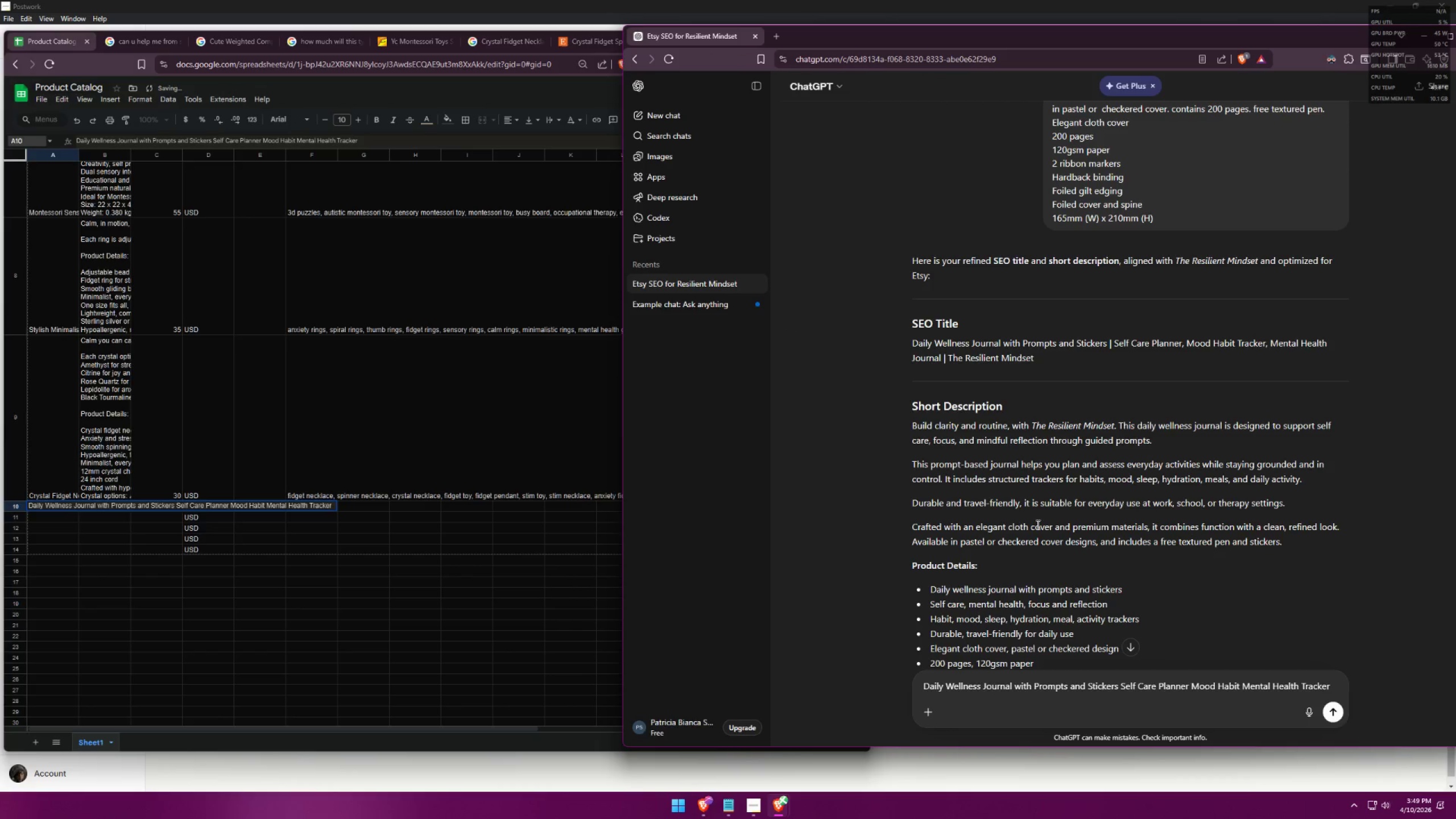 
scroll: coordinate [991, 517], scroll_direction: down, amount: 2.0
 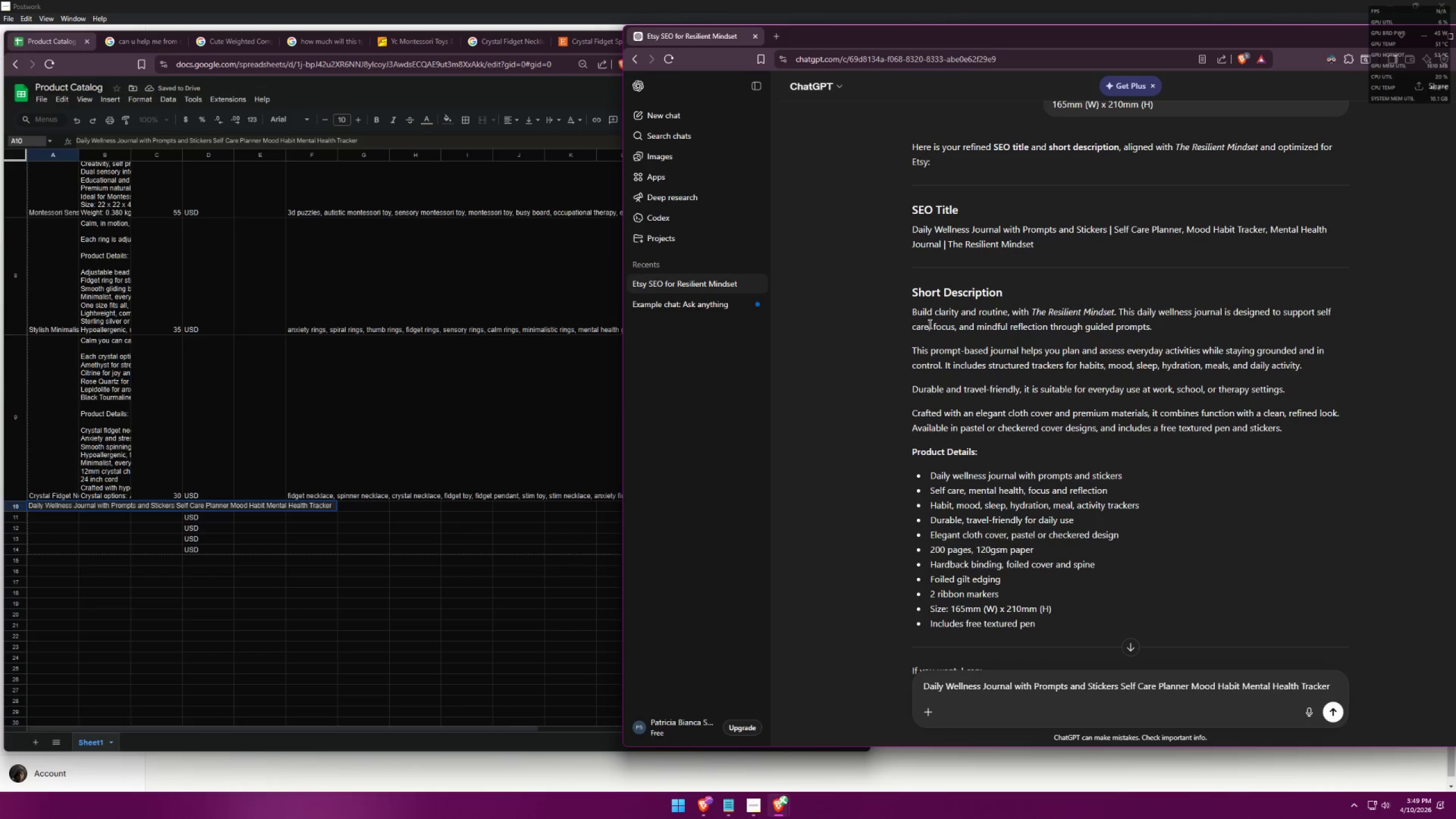 
left_click_drag(start_coordinate=[911, 311], to_coordinate=[1072, 573])
 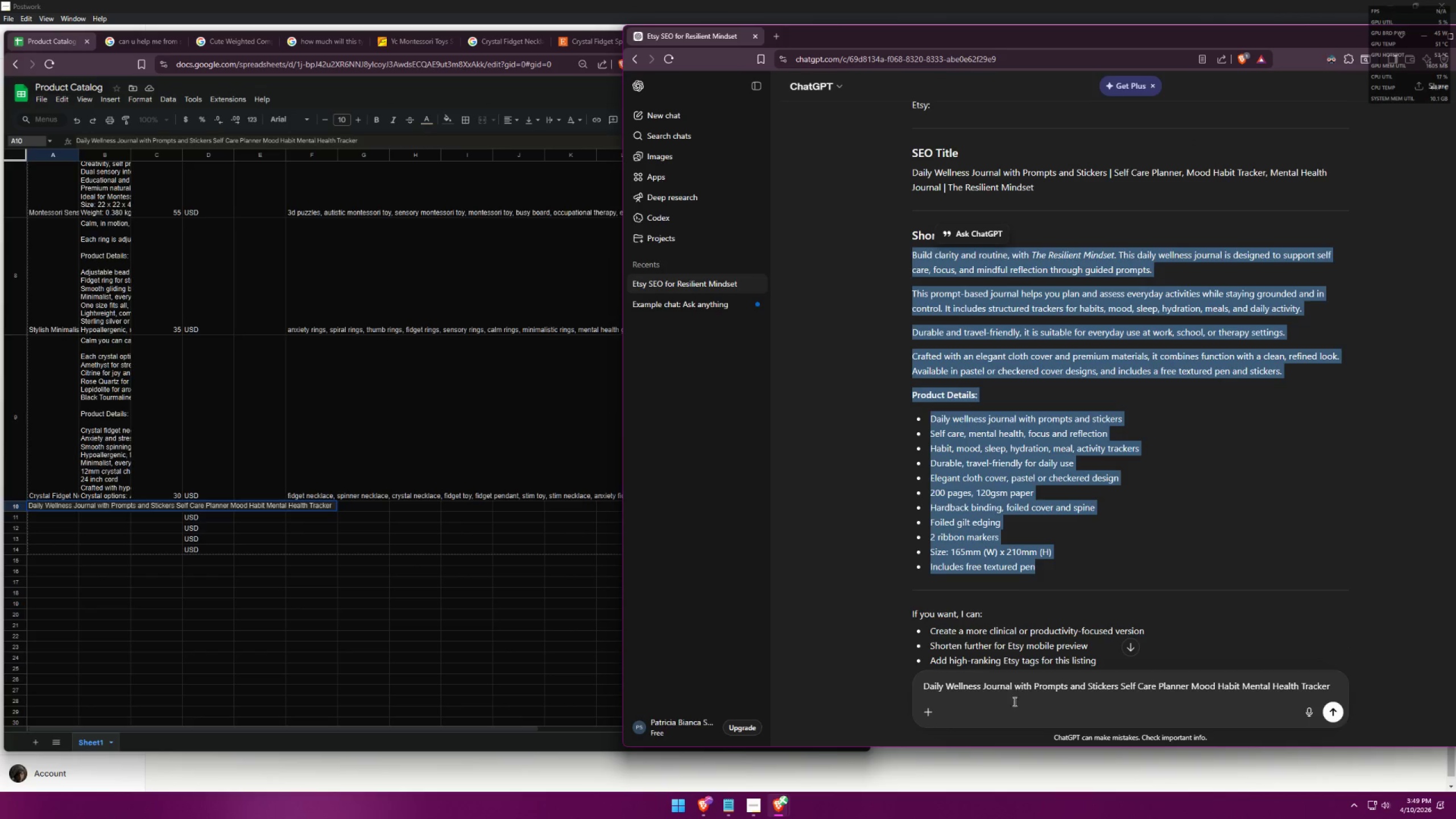 
scroll: coordinate [1126, 505], scroll_direction: down, amount: 1.0
 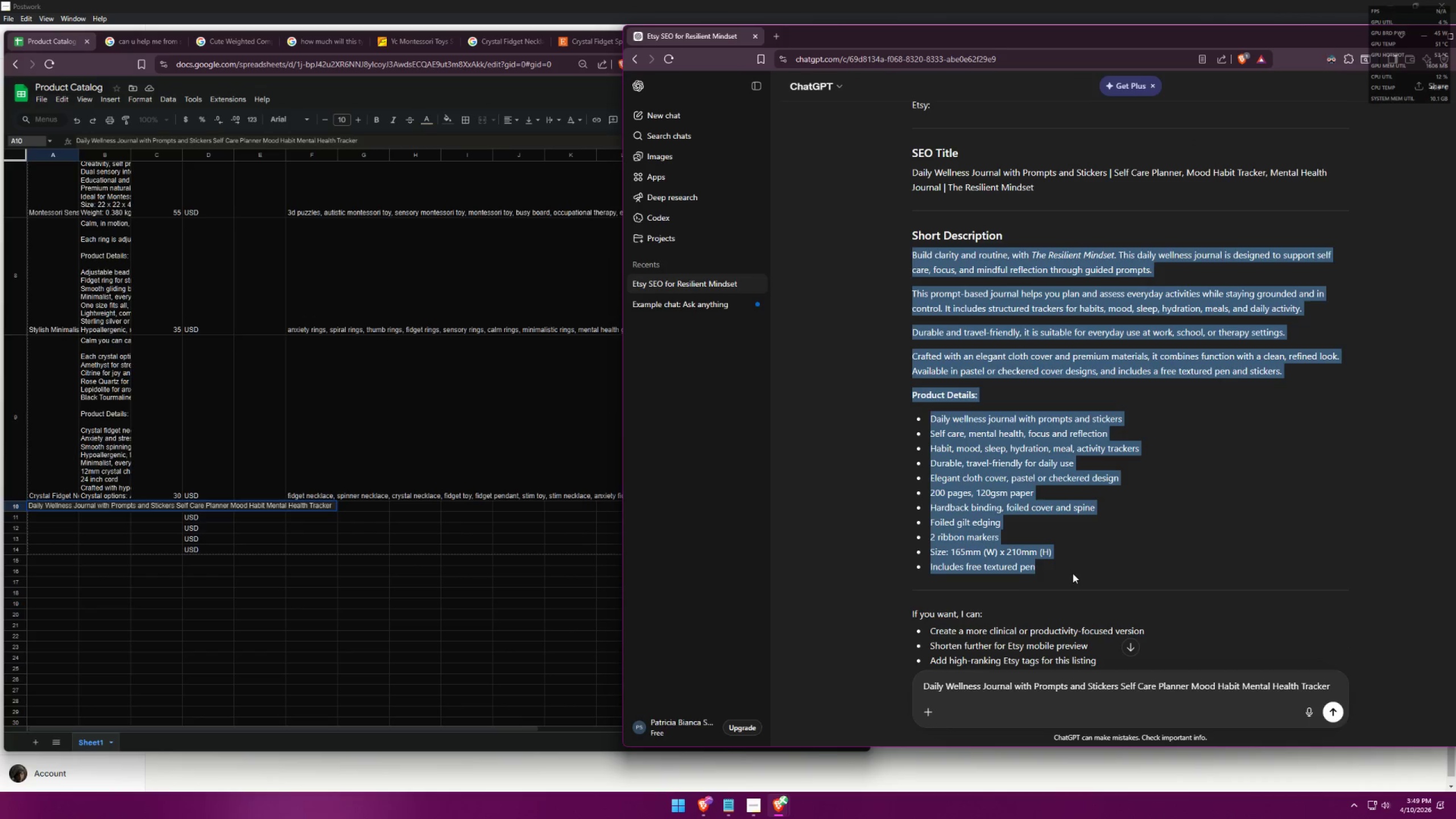 
key(Control+C)
 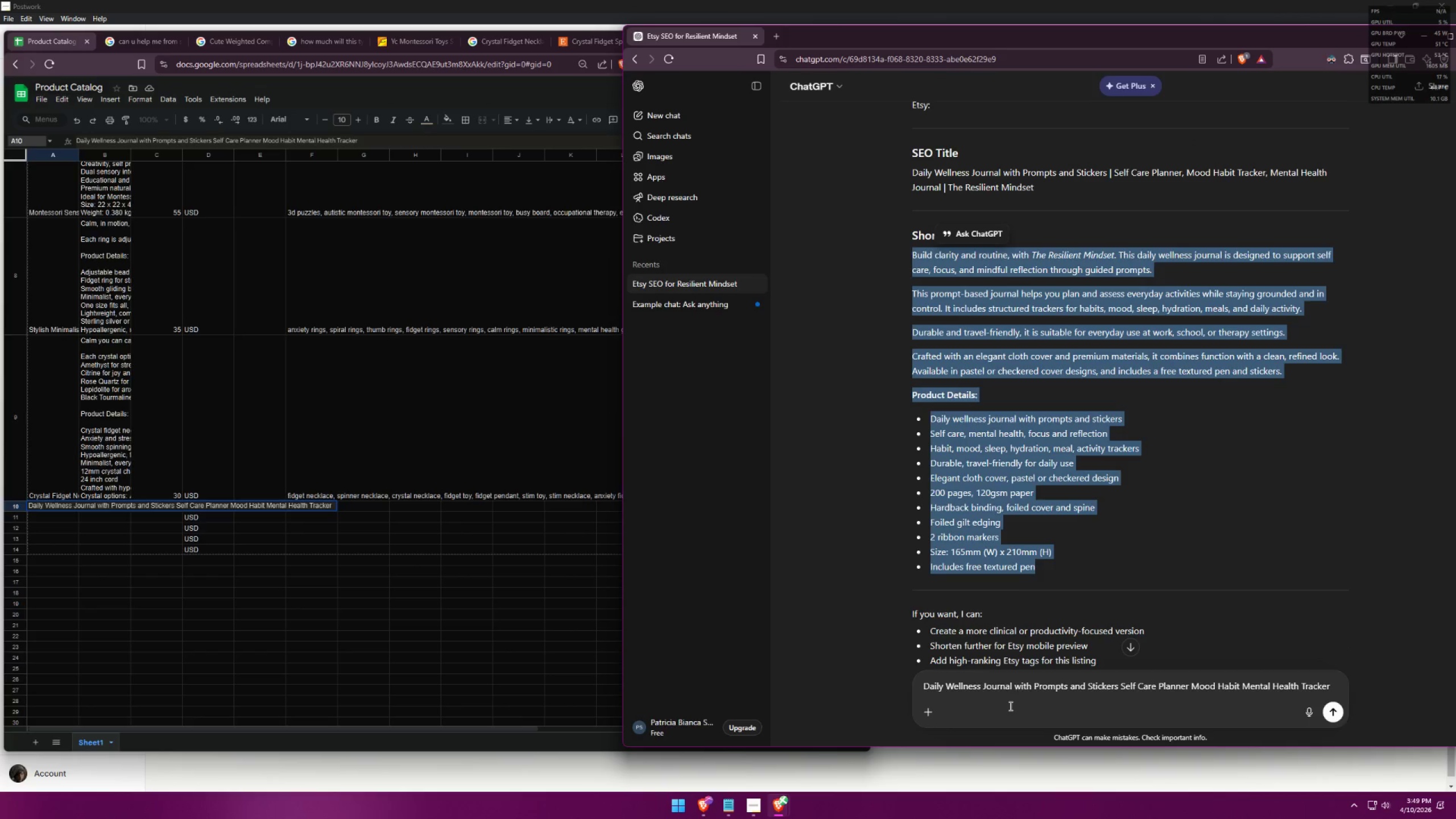 
left_click([1010, 706])
 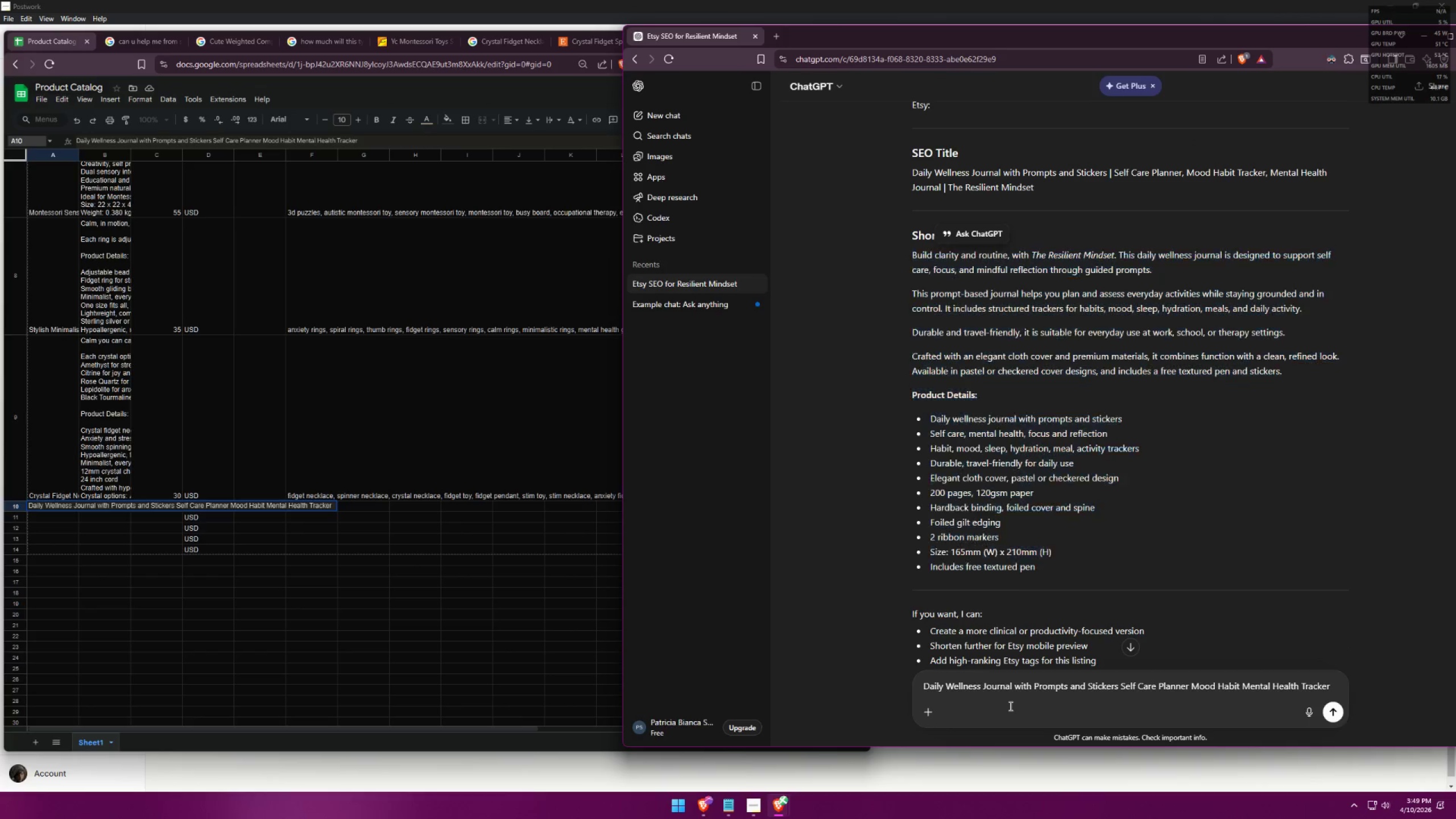 
key(Control+V)
 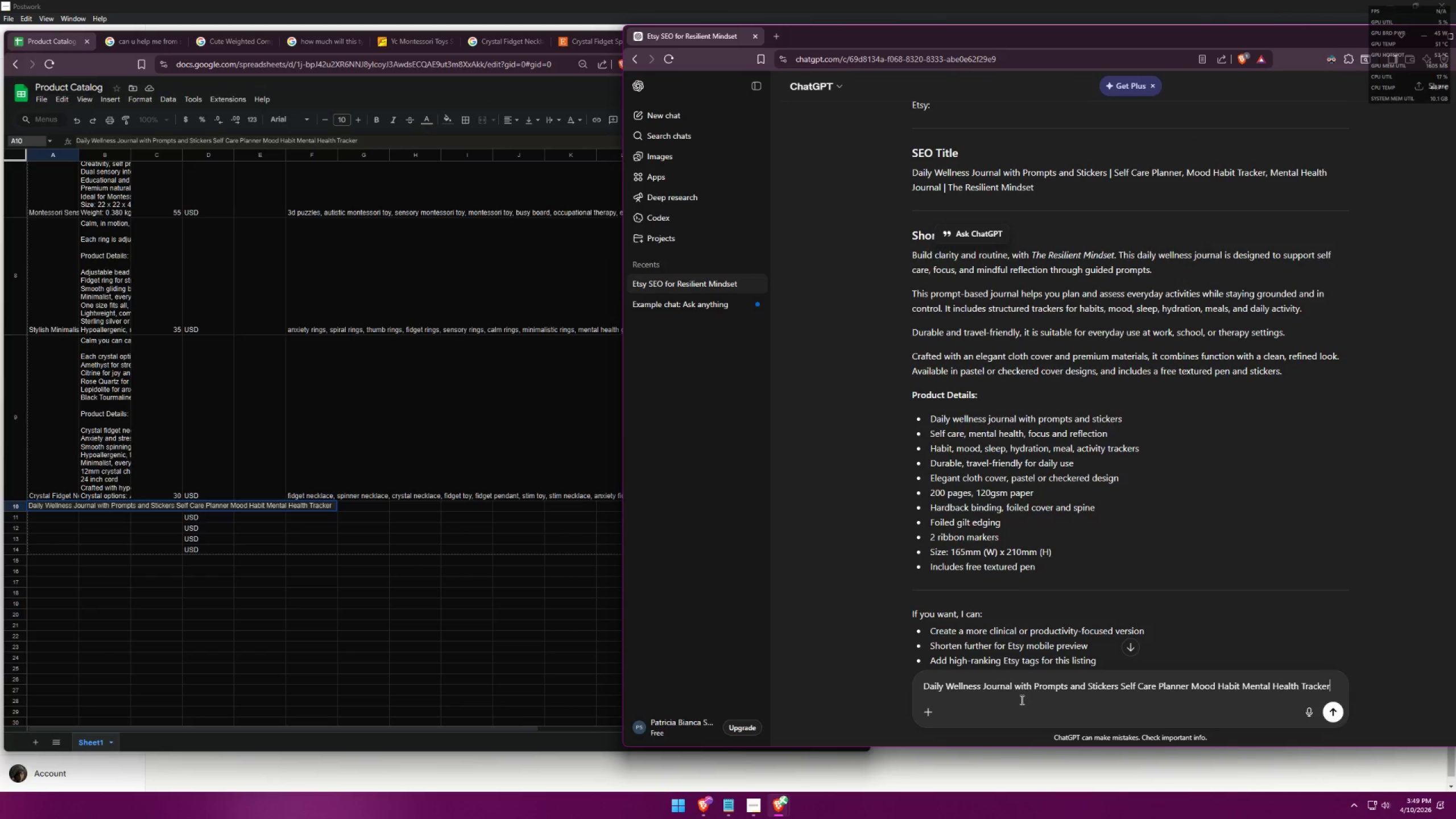 
left_click([1033, 690])
 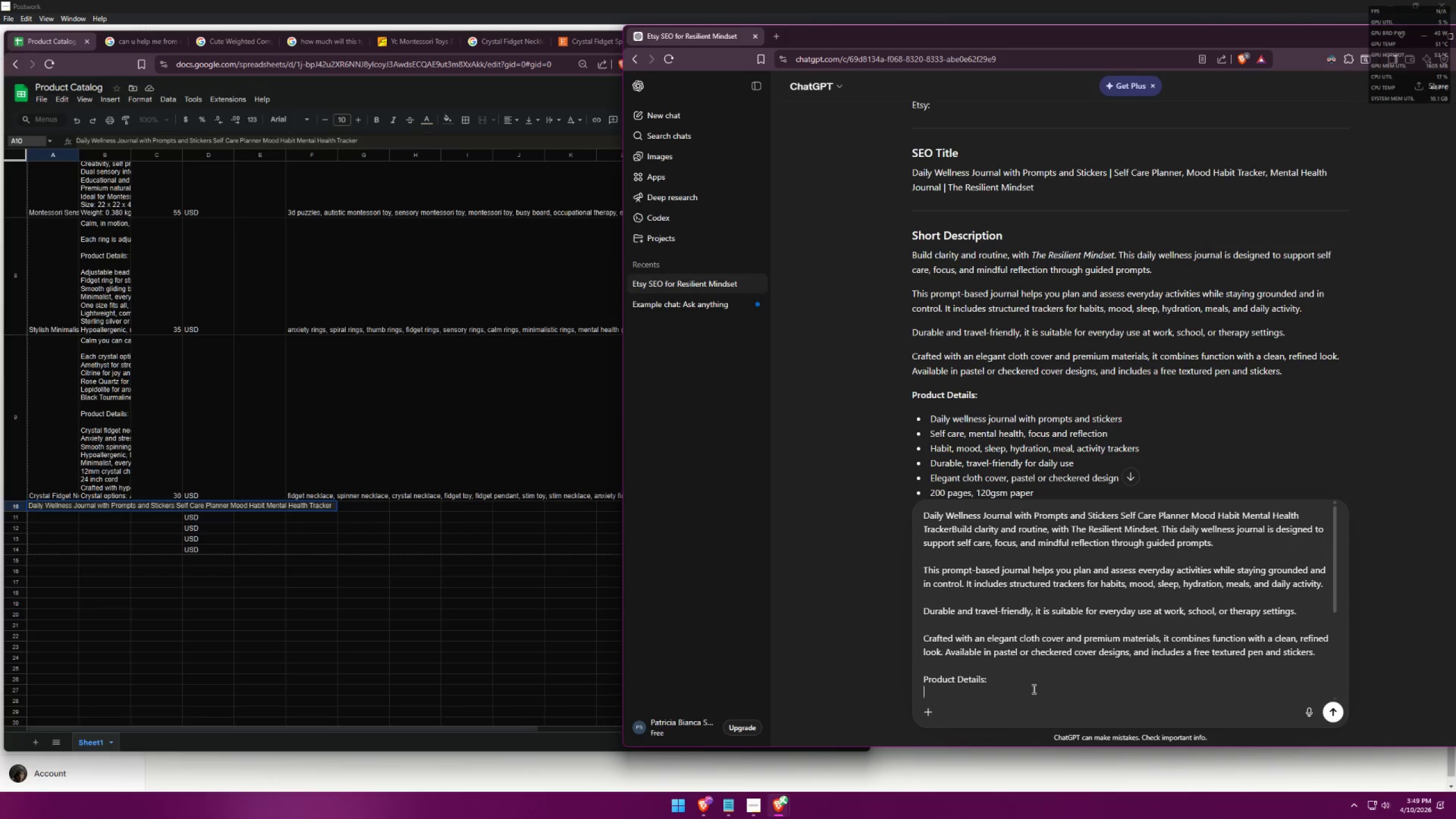 
key(Control+A)
 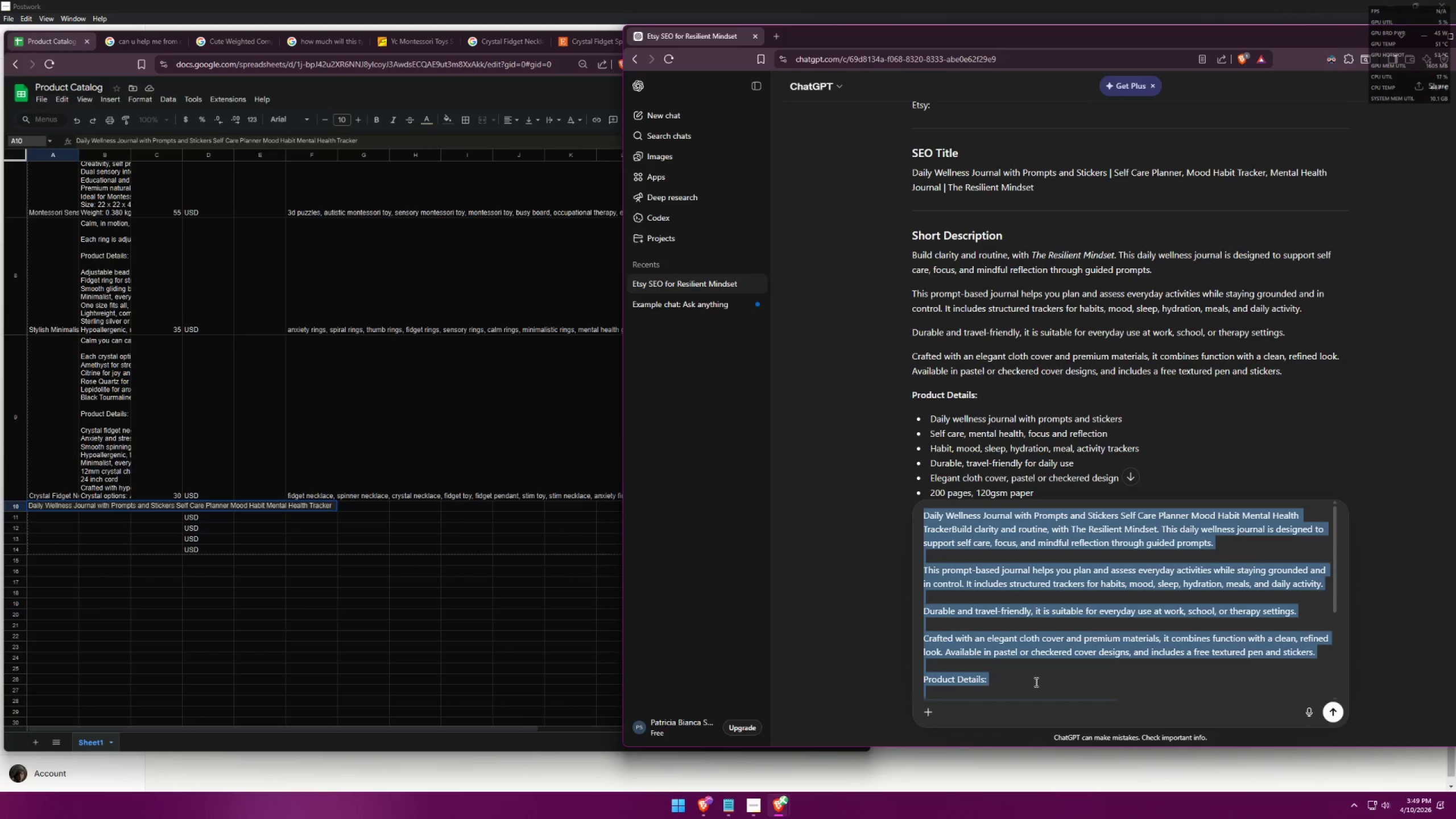 
key(Control+V)
 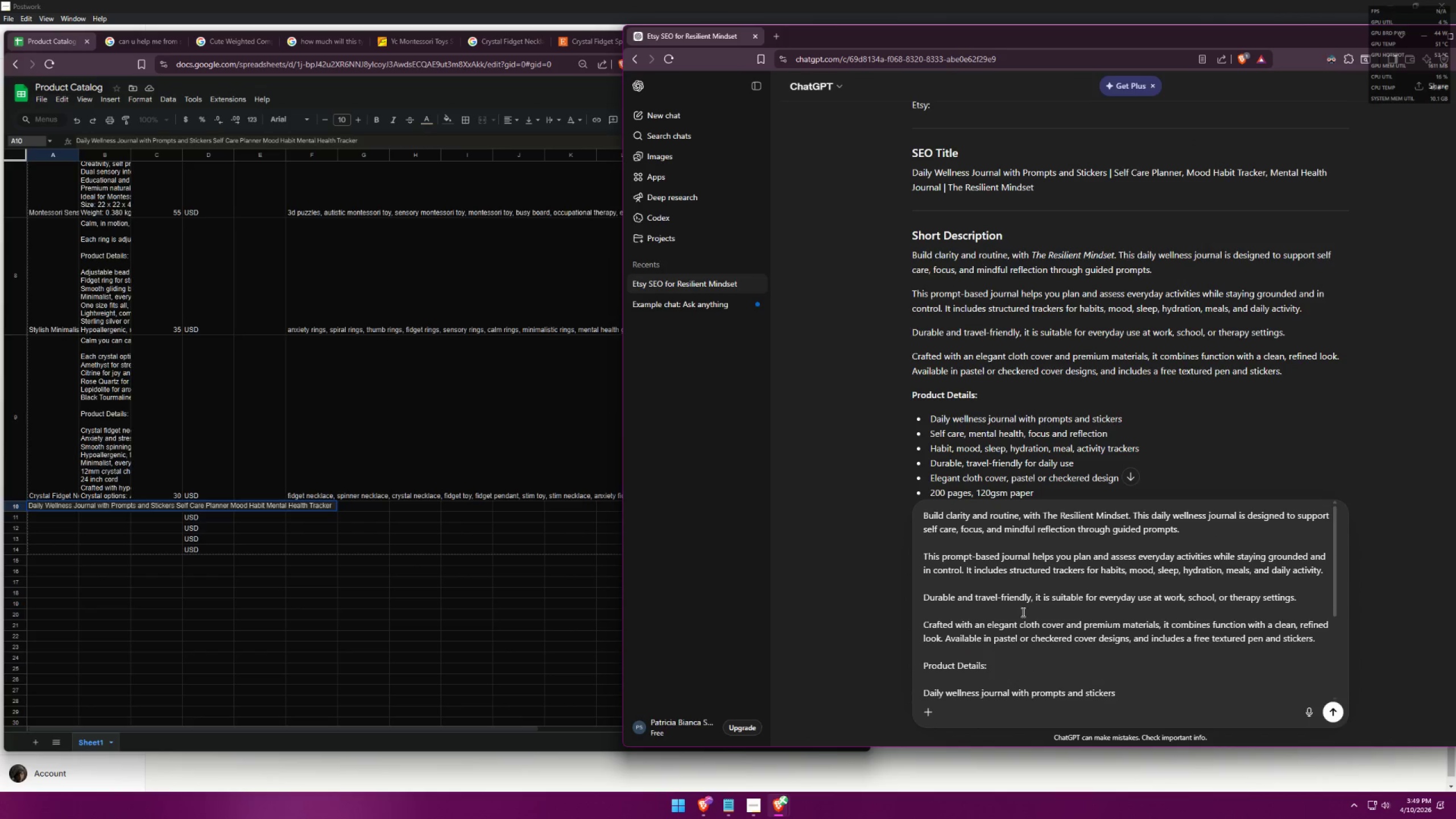 
scroll: coordinate [1021, 587], scroll_direction: up, amount: 4.0
 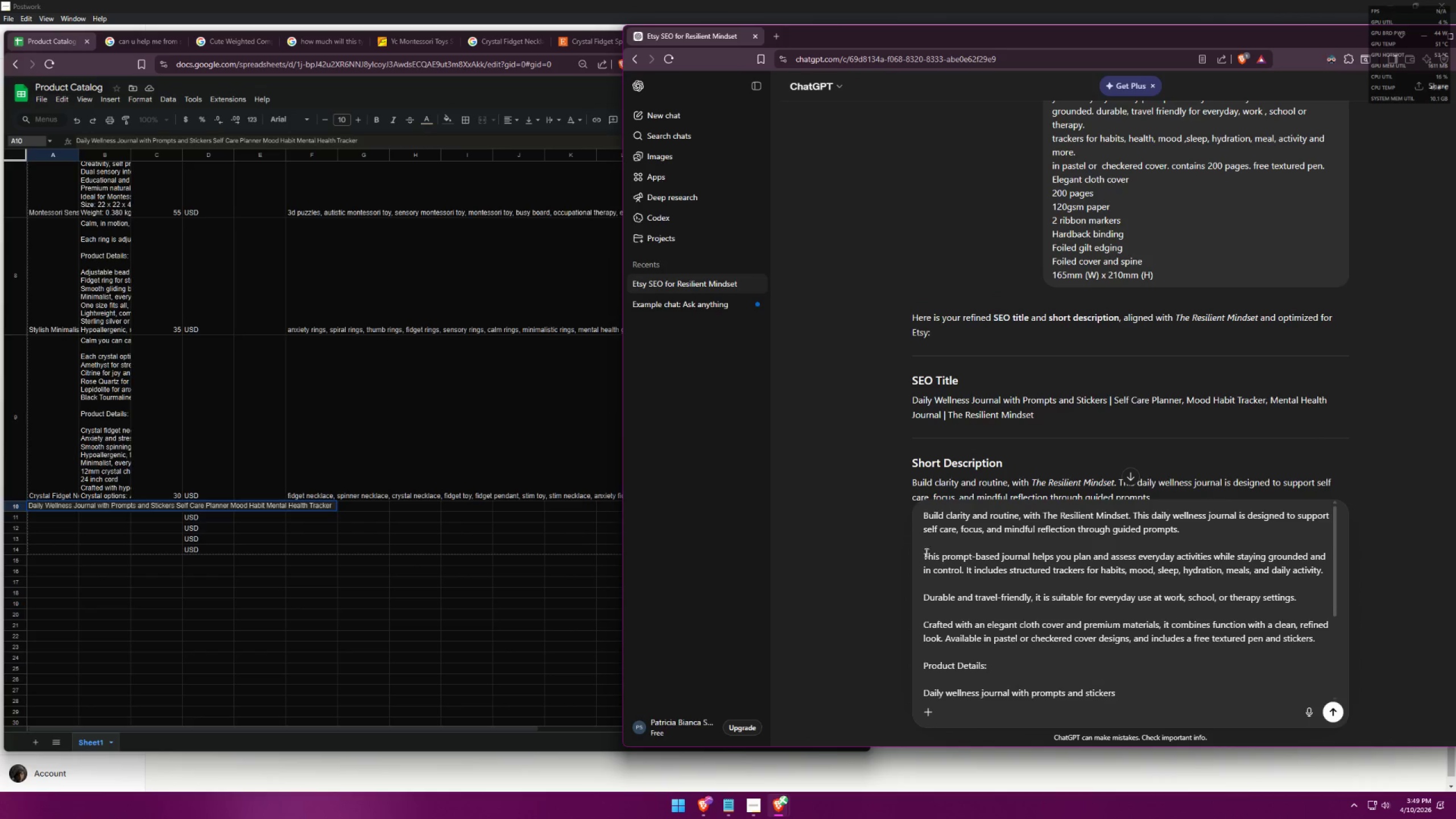 
left_click([923, 554])
 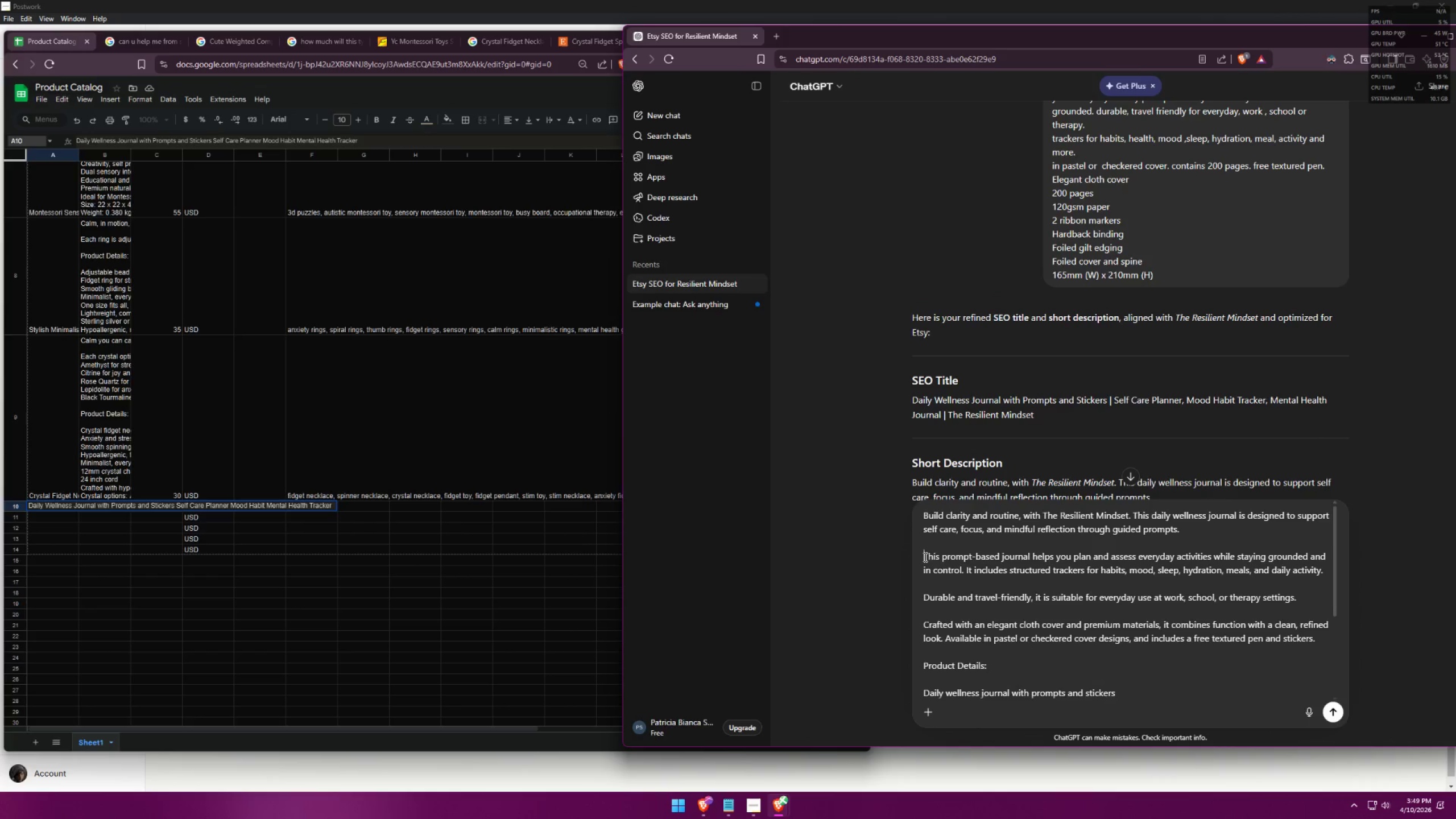 
left_click([925, 557])
 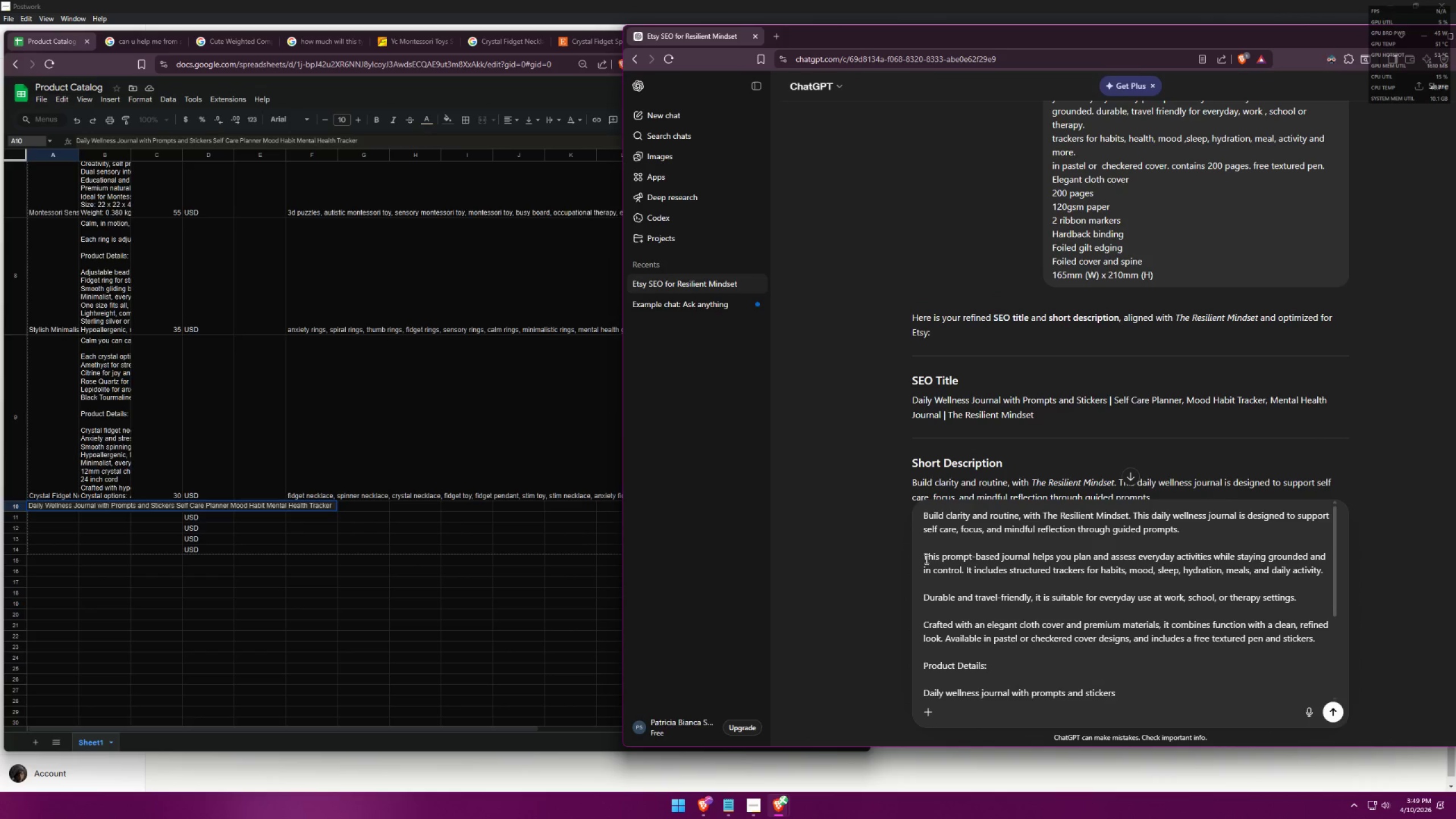 
key(Backspace)
 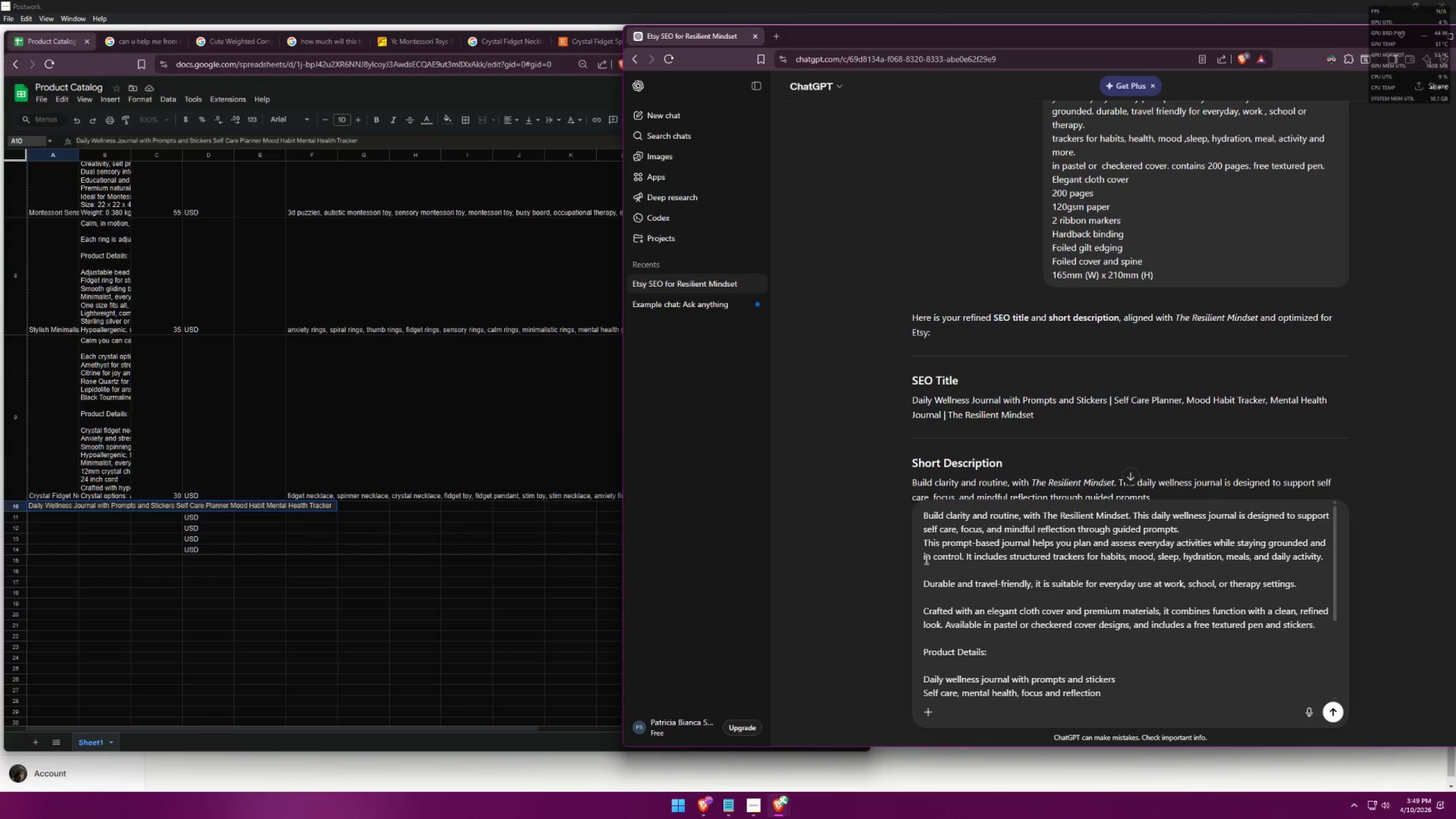 
key(Backspace)
 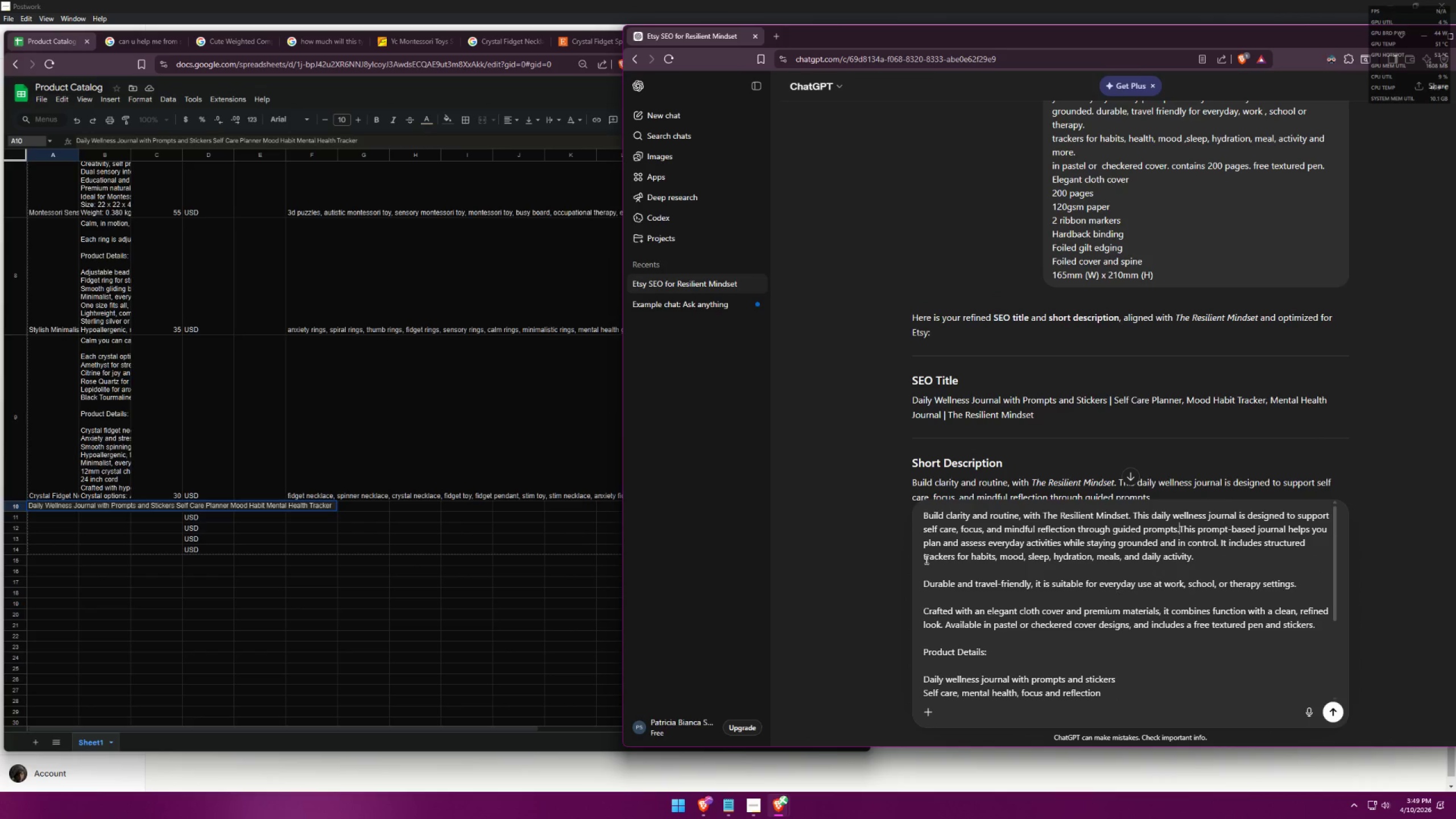 
key(Space)
 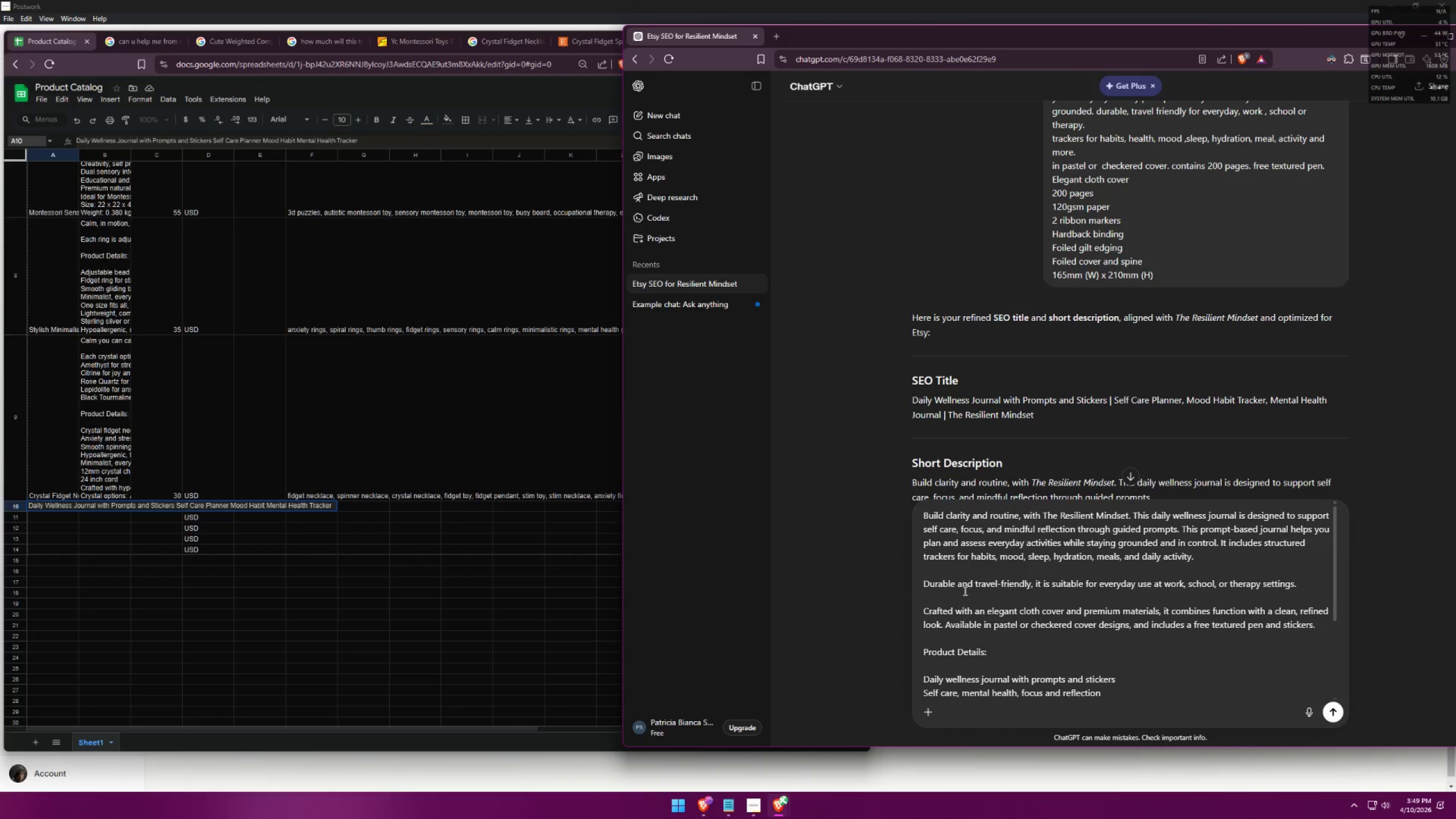 
left_click([924, 586])
 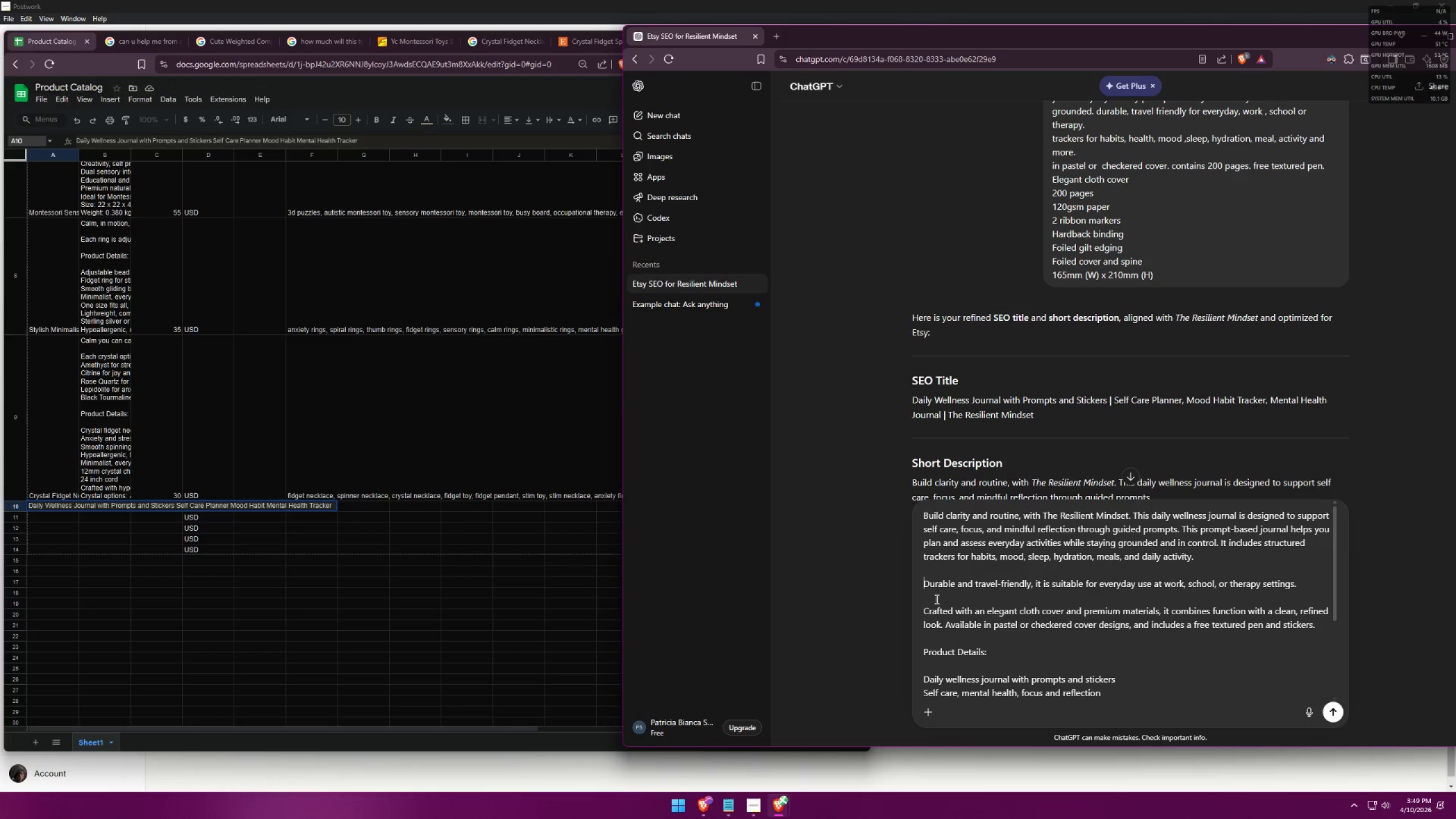 
key(Backspace)
 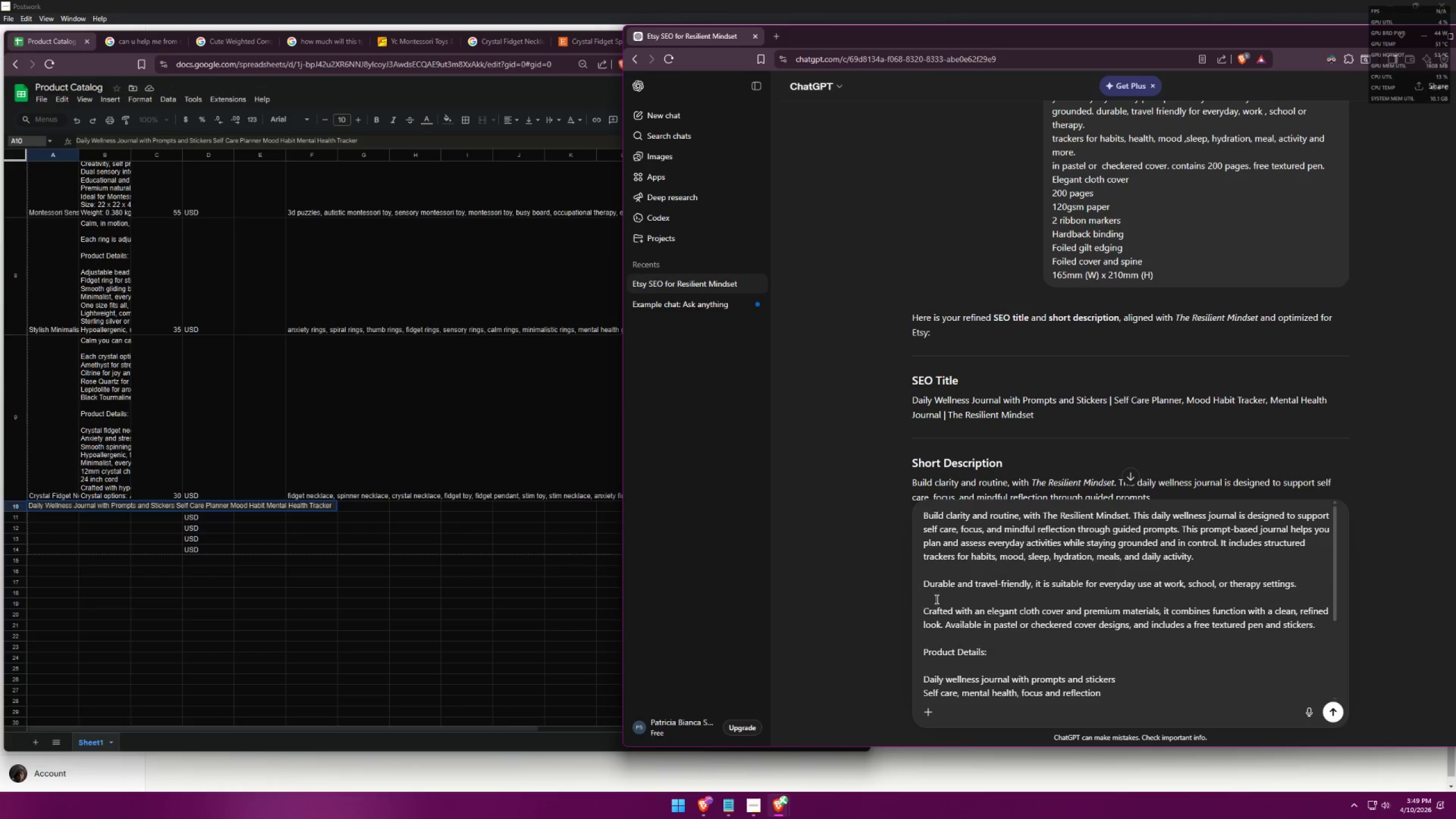 
key(Backspace)
 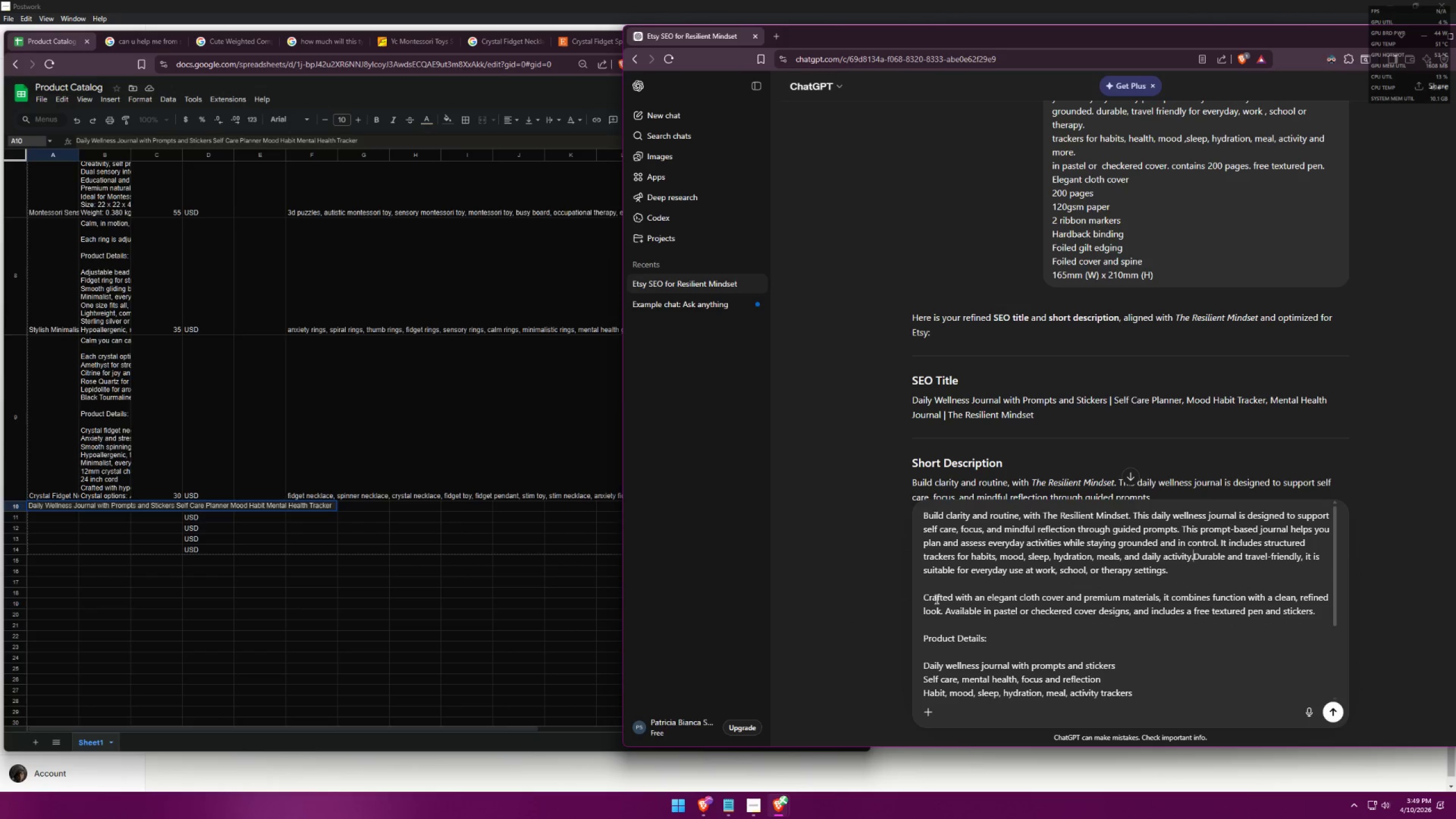 
key(Space)
 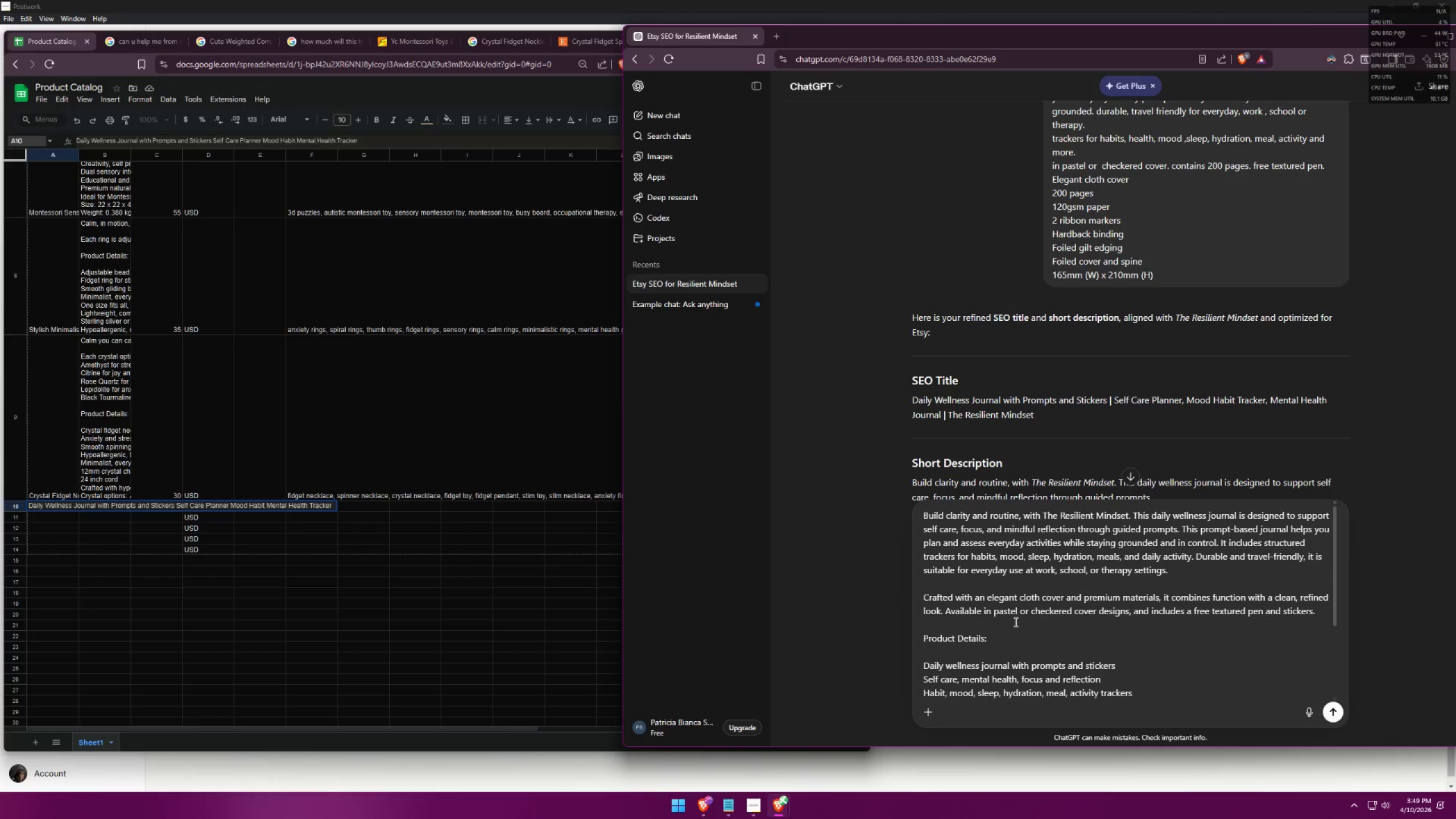 
wait(5.67)
 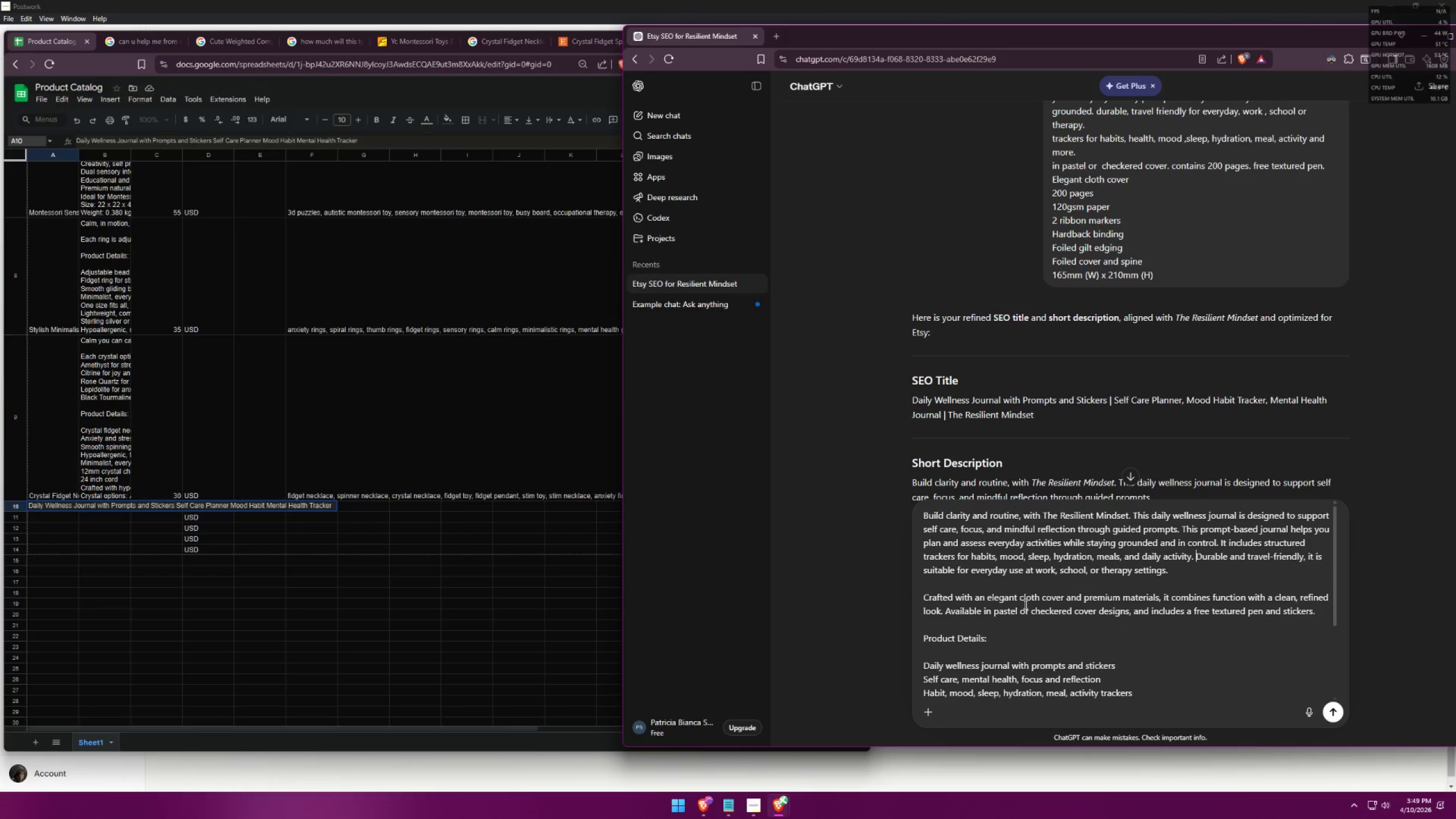 
left_click_drag(start_coordinate=[994, 615], to_coordinate=[1016, 611])
 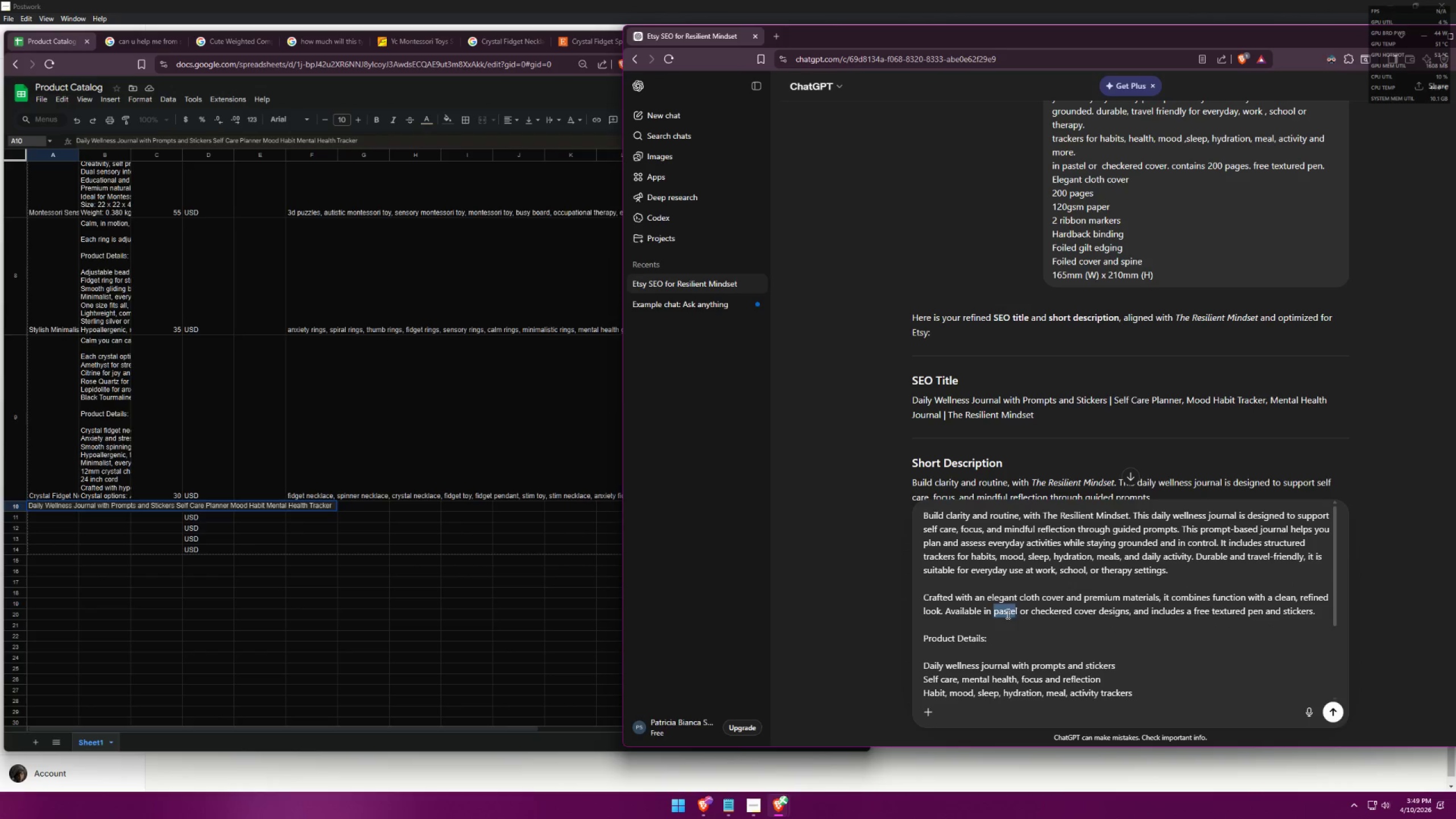 
left_click_drag(start_coordinate=[1017, 609], to_coordinate=[993, 608])
 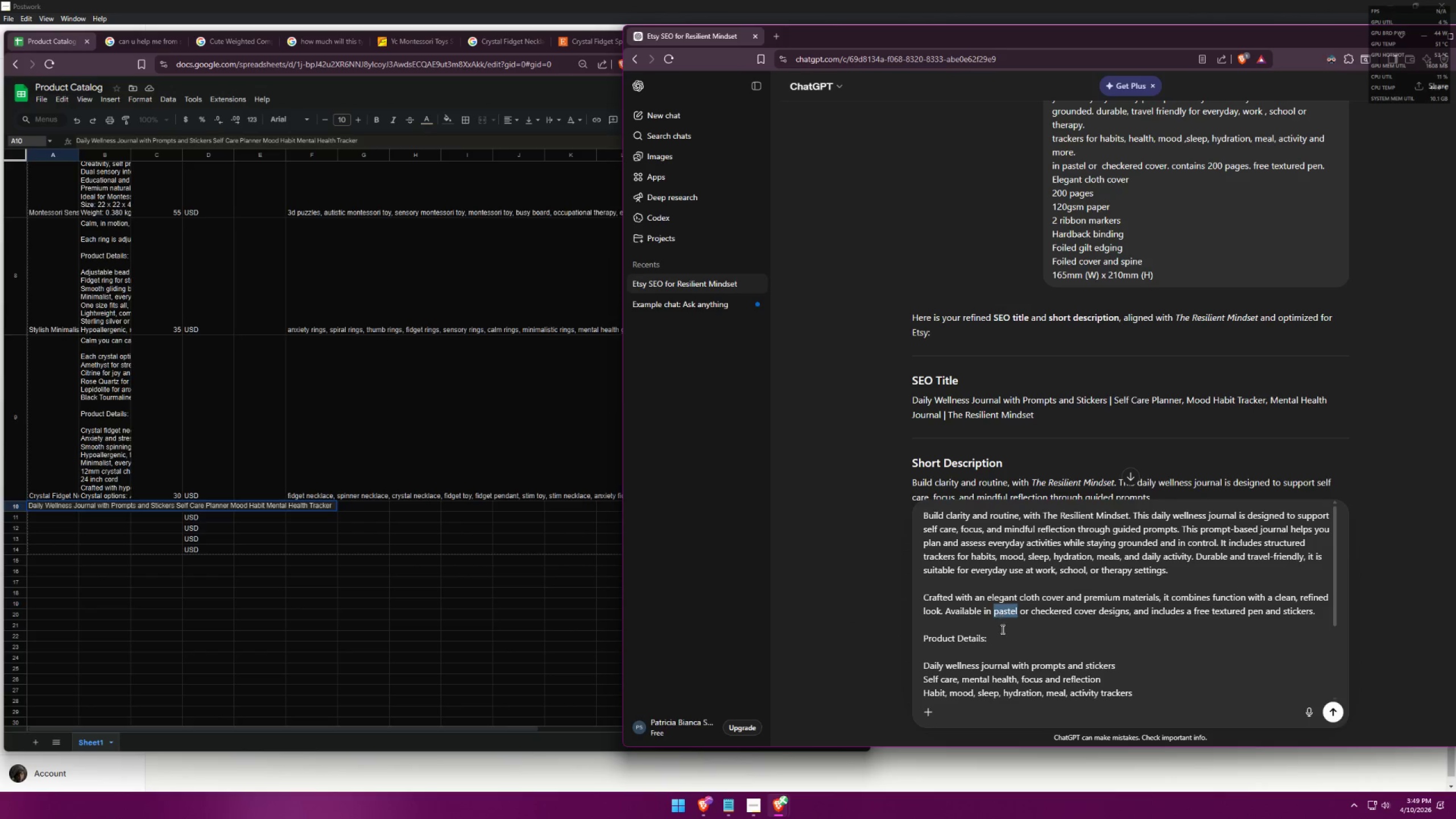 
type(Sky Blue)
 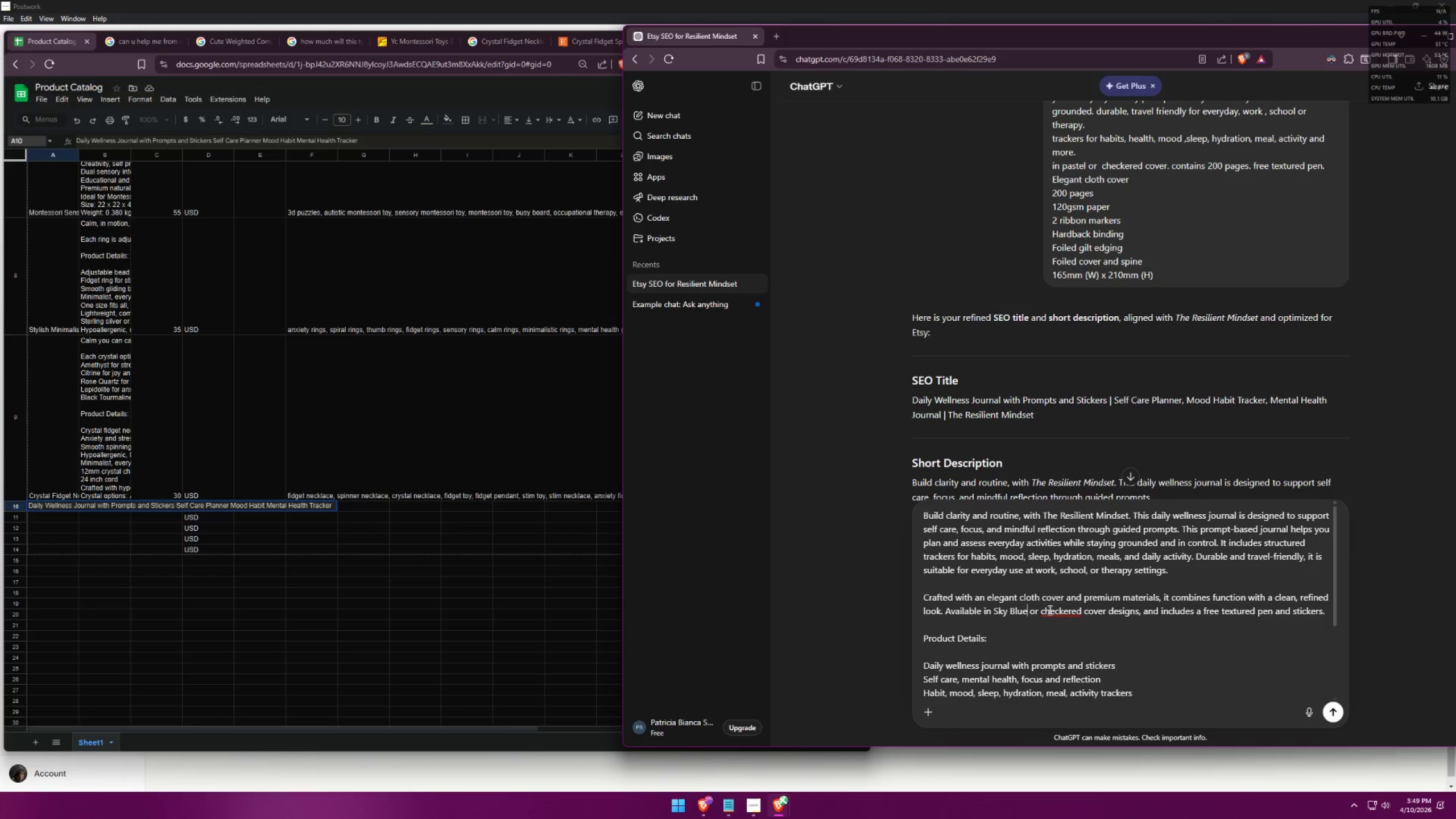 
left_click_drag(start_coordinate=[1037, 613], to_coordinate=[1081, 606])
 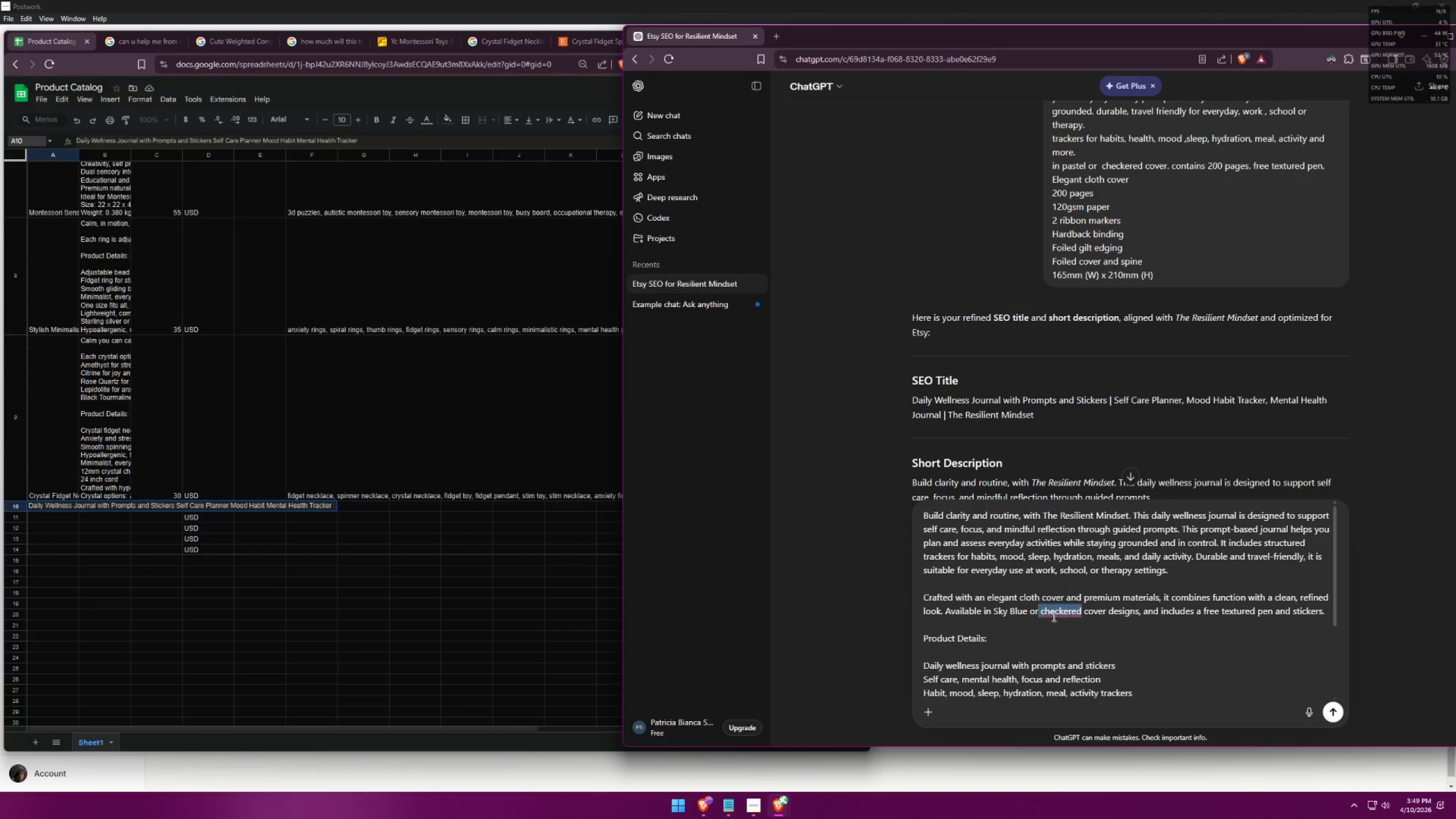 
left_click([1053, 617])
 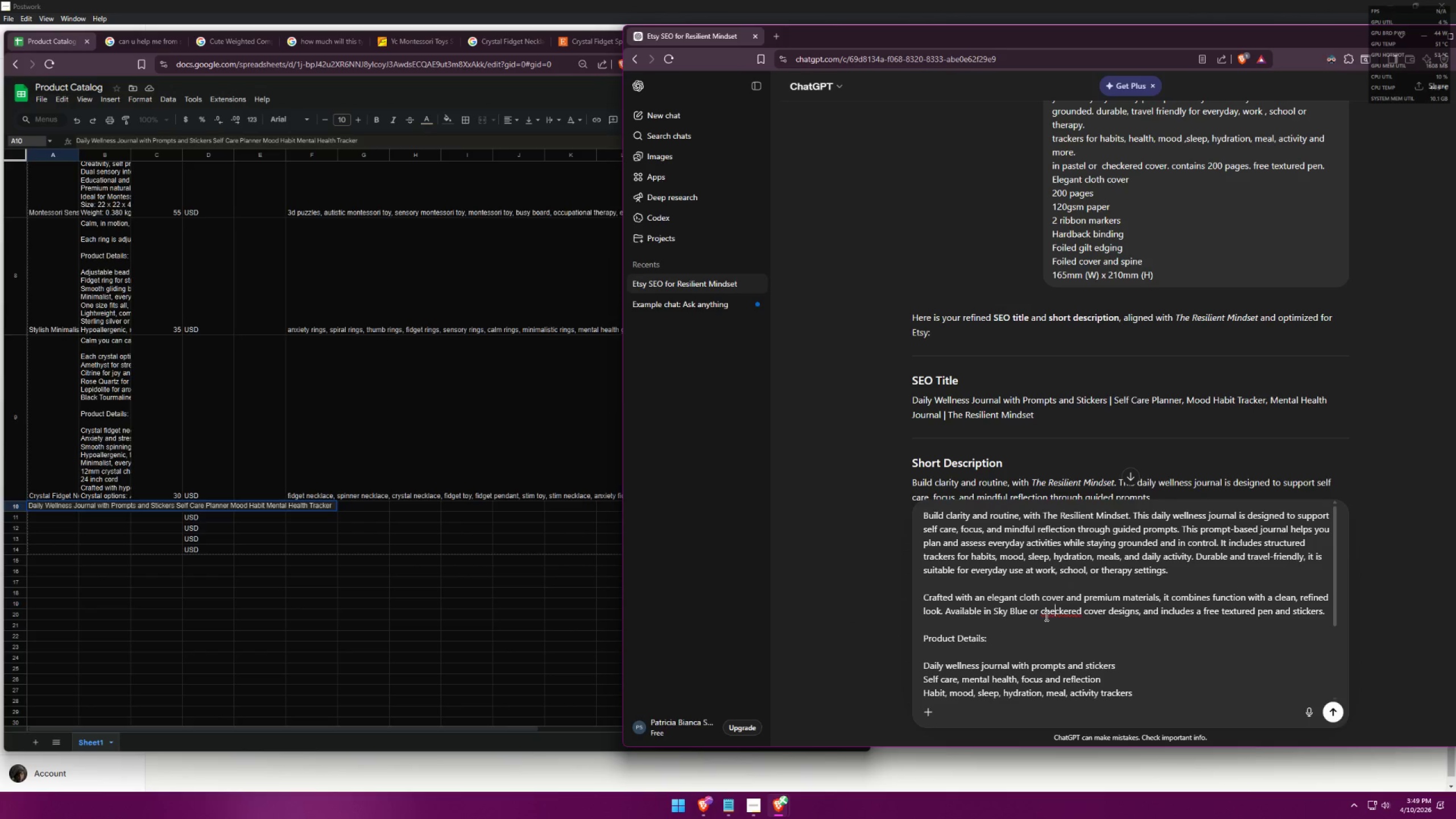 
left_click_drag(start_coordinate=[1043, 615], to_coordinate=[1078, 610])
 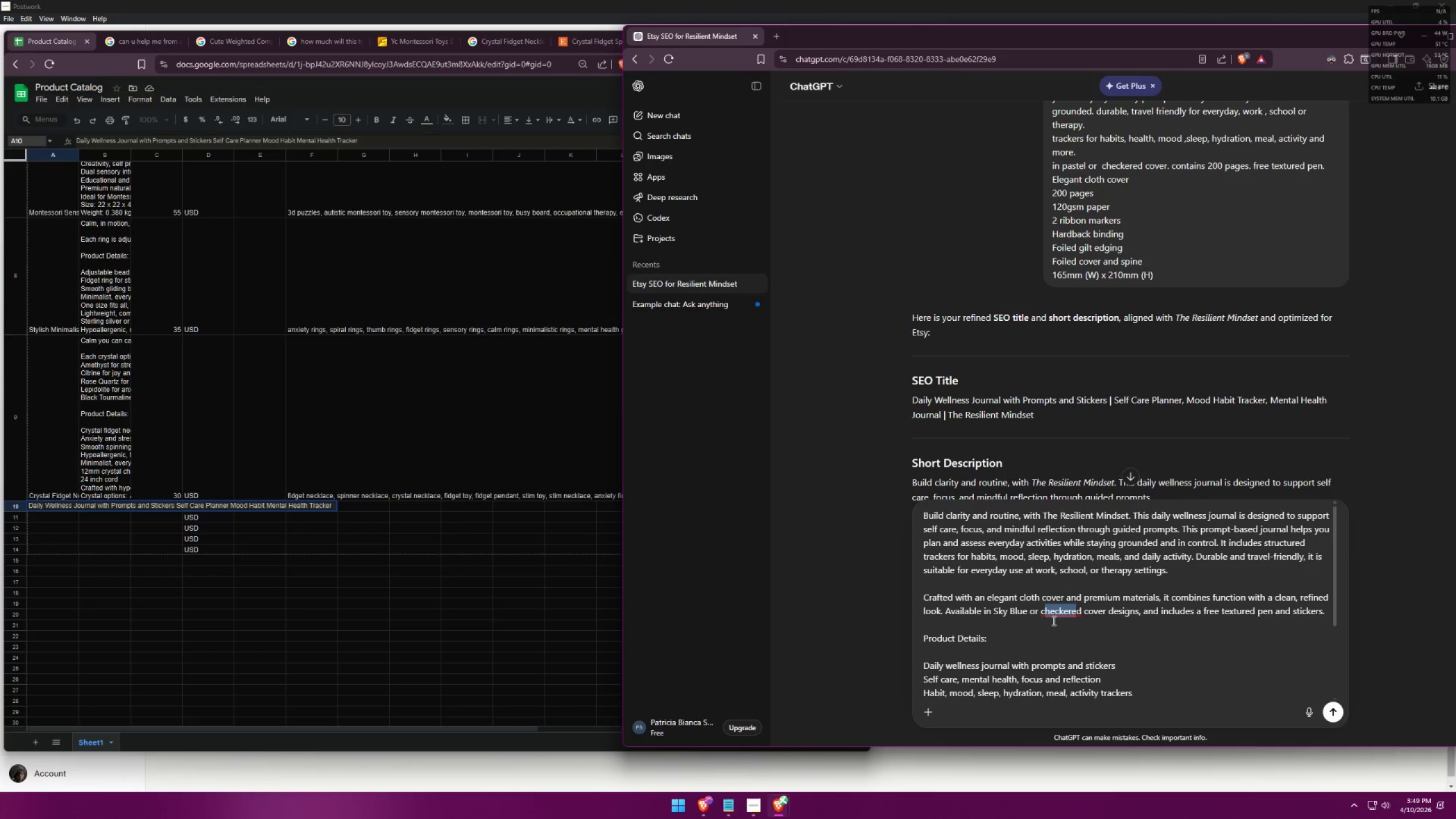 
left_click([1048, 622])
 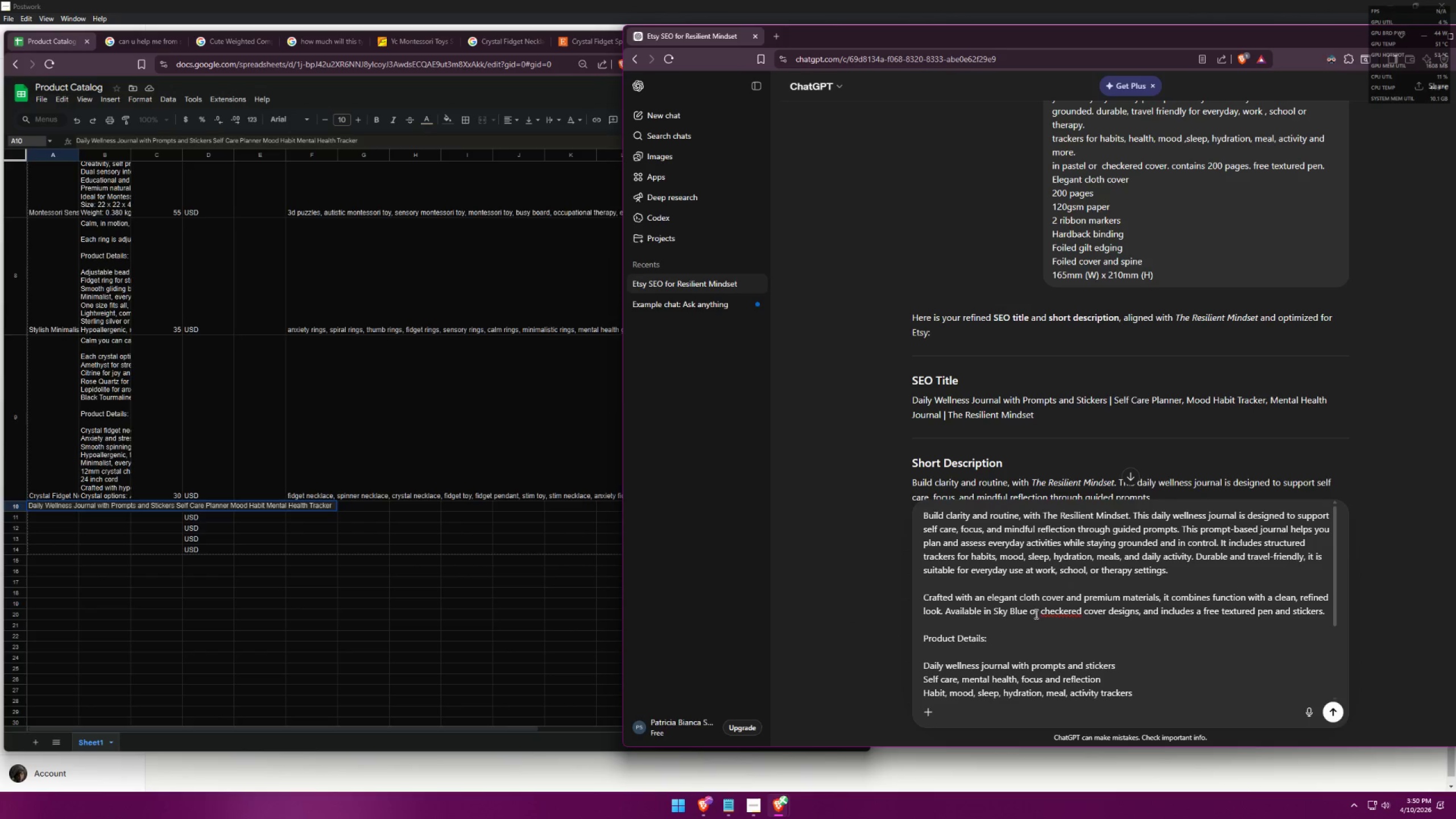 
left_click_drag(start_coordinate=[1040, 612], to_coordinate=[1080, 607])
 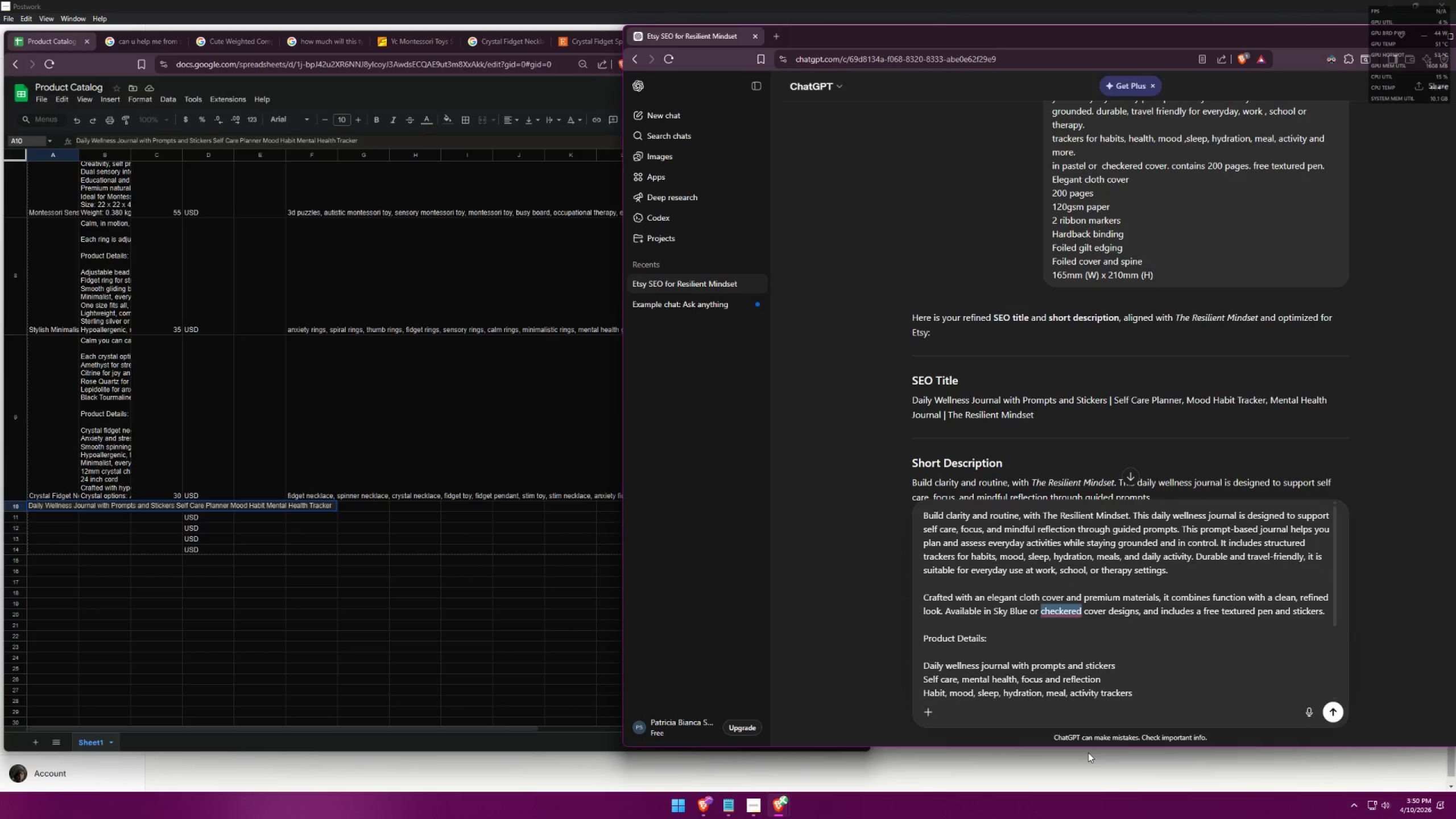 
type(S)
key(Backspace)
type(C)
key(Backspace)
type(Sage Green)
 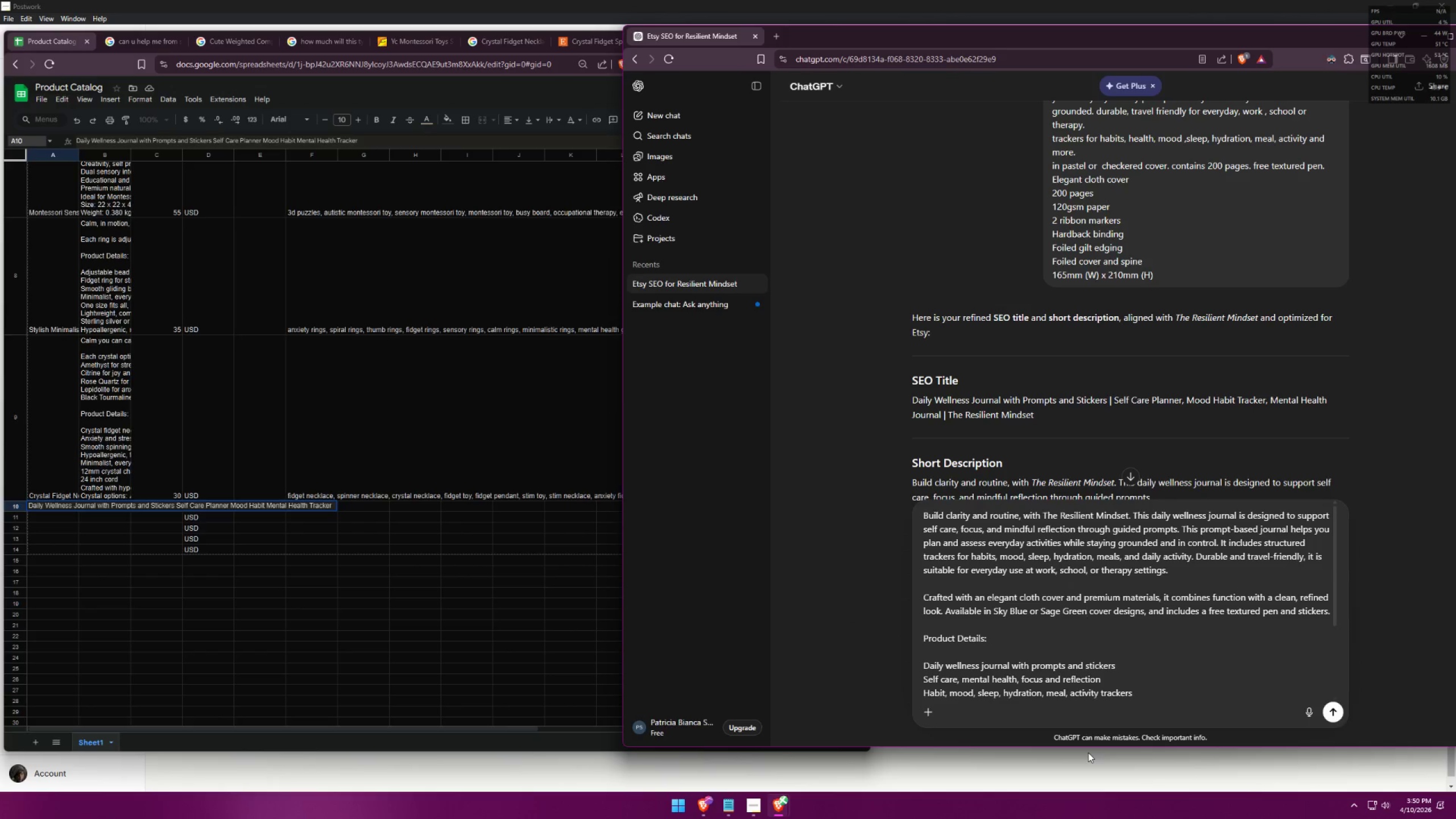 
scroll: coordinate [1228, 623], scroll_direction: down, amount: 1.0
 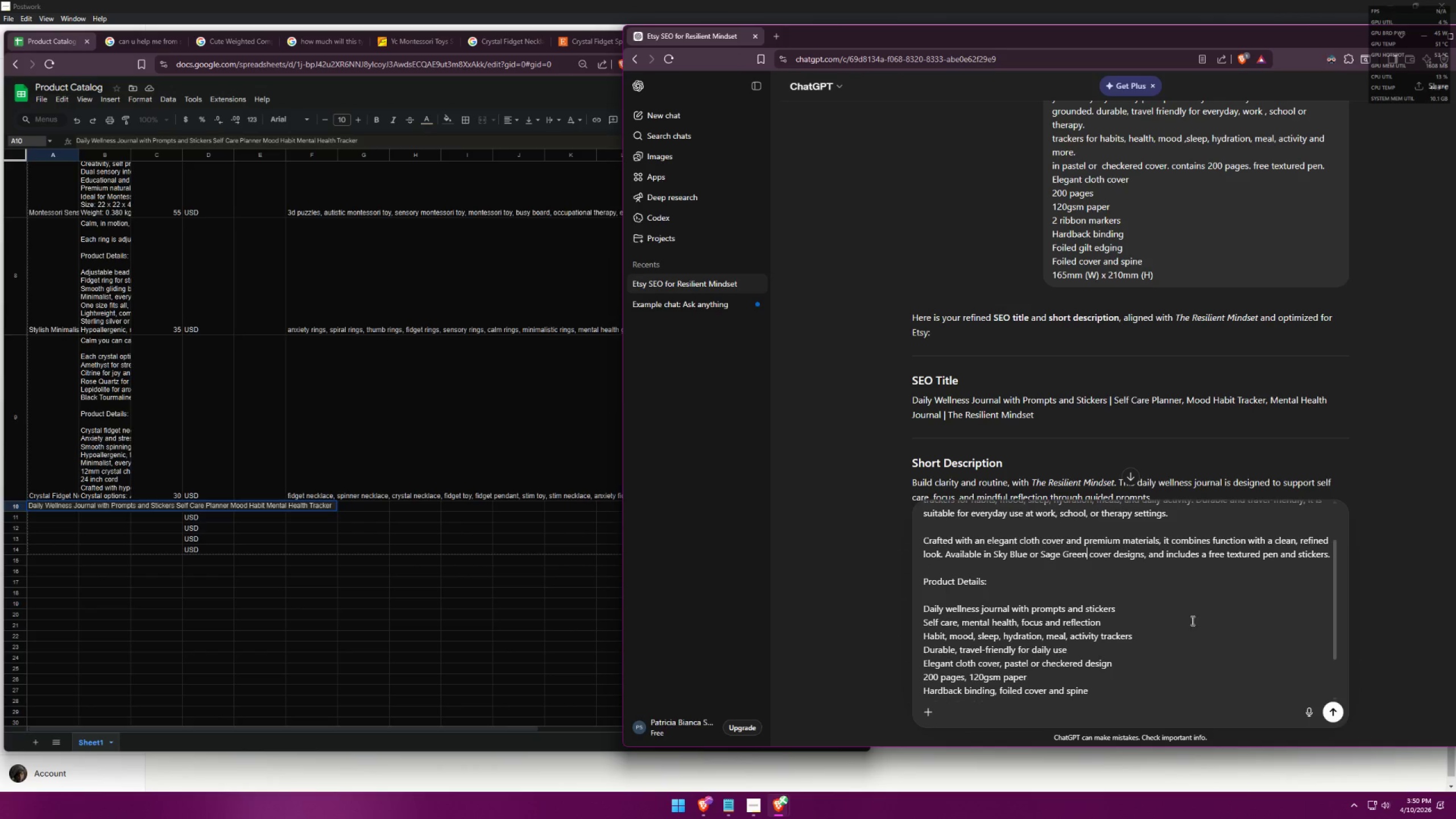 
left_click([1078, 657])
 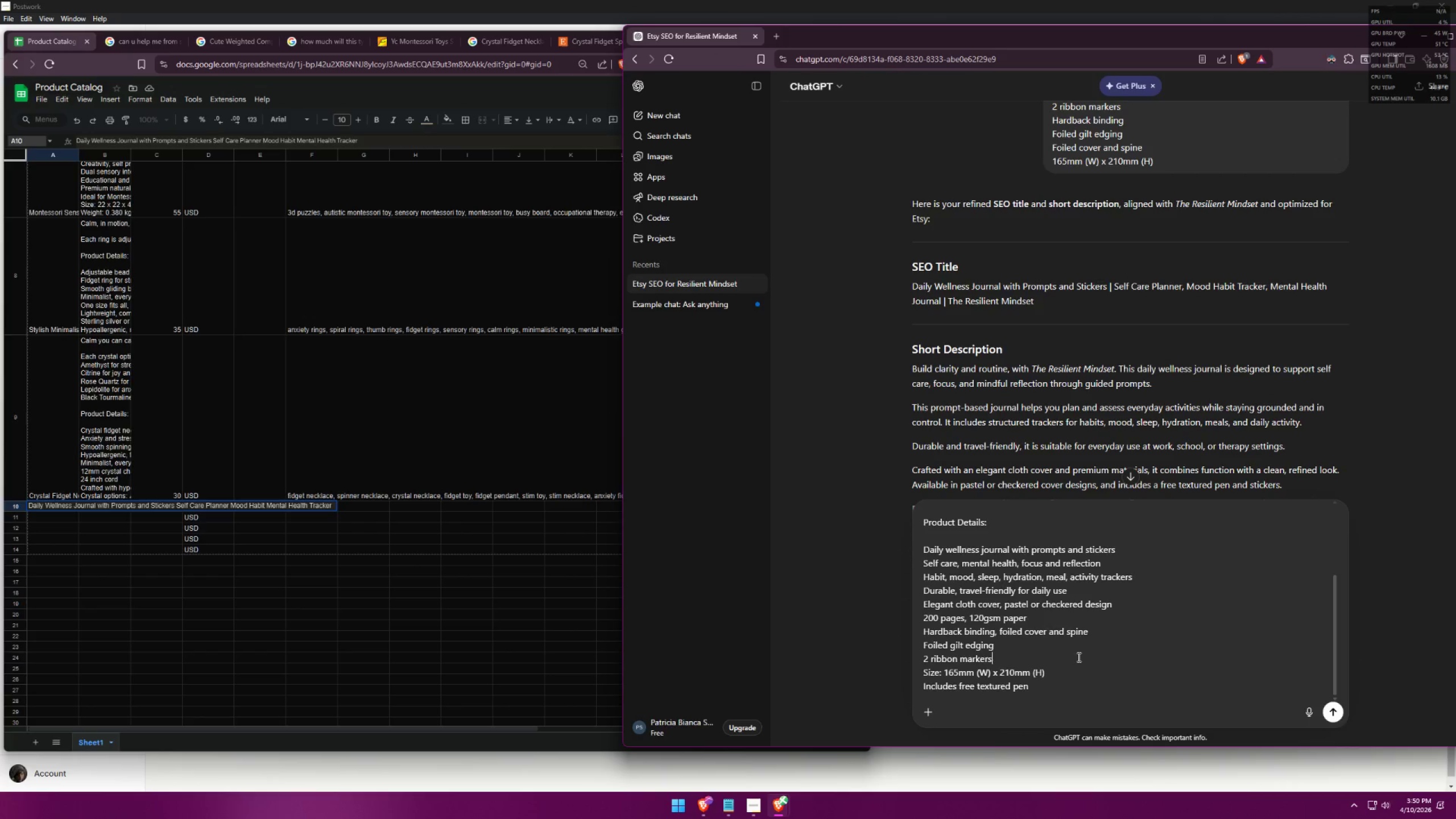 
scroll: coordinate [1091, 624], scroll_direction: down, amount: 7.0
 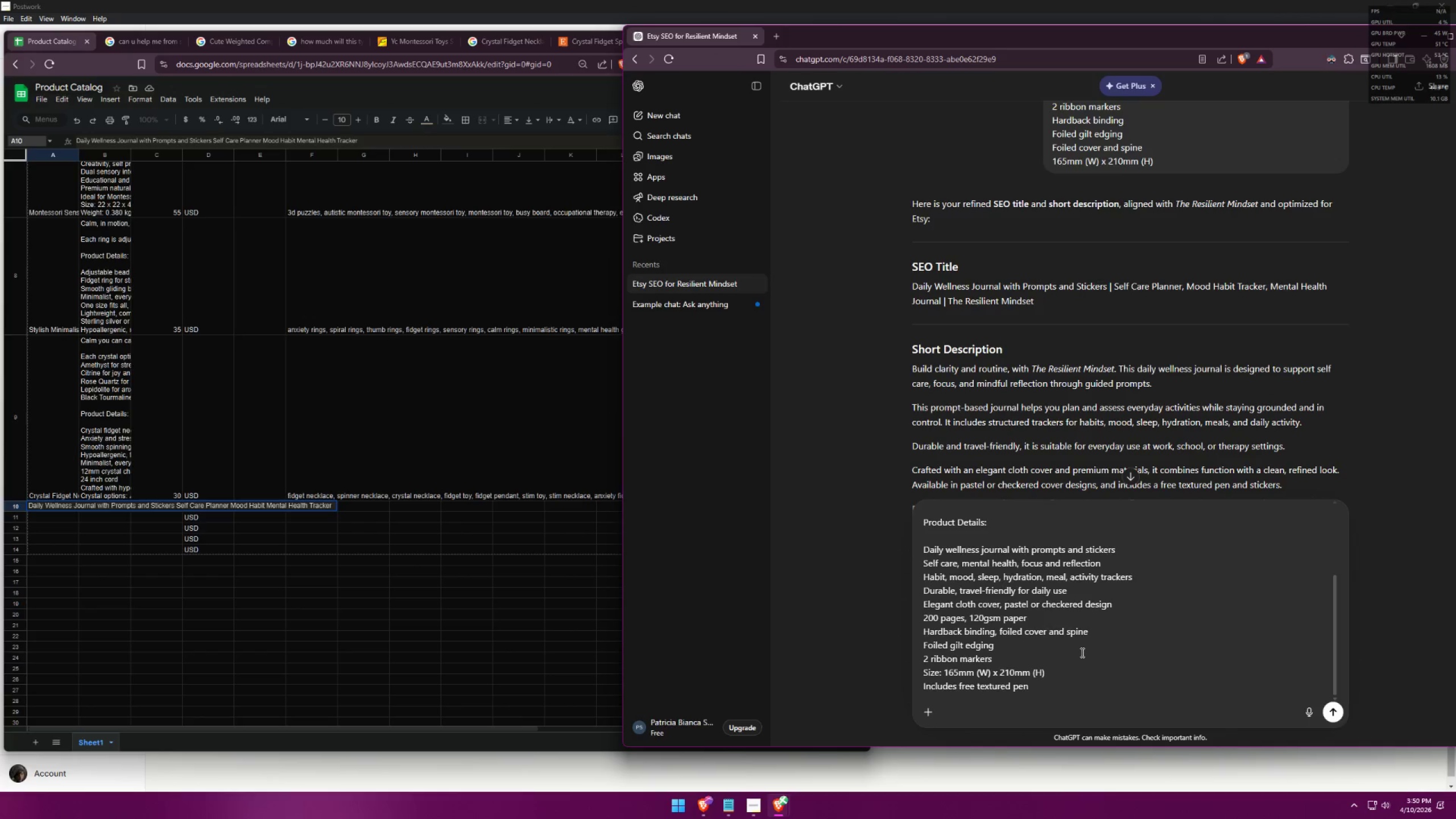 
key(Control+A)
 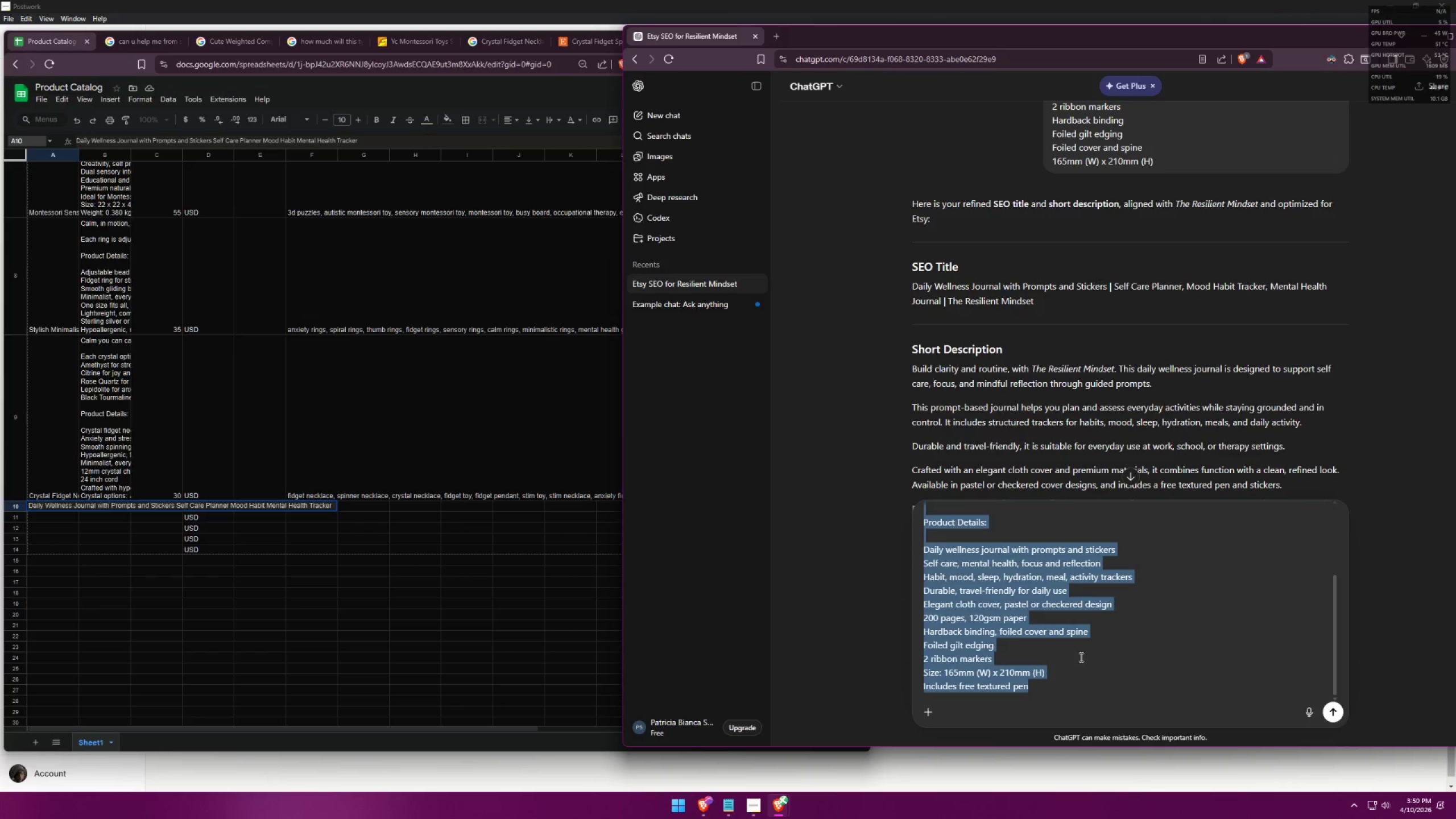 
key(Control+C)
 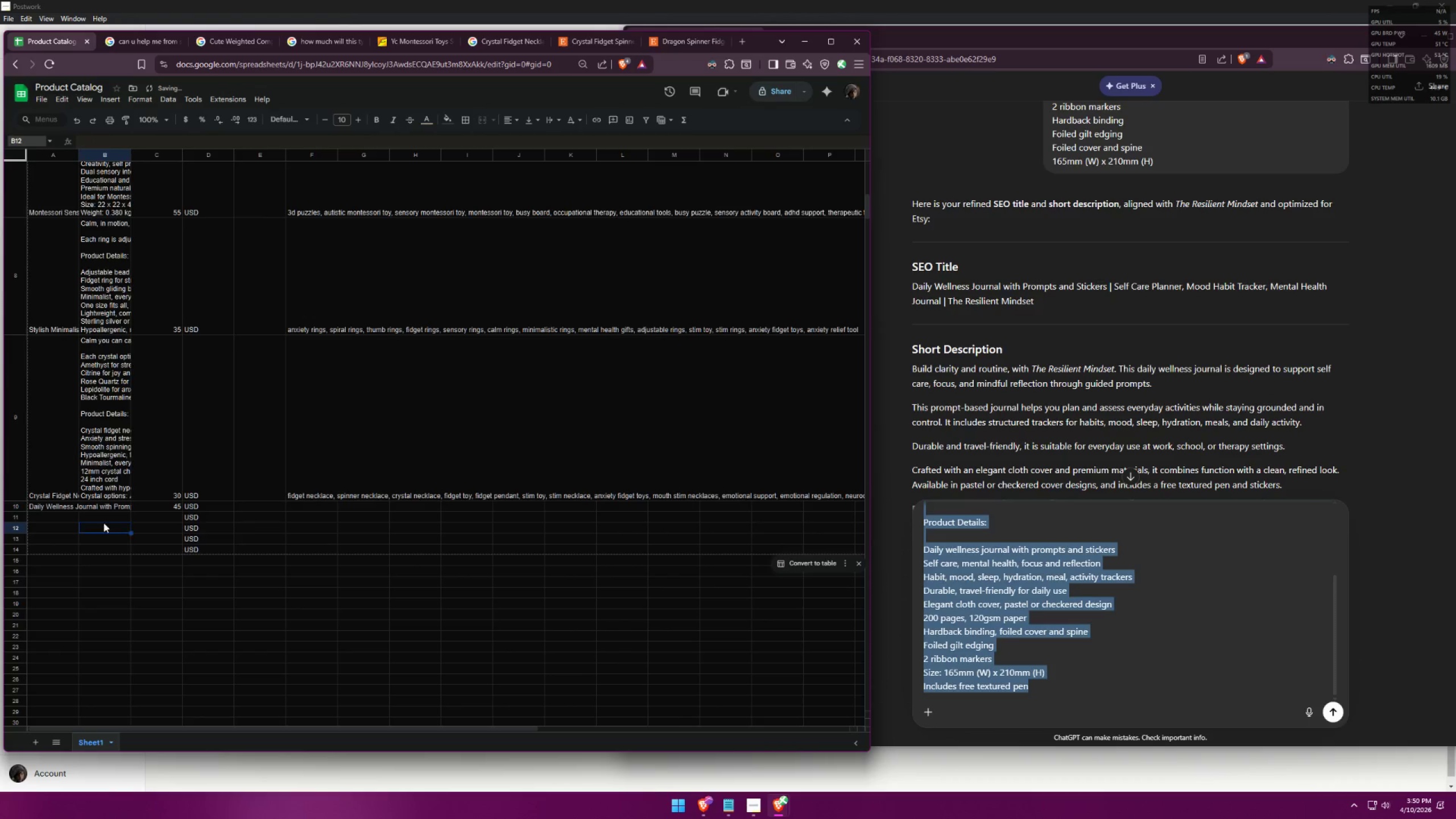 
double_click([113, 508])
 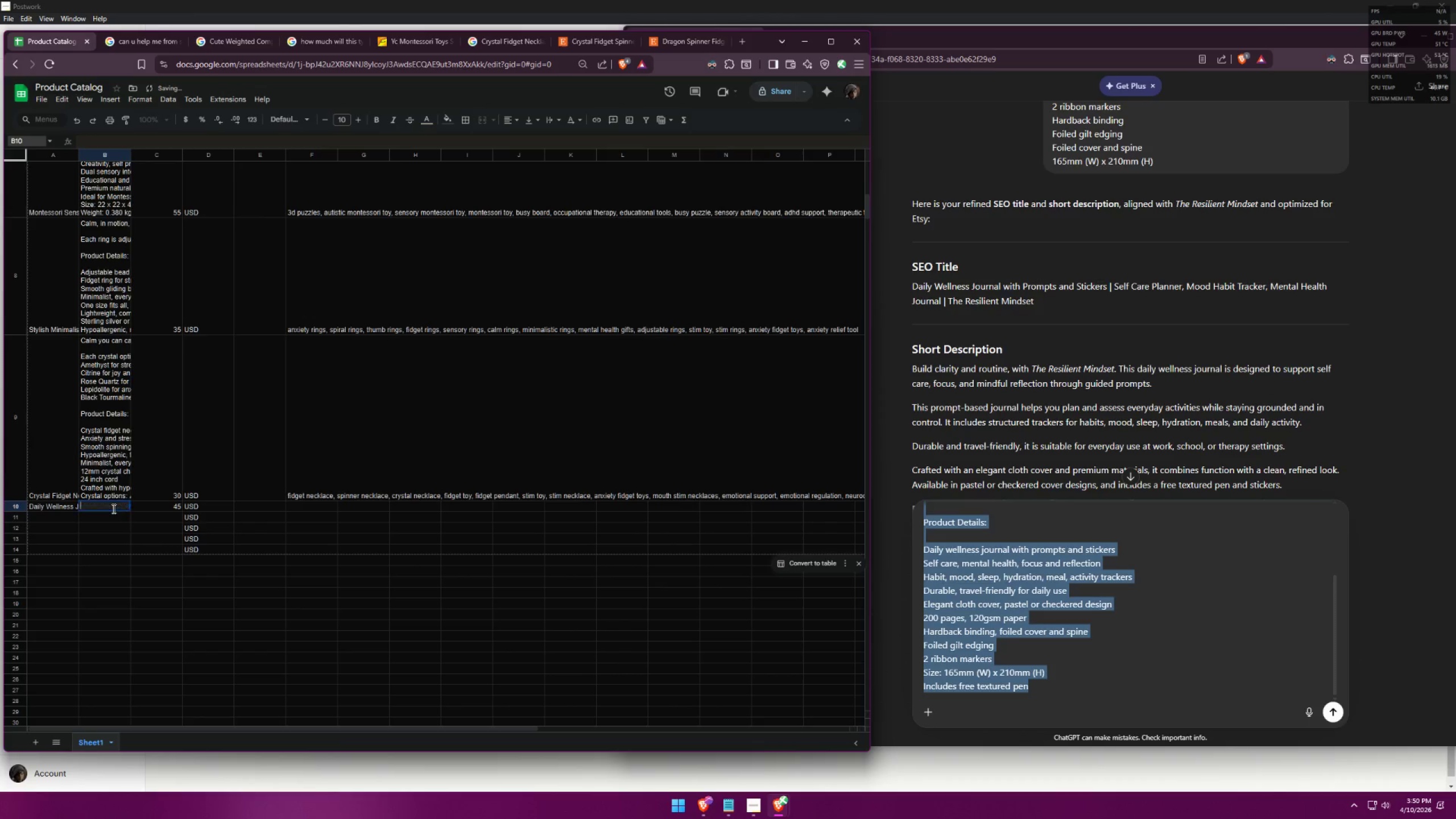 
key(Control+ControlLeft)
 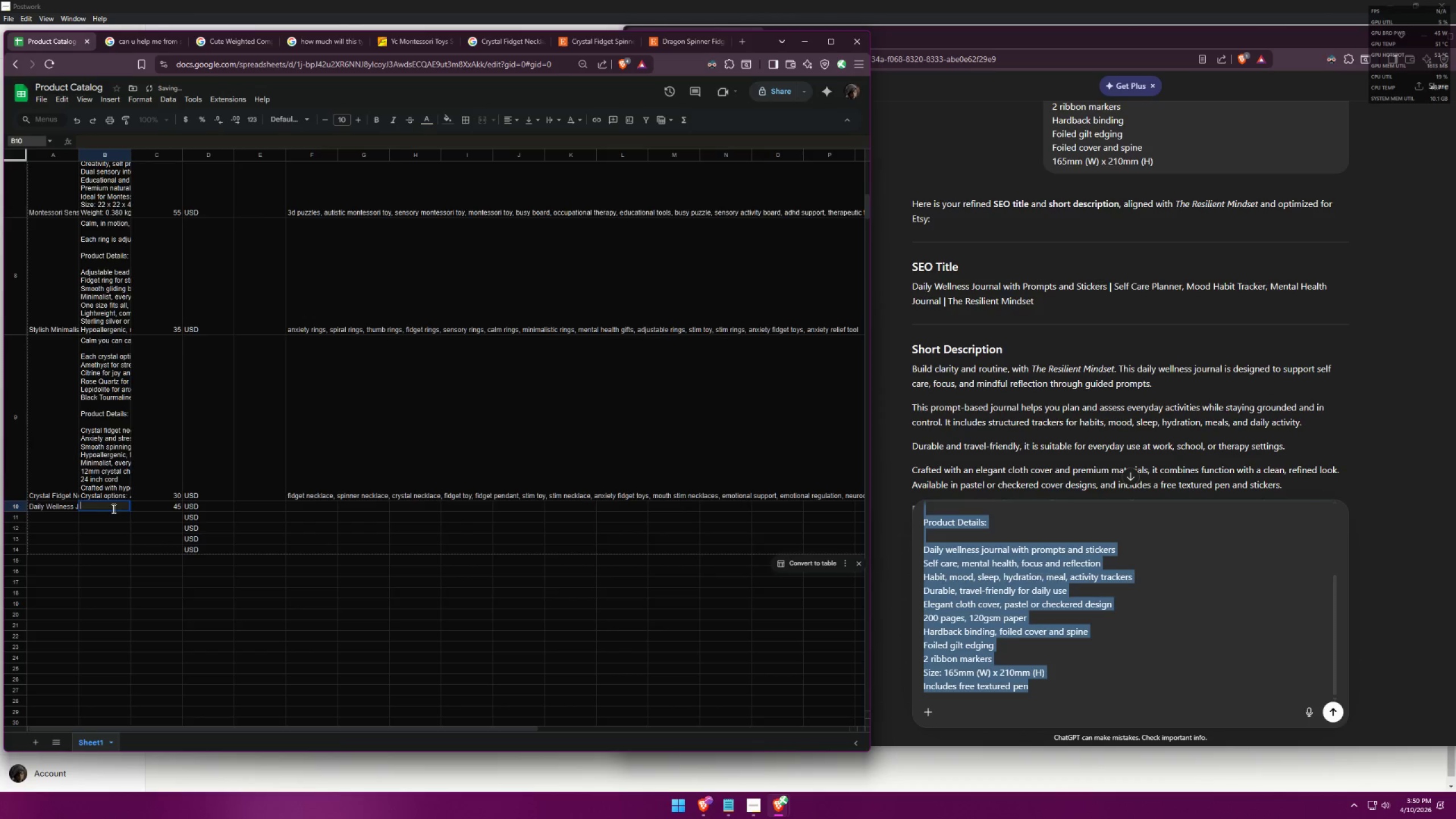 
key(Control+V)
 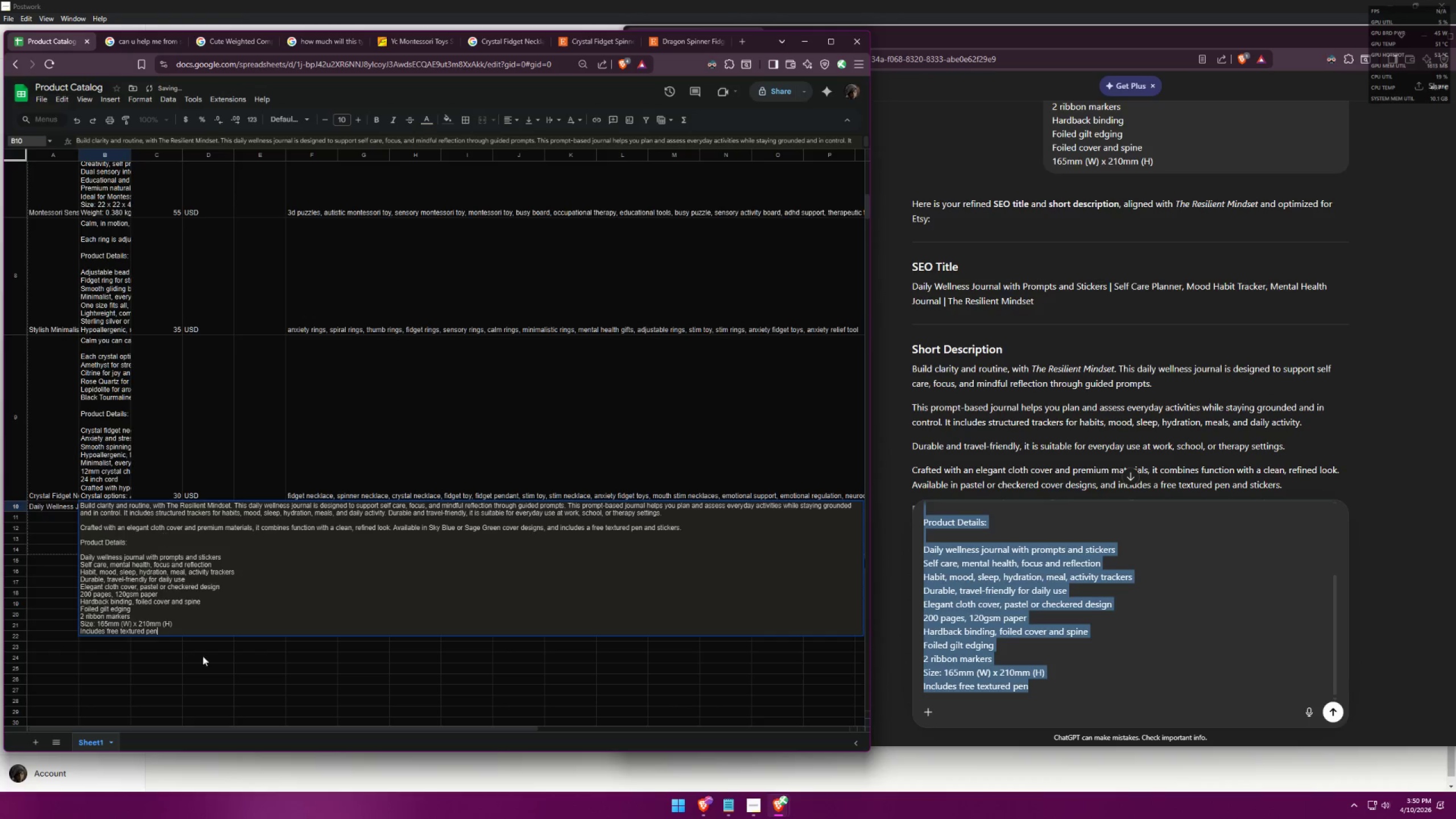 
left_click([217, 683])
 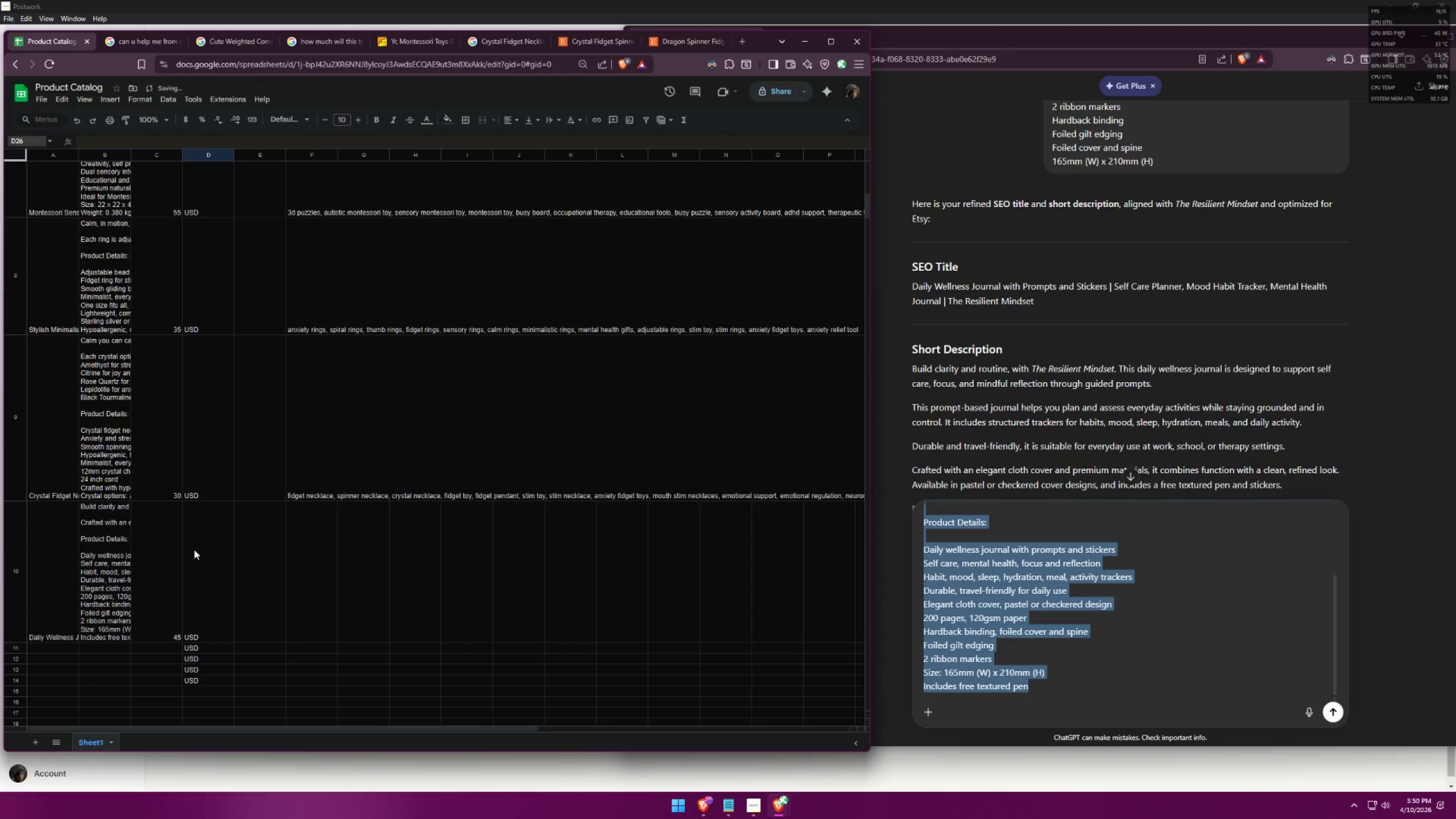 
scroll: coordinate [265, 593], scroll_direction: down, amount: 2.0
 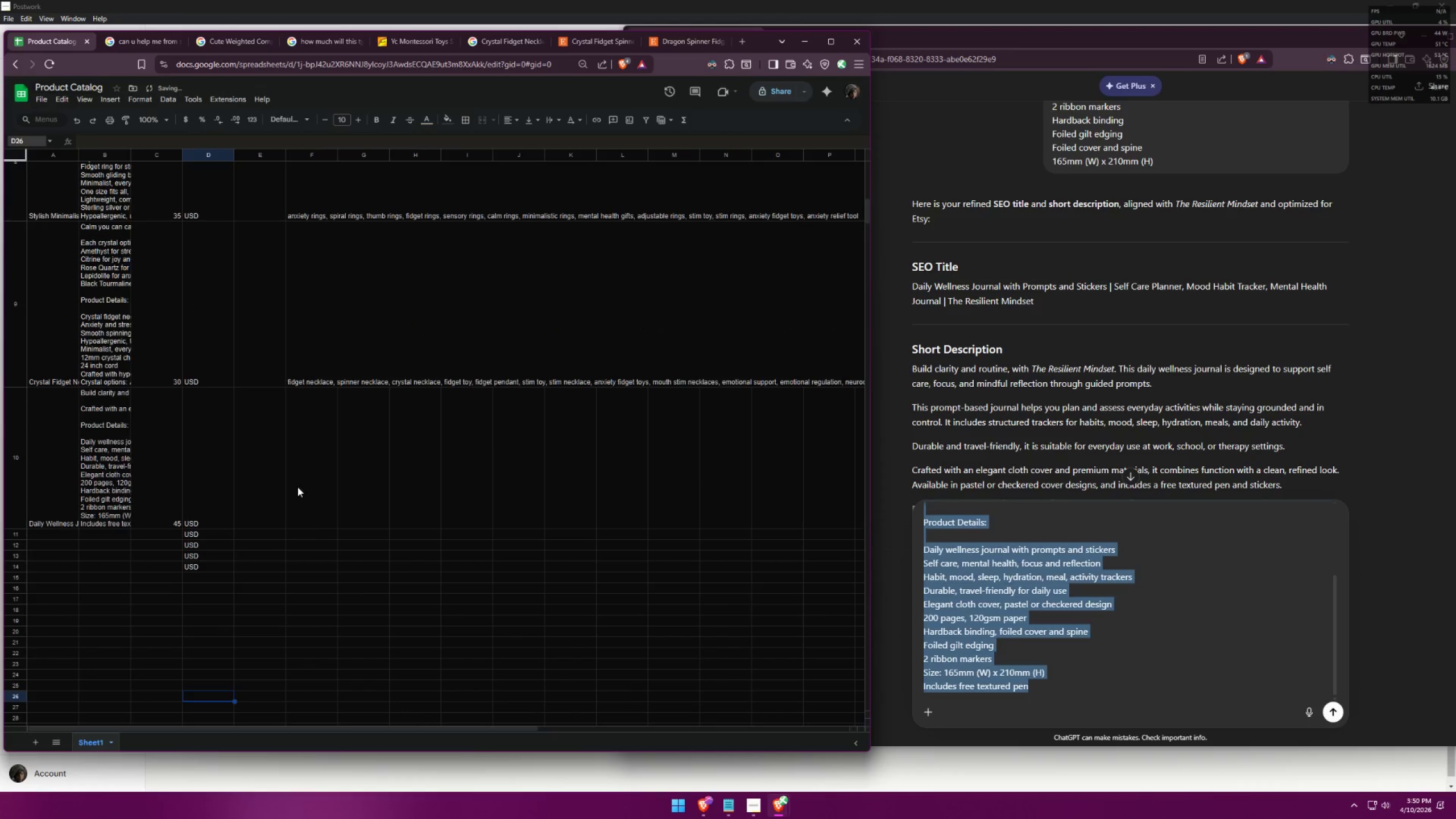 
left_click([311, 459])
 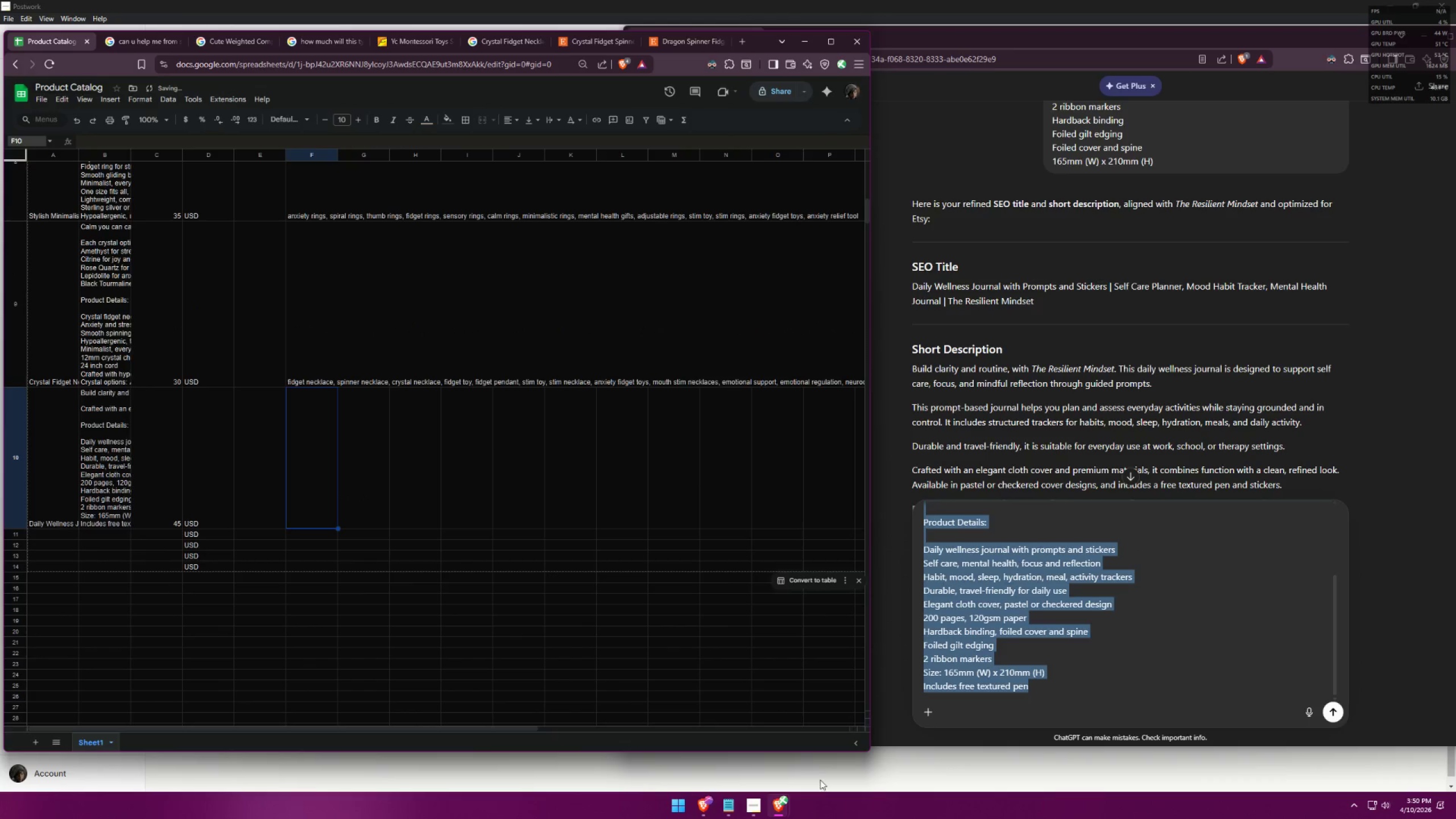 
left_click([731, 805])
 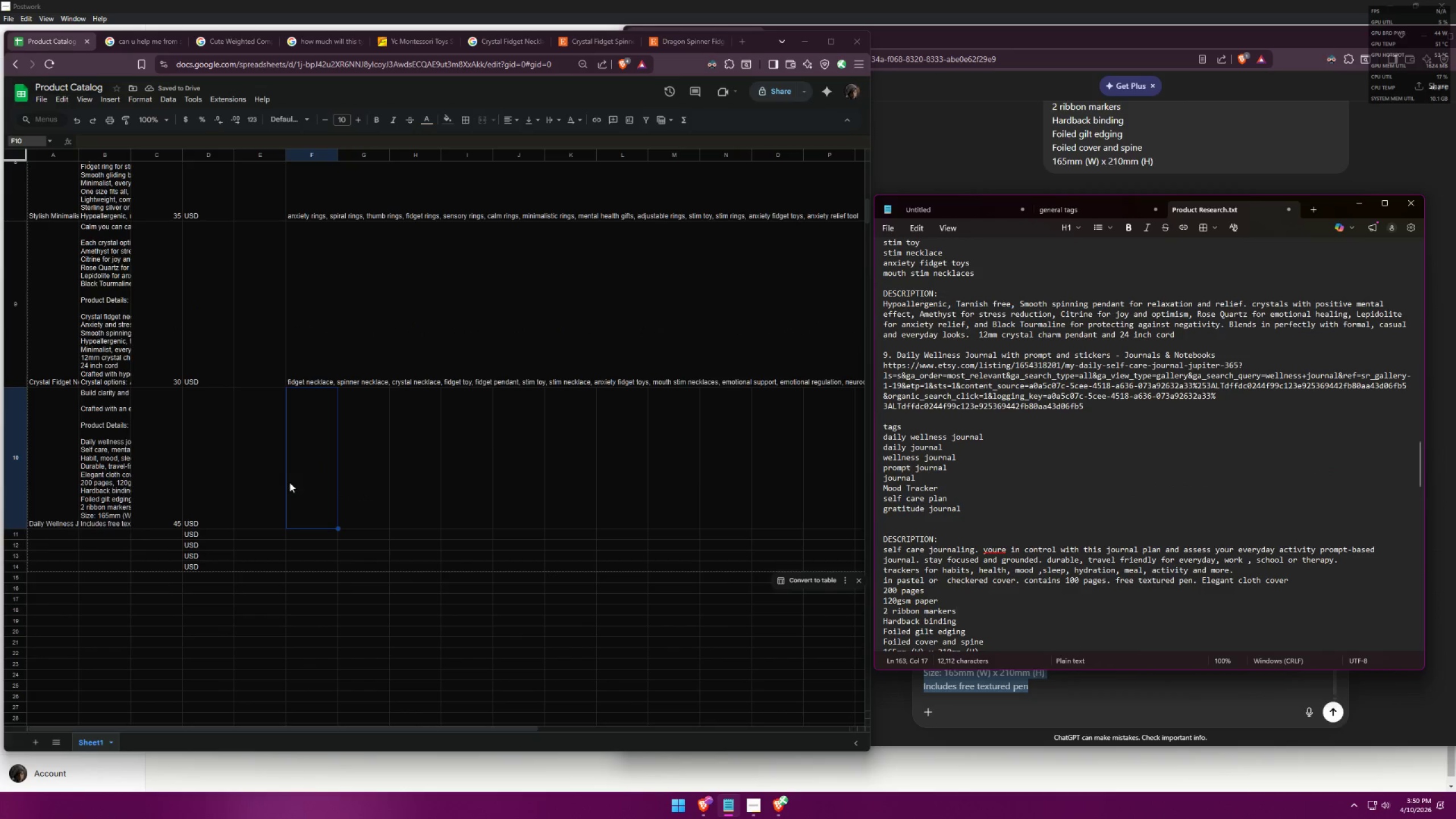 
double_click([306, 514])
 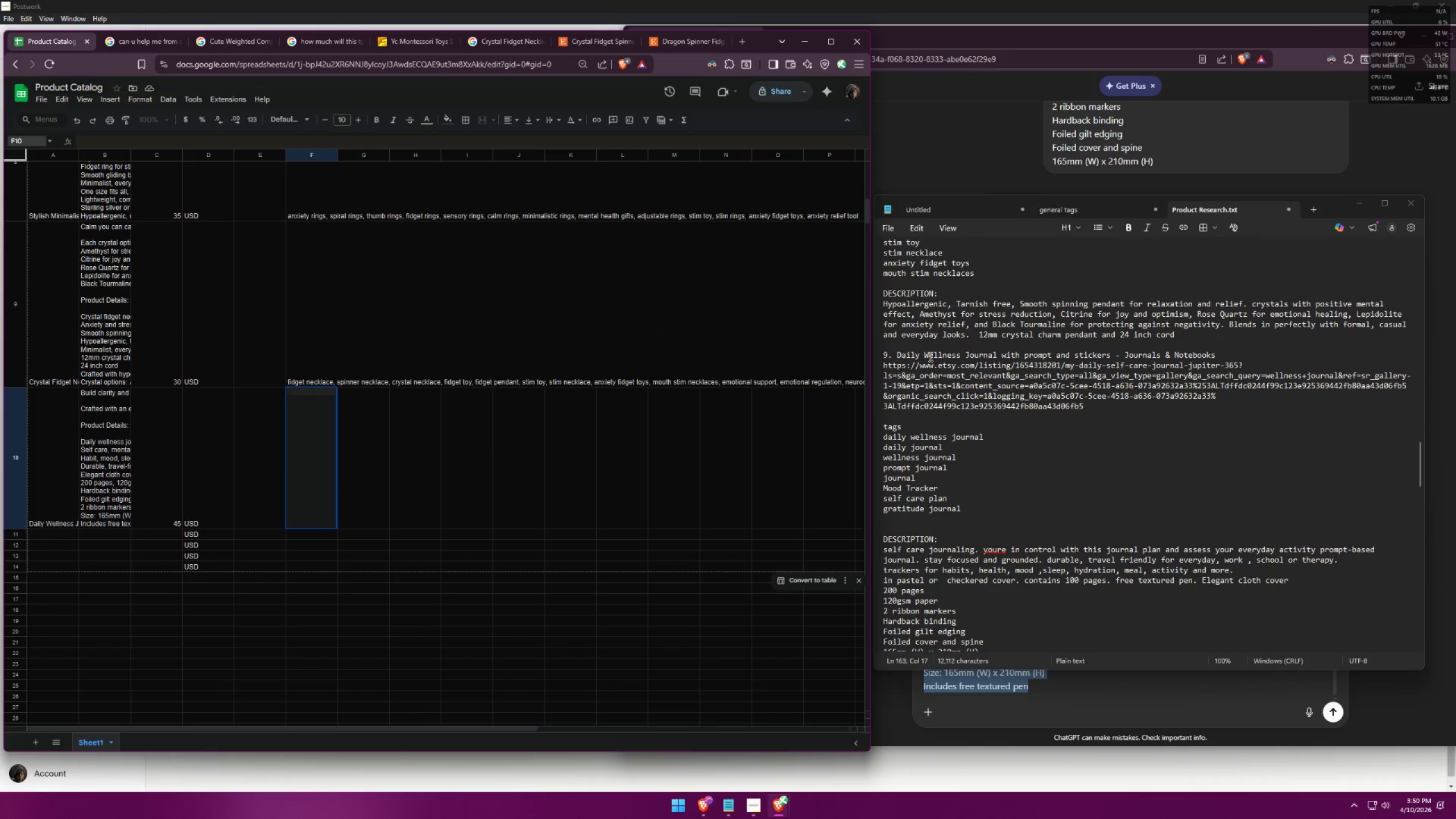 
type(daily wellness h)
key(Backspace)
type(journal, daily hou)
key(Backspace)
key(Backspace)
key(Backspace)
type(journal, wellness journal, prompt journal, journal)
 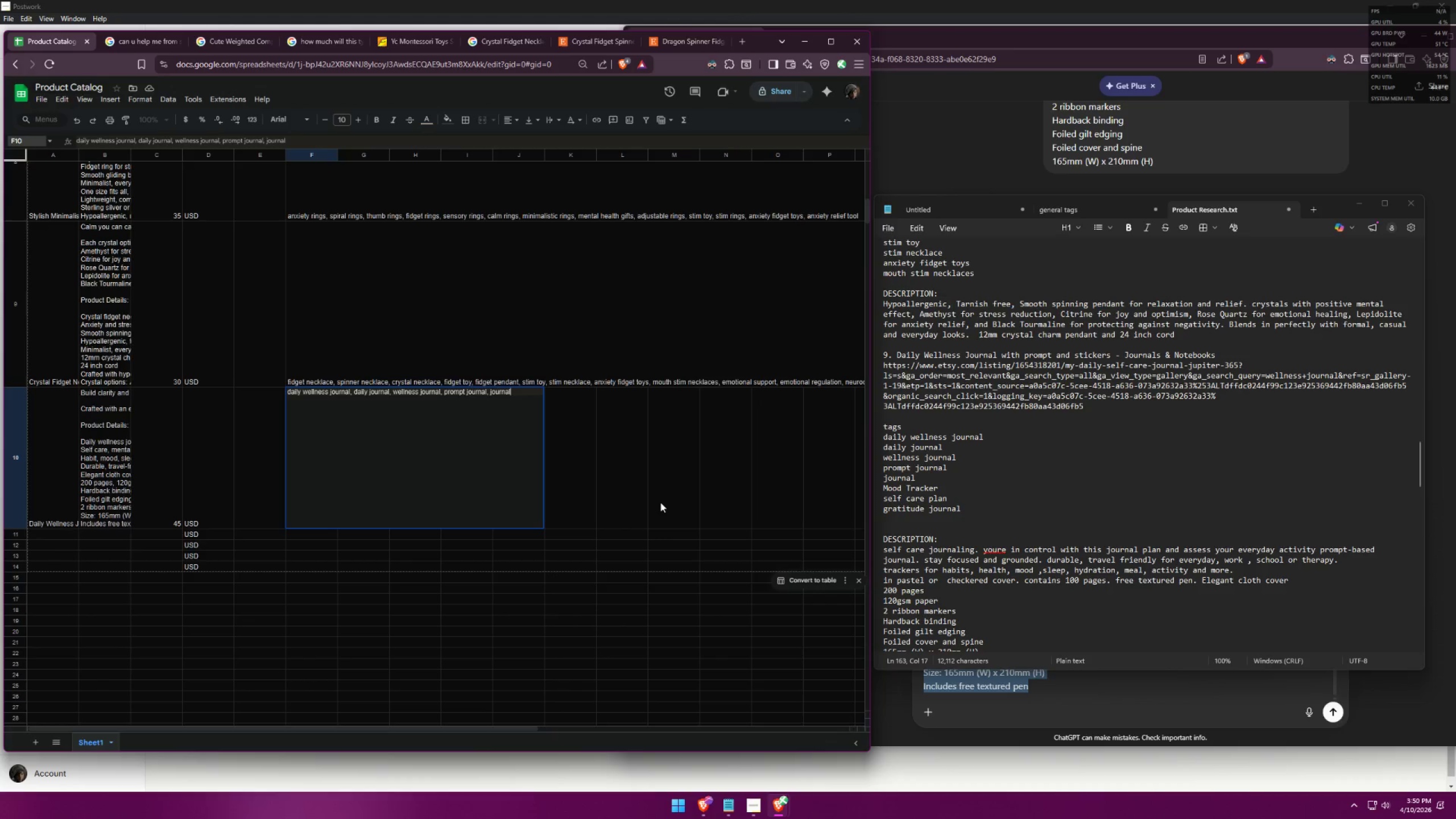 
key(Control+ControlLeft)
 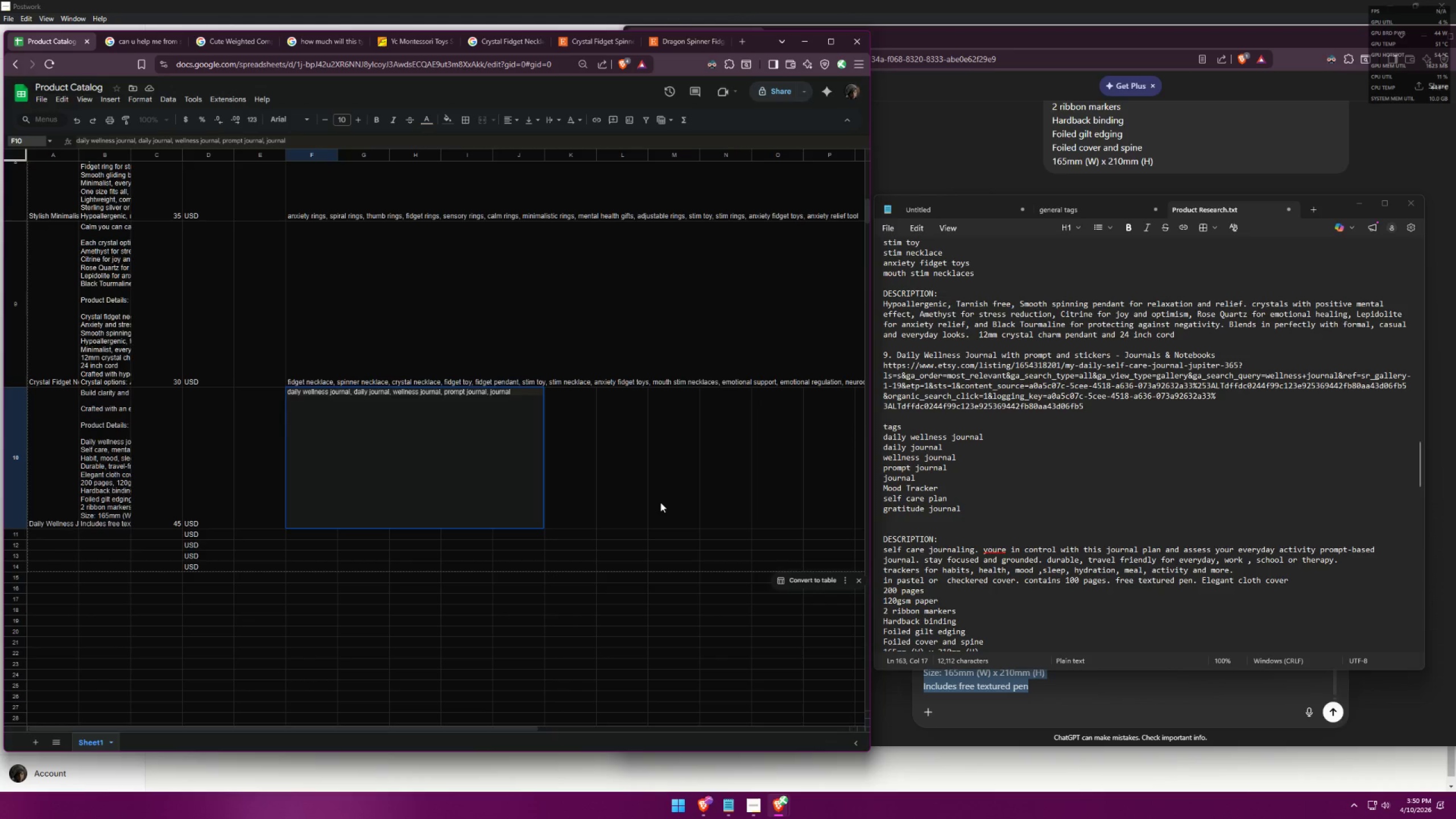 
key(Control+A)
 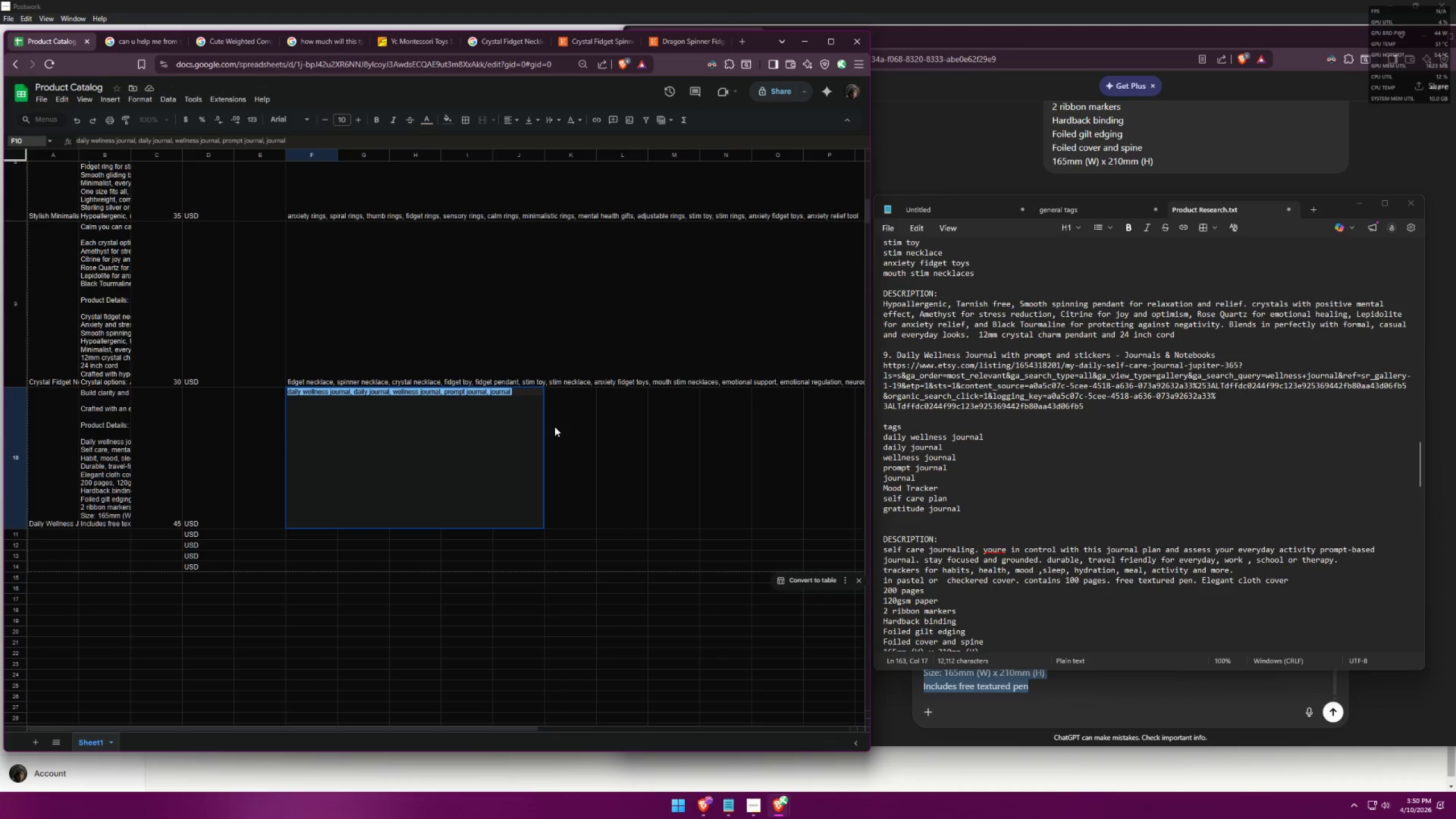 
left_click([520, 391])
 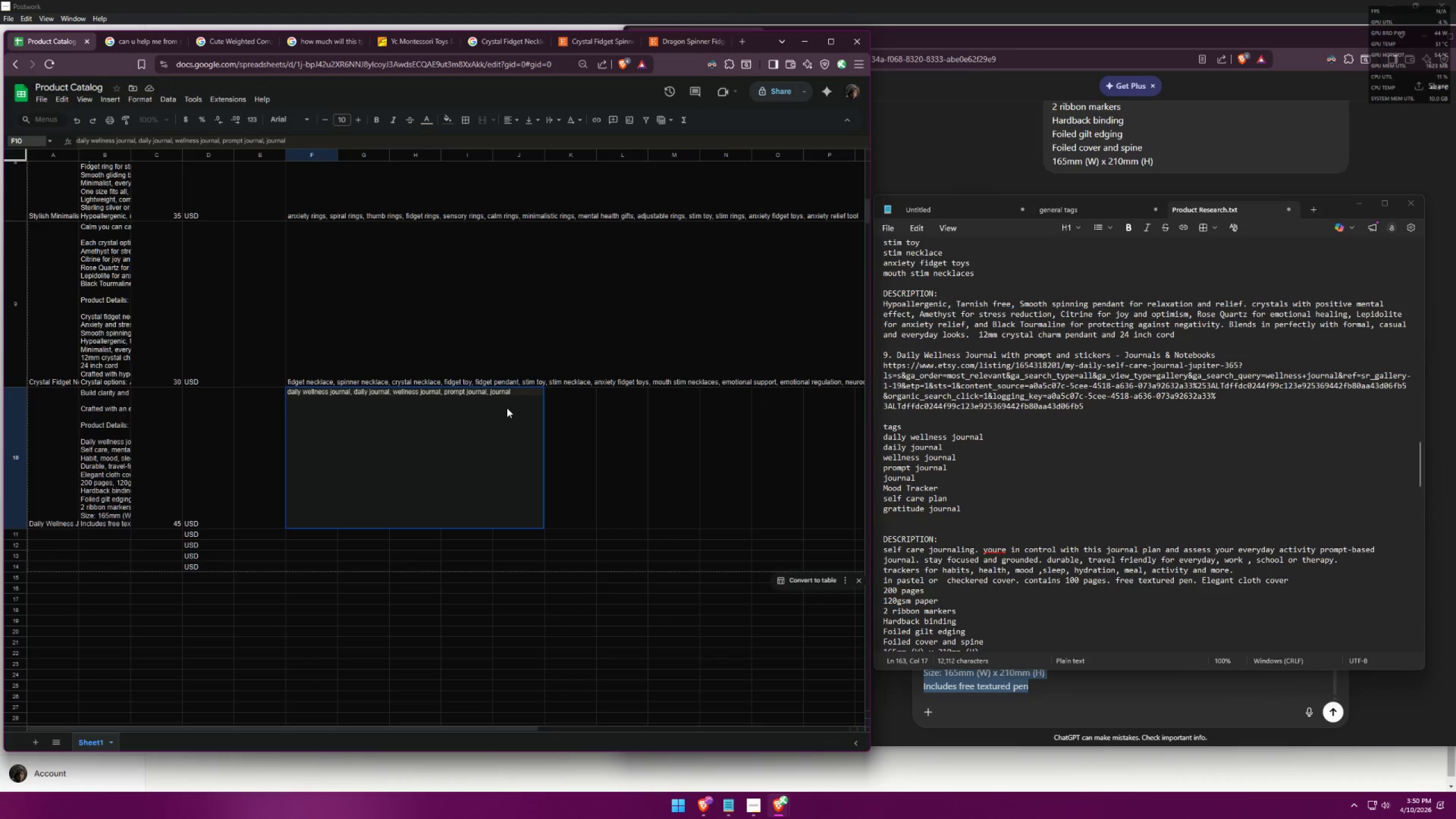 
key(Comma)
 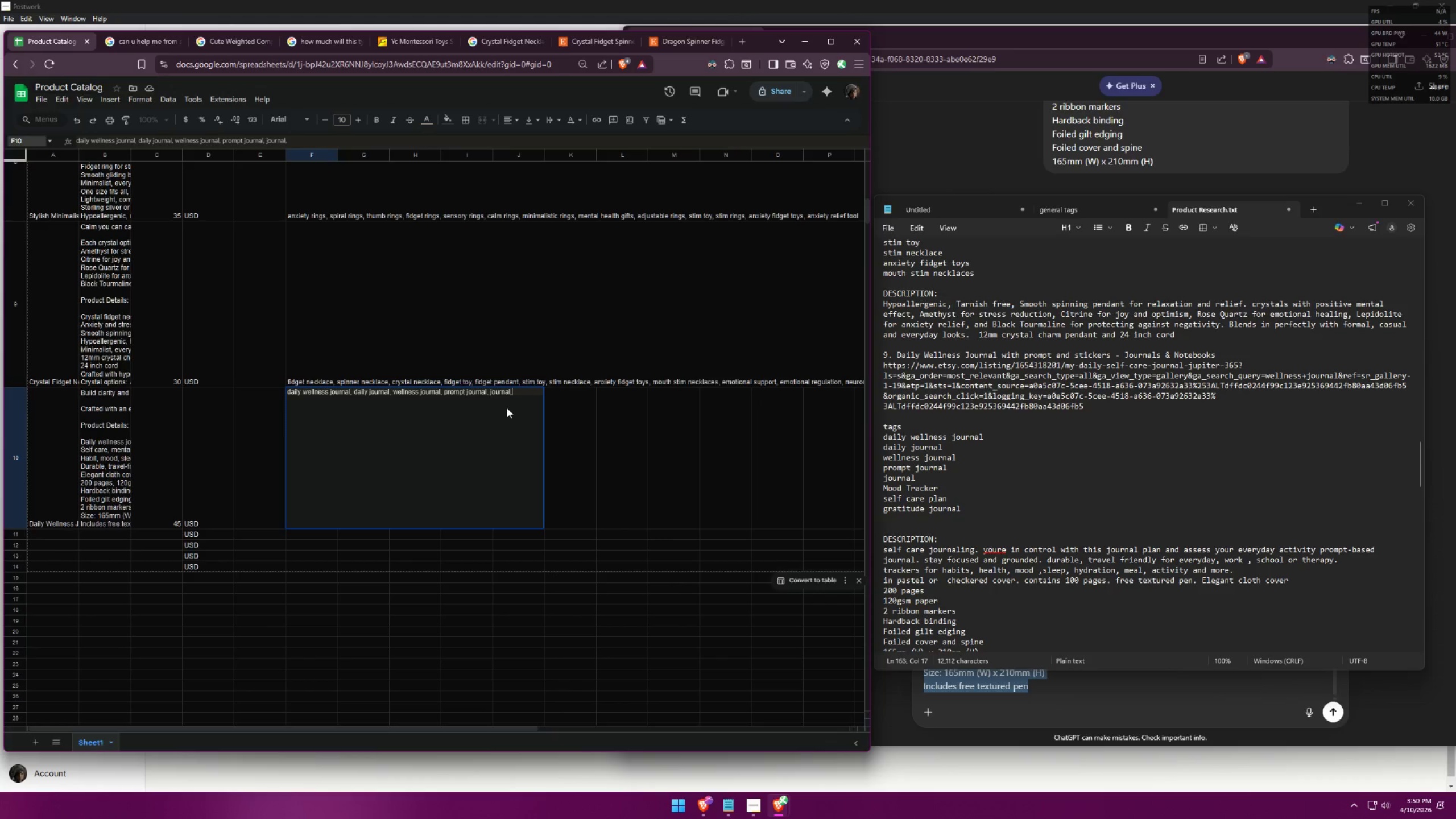 
type(moodtr)
key(Backspace)
key(Backspace)
type( tracker,selfcareplan)
key(Backspace)
key(Backspace)
key(Backspace)
key(Backspace)
key(Backspace)
key(Backspace)
key(Backspace)
key(Backspace)
type( care plan, )
key(Backspace)
type(h)
key(Backspace)
type(gratitue)
key(Backspace)
type(te)
key(Backspace)
key(Backspace)
type(de ho)
key(Backspace)
key(Backspace)
type(h)
key(Backspace)
type(journal,)
 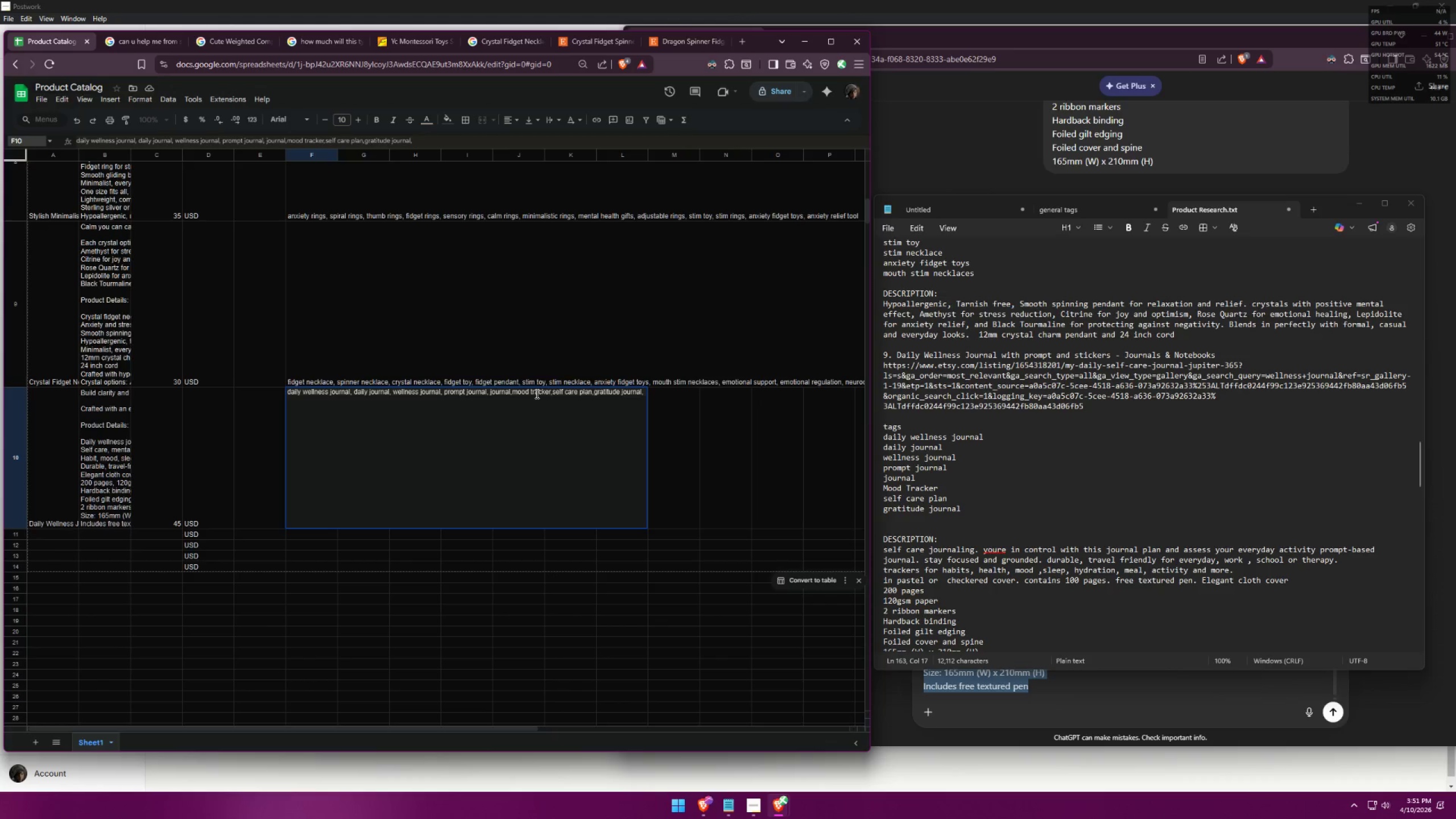 
left_click([1084, 209])
 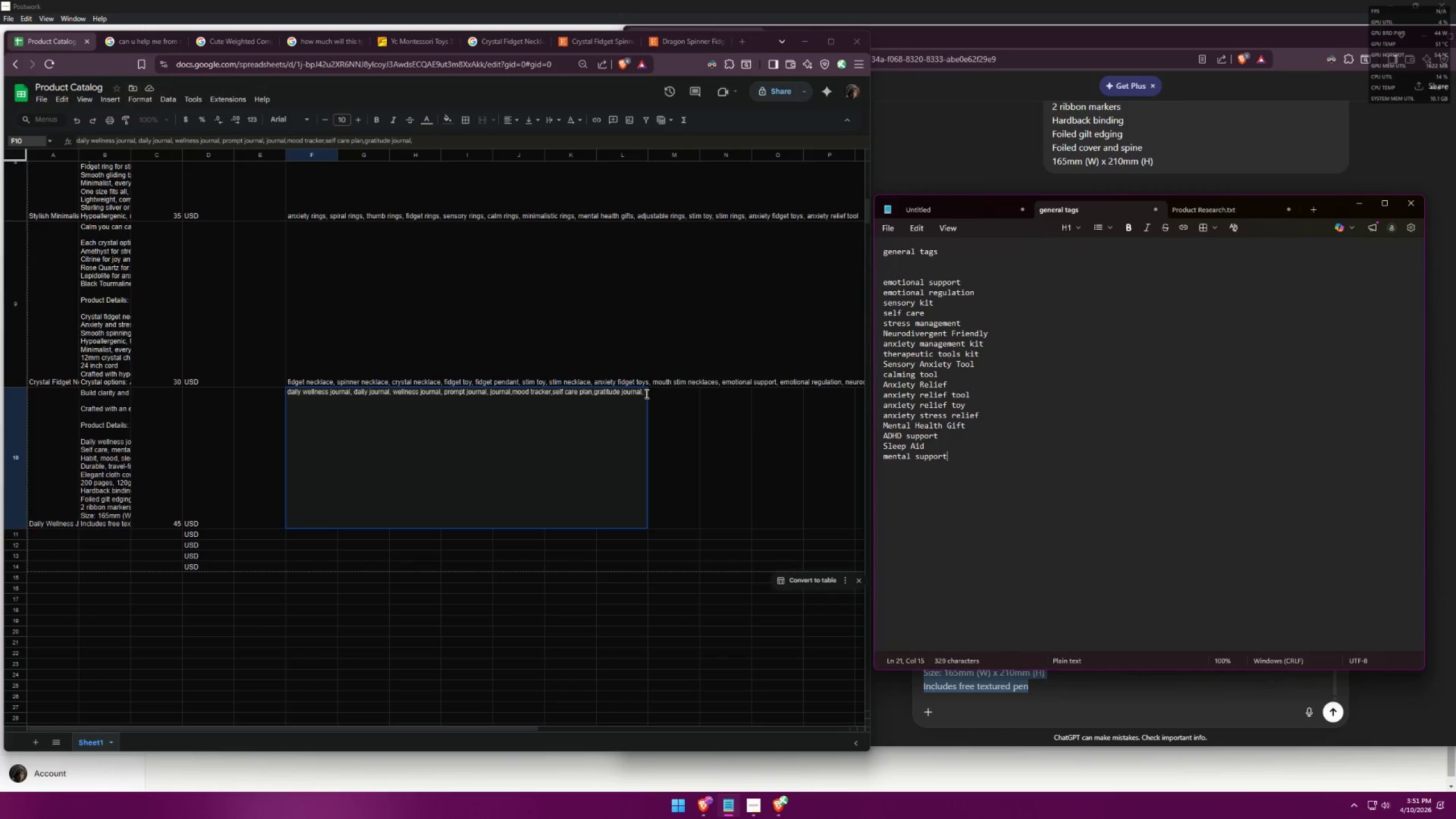 
double_click([644, 392])
 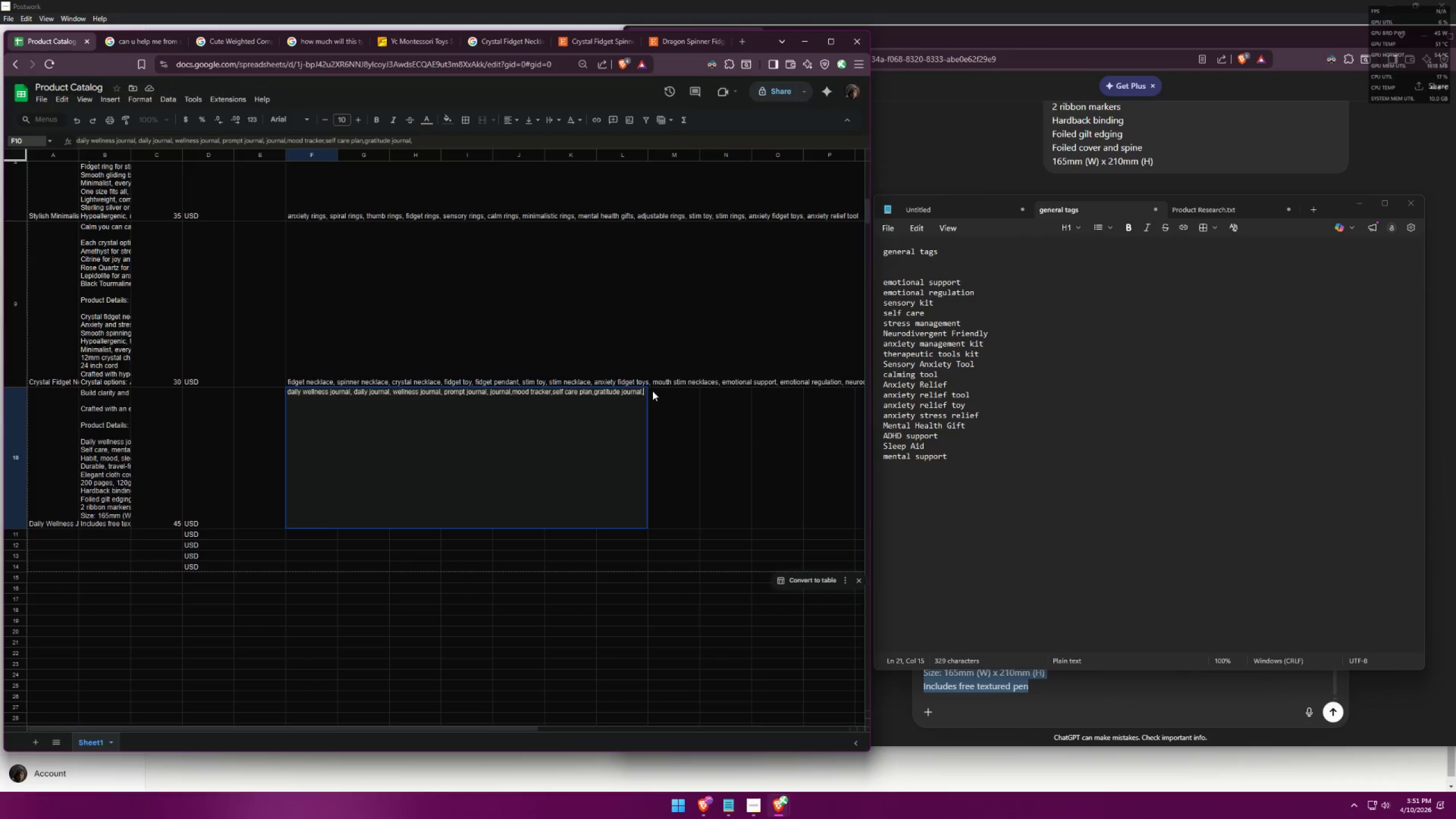 
type(neuto)
 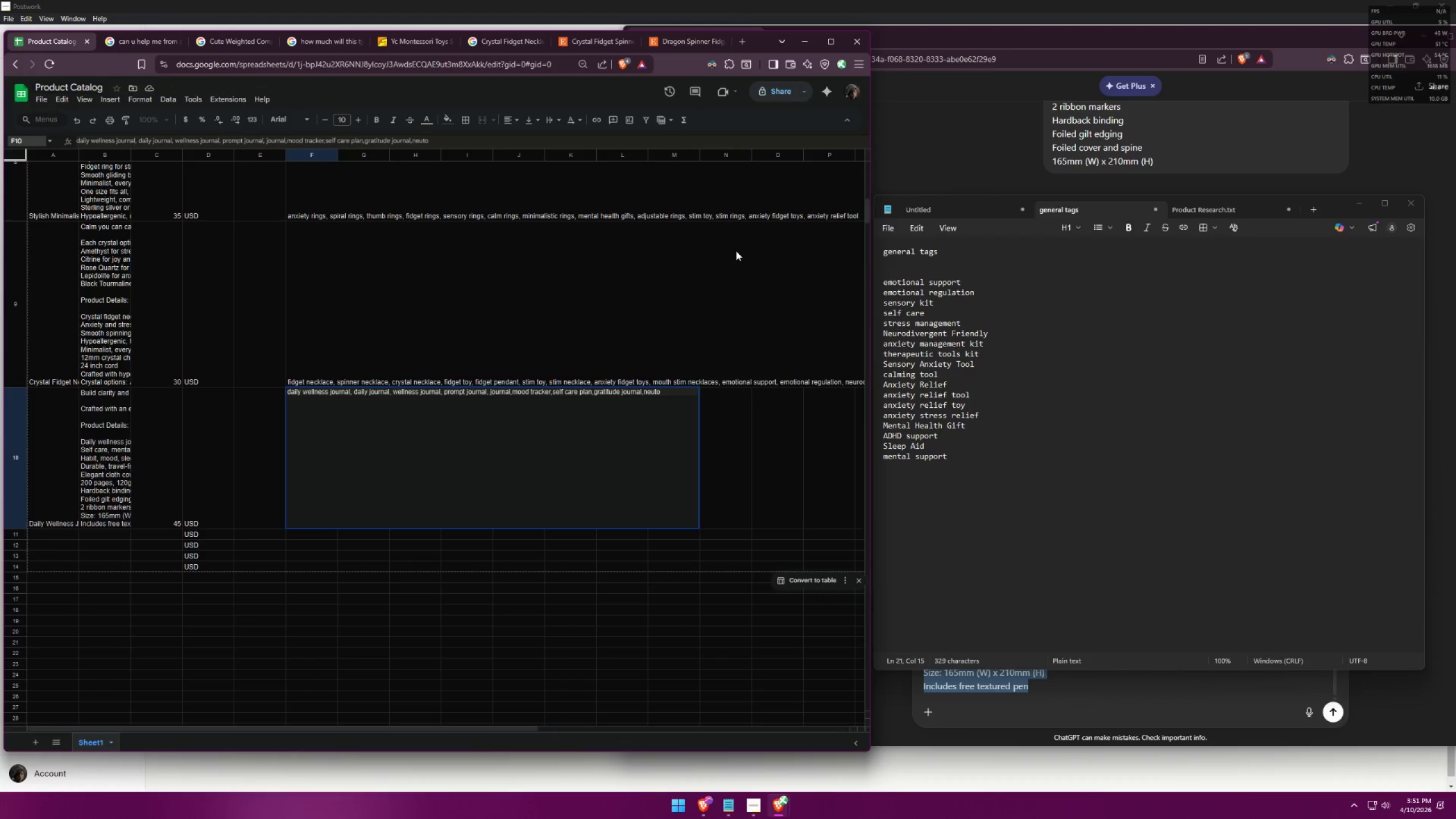 
key(Backspace)
key(Backspace)
type(ro )
key(Backspace)
type(divergent friendly,)
 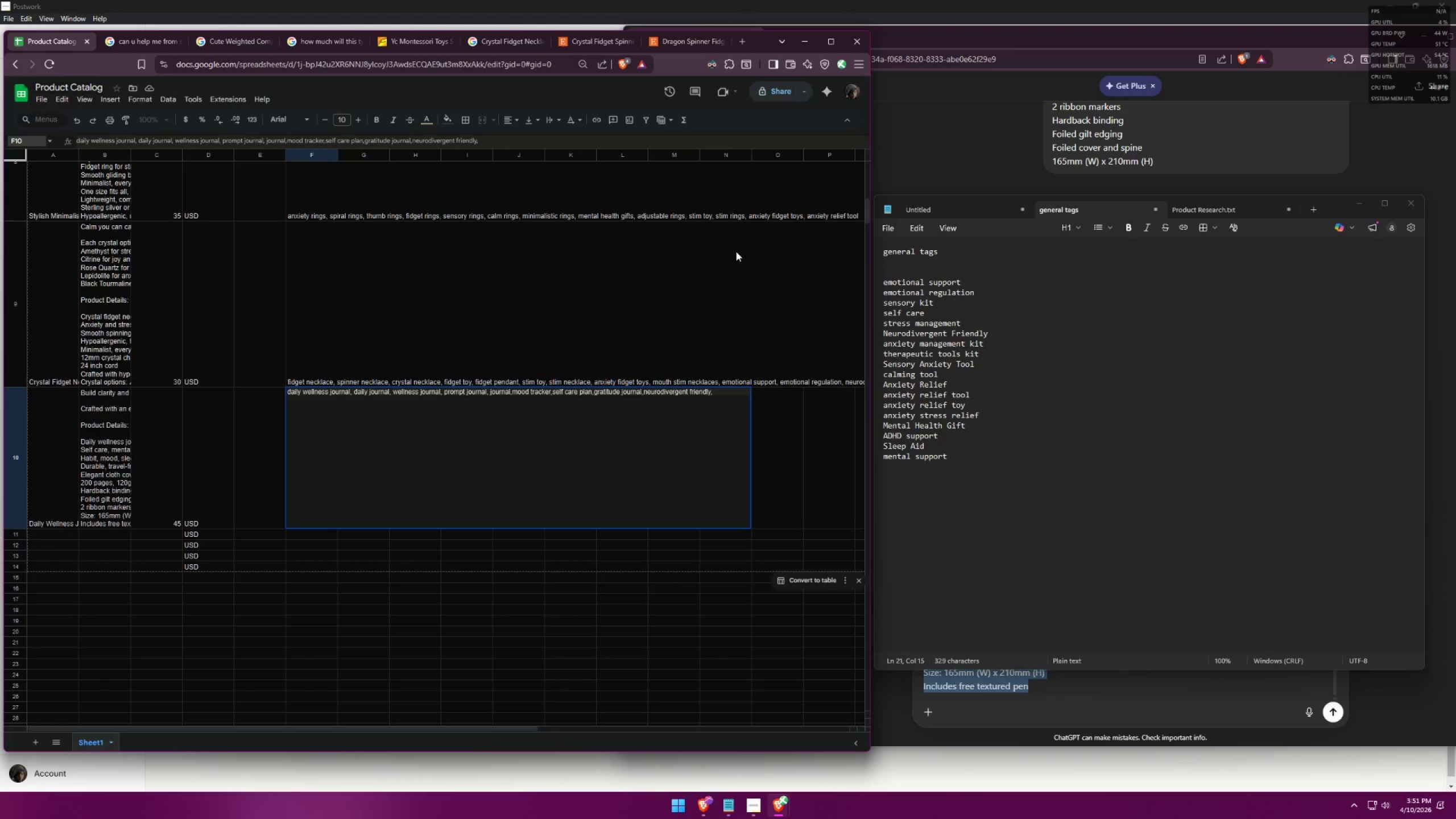 
type(mental support,adhd support,)
 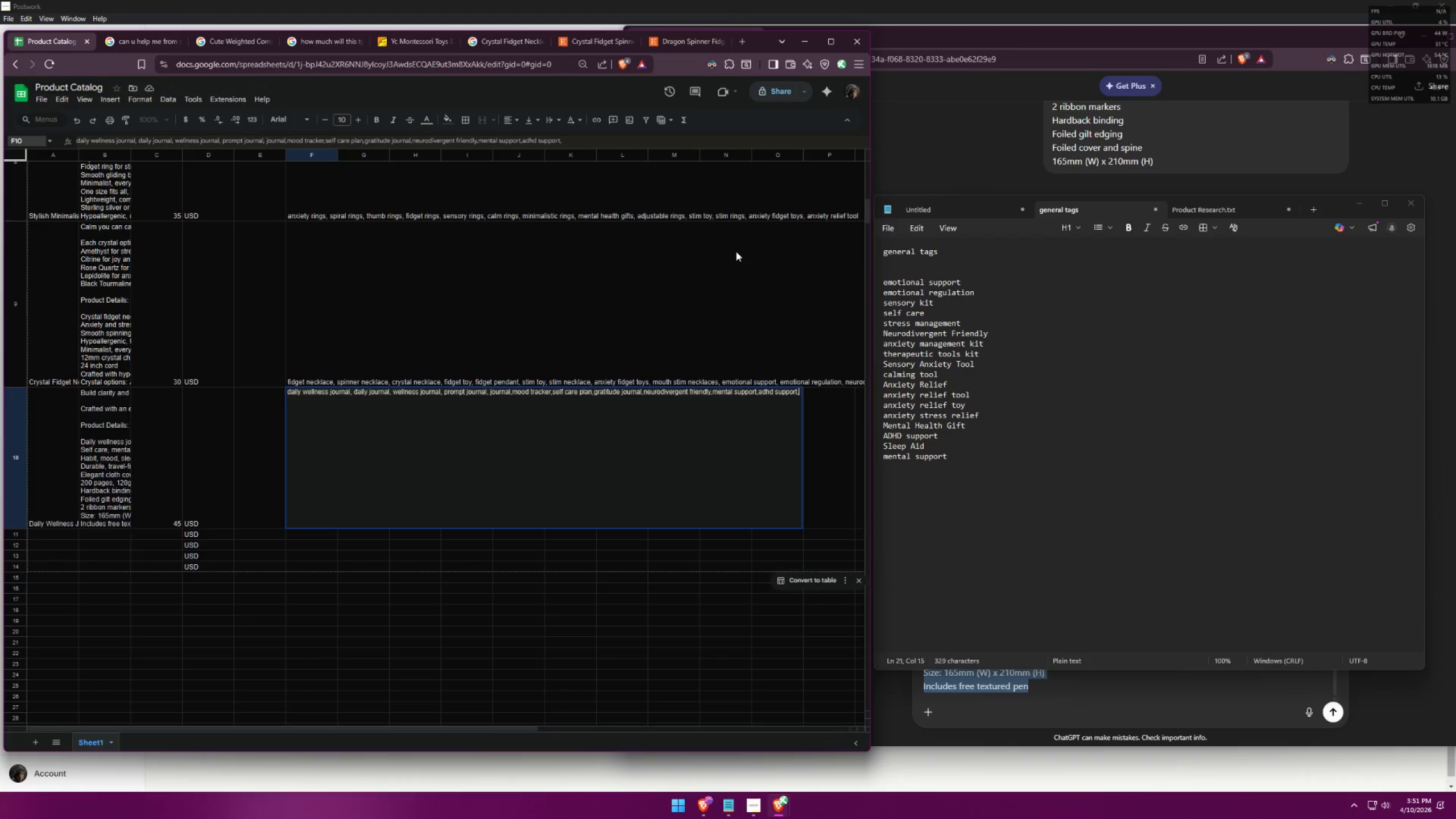 
type(emotional regulation,)
 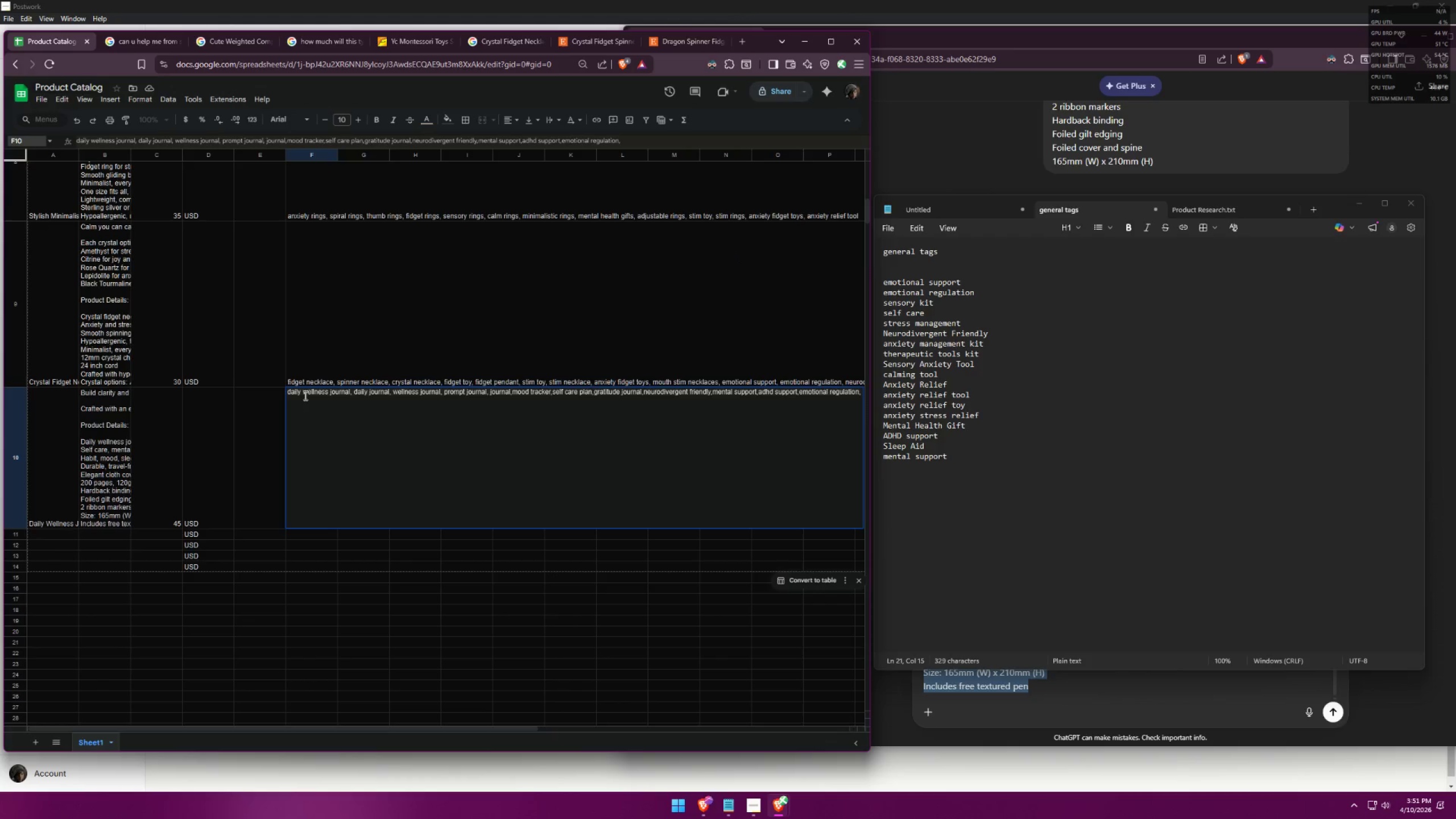 
wait(6.95)
 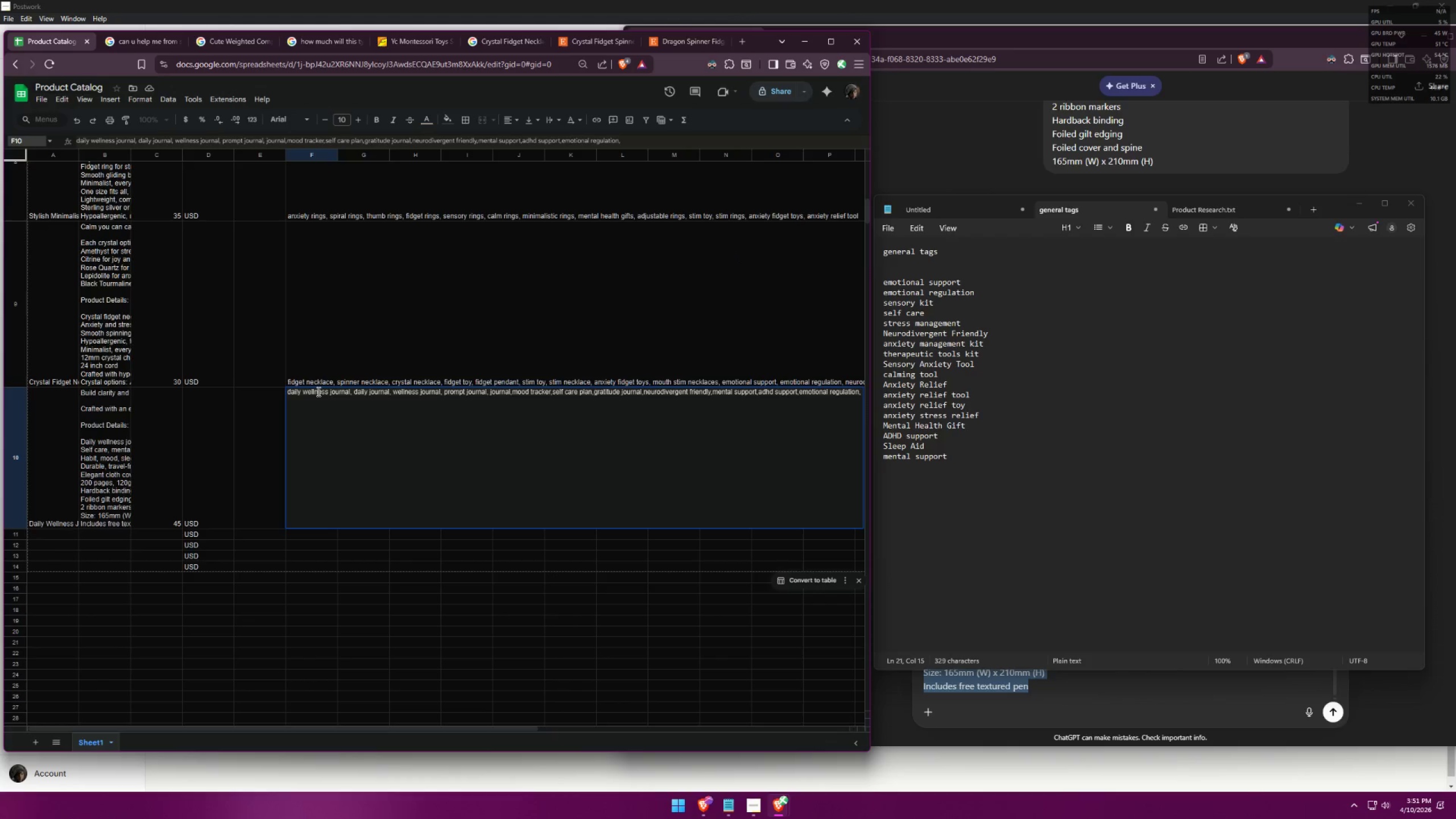 
left_click([354, 393])
 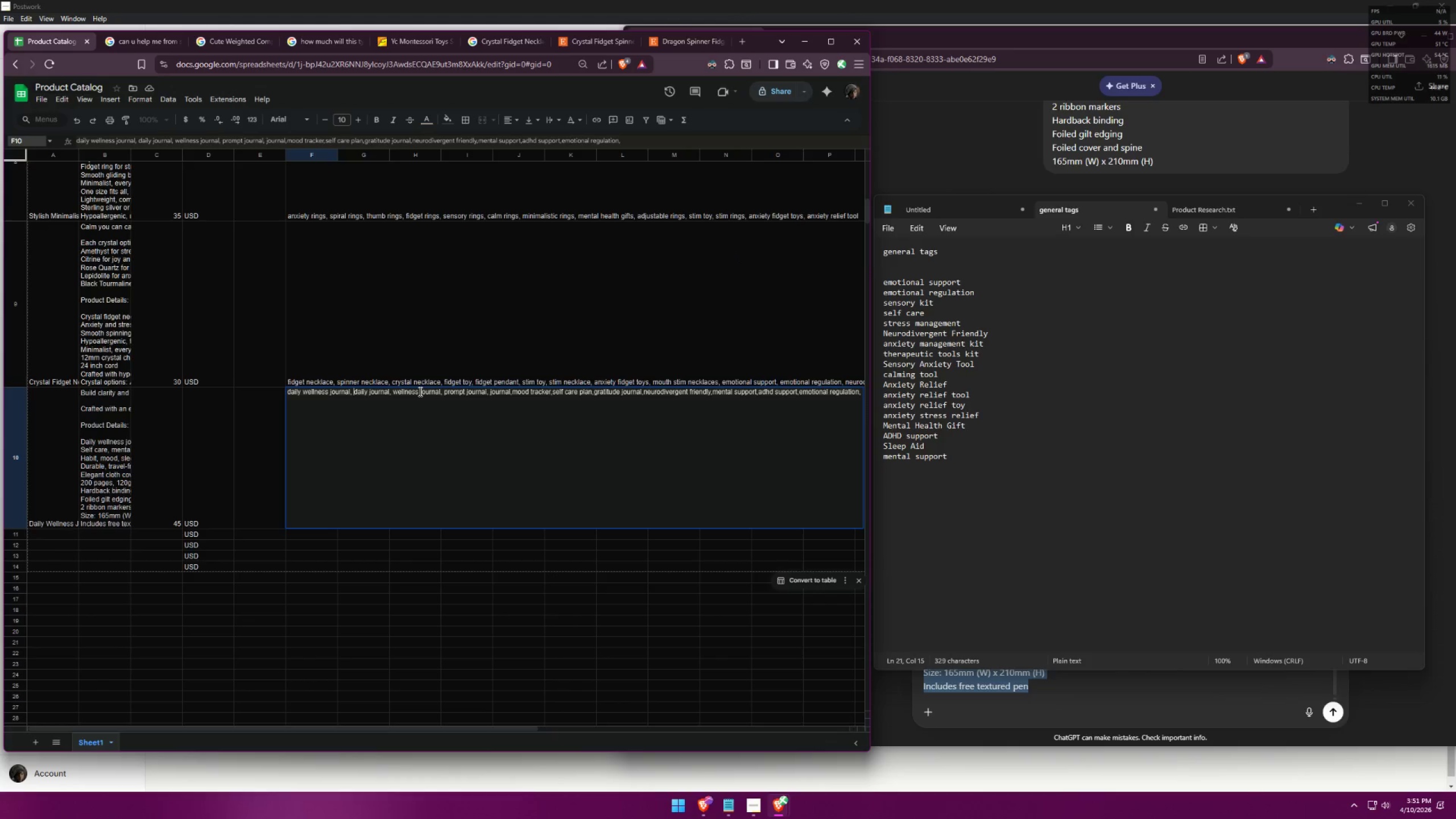 
key(Backspace)
 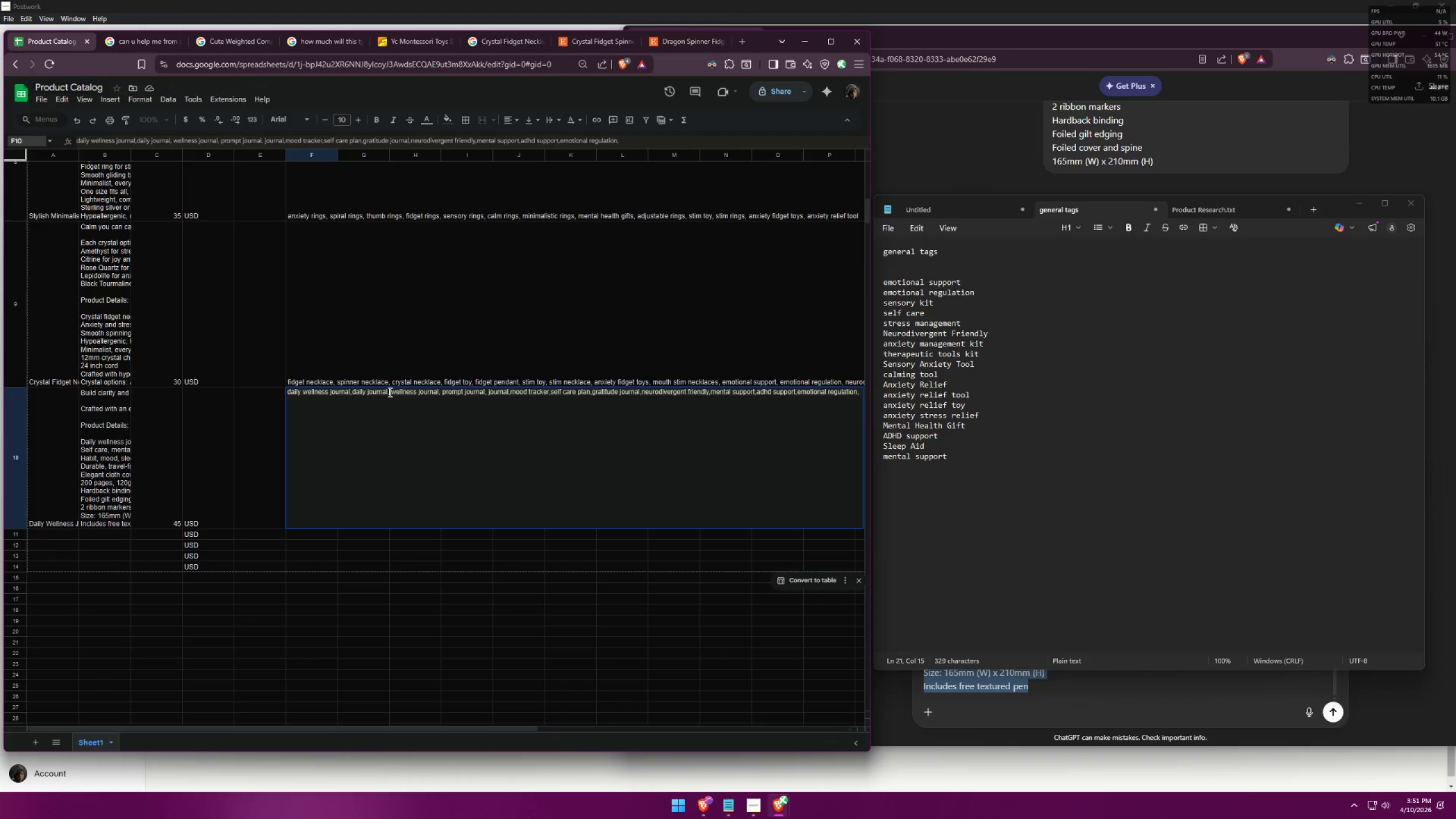 
double_click([392, 393])
 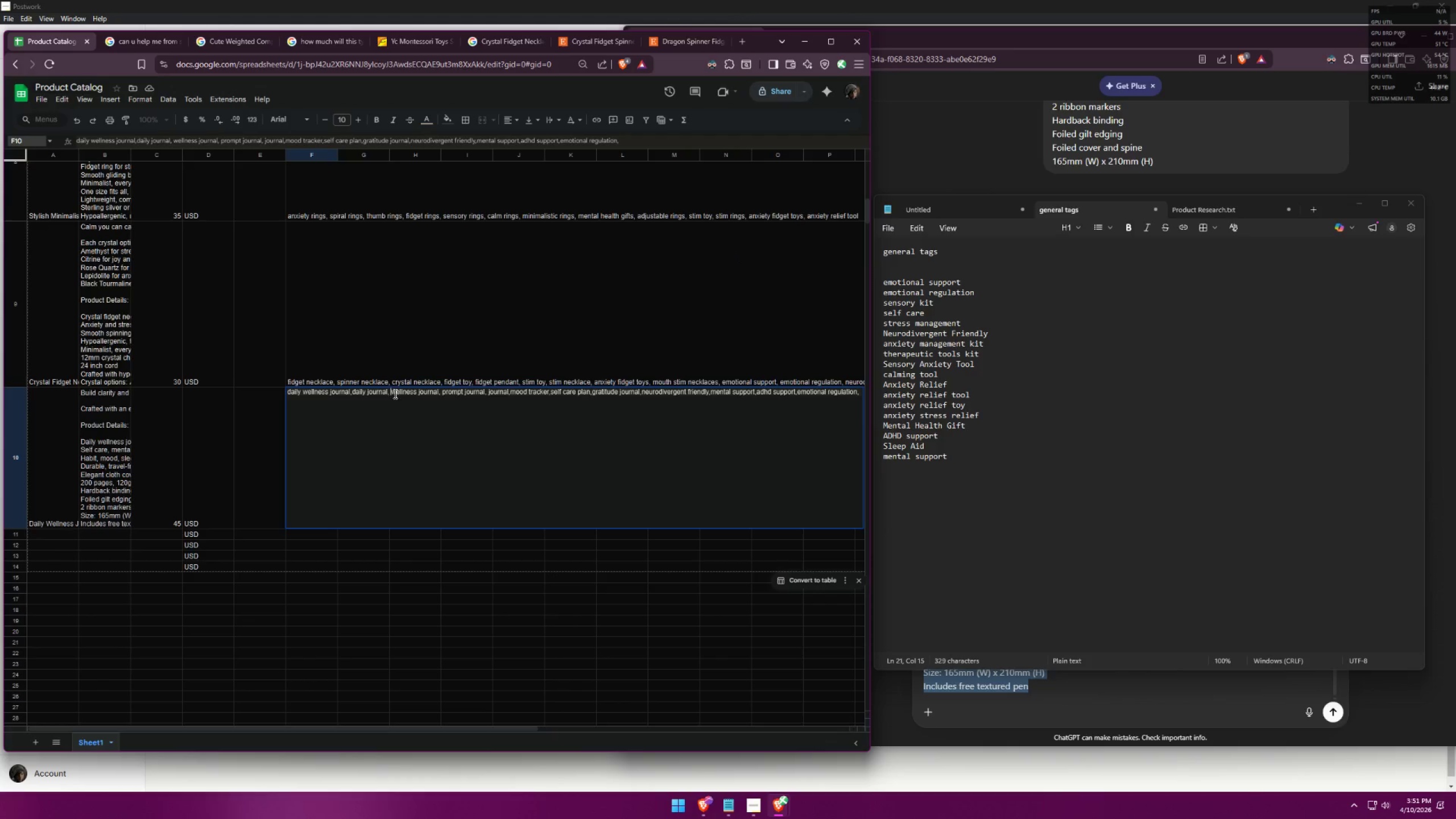 
key(Backspace)
 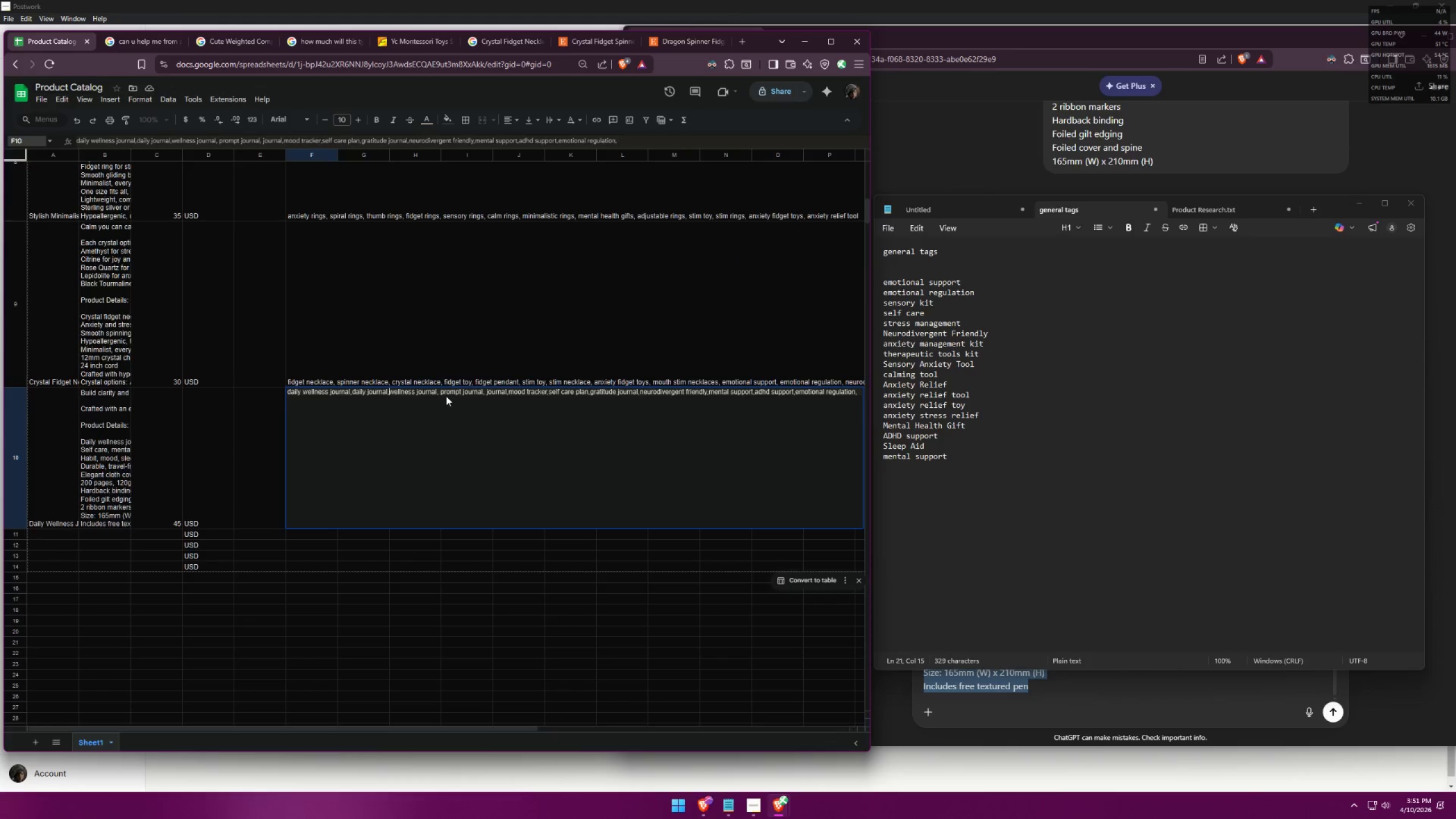 
left_click([441, 392])
 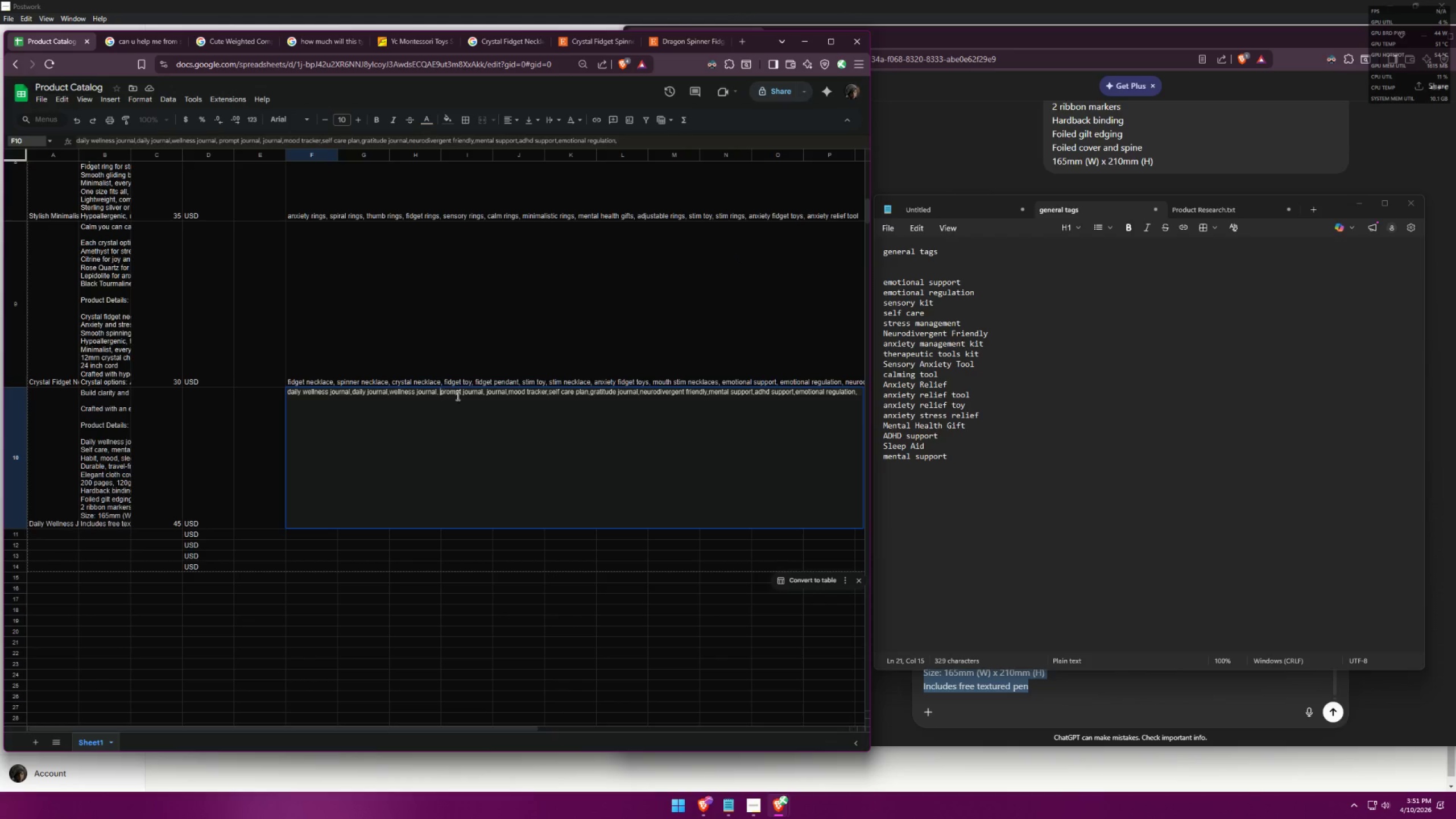 
key(Backspace)
 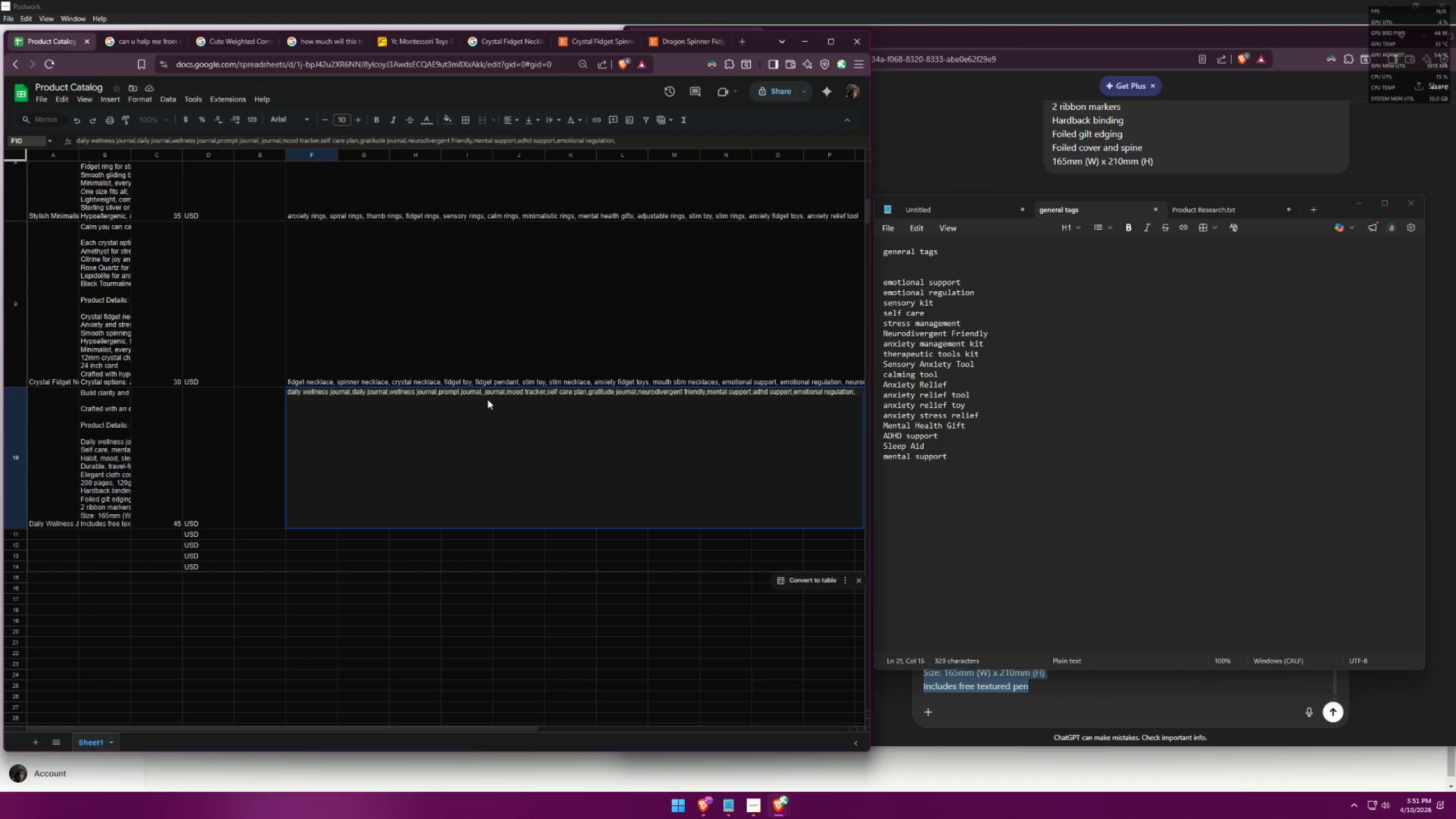 
left_click([485, 394])
 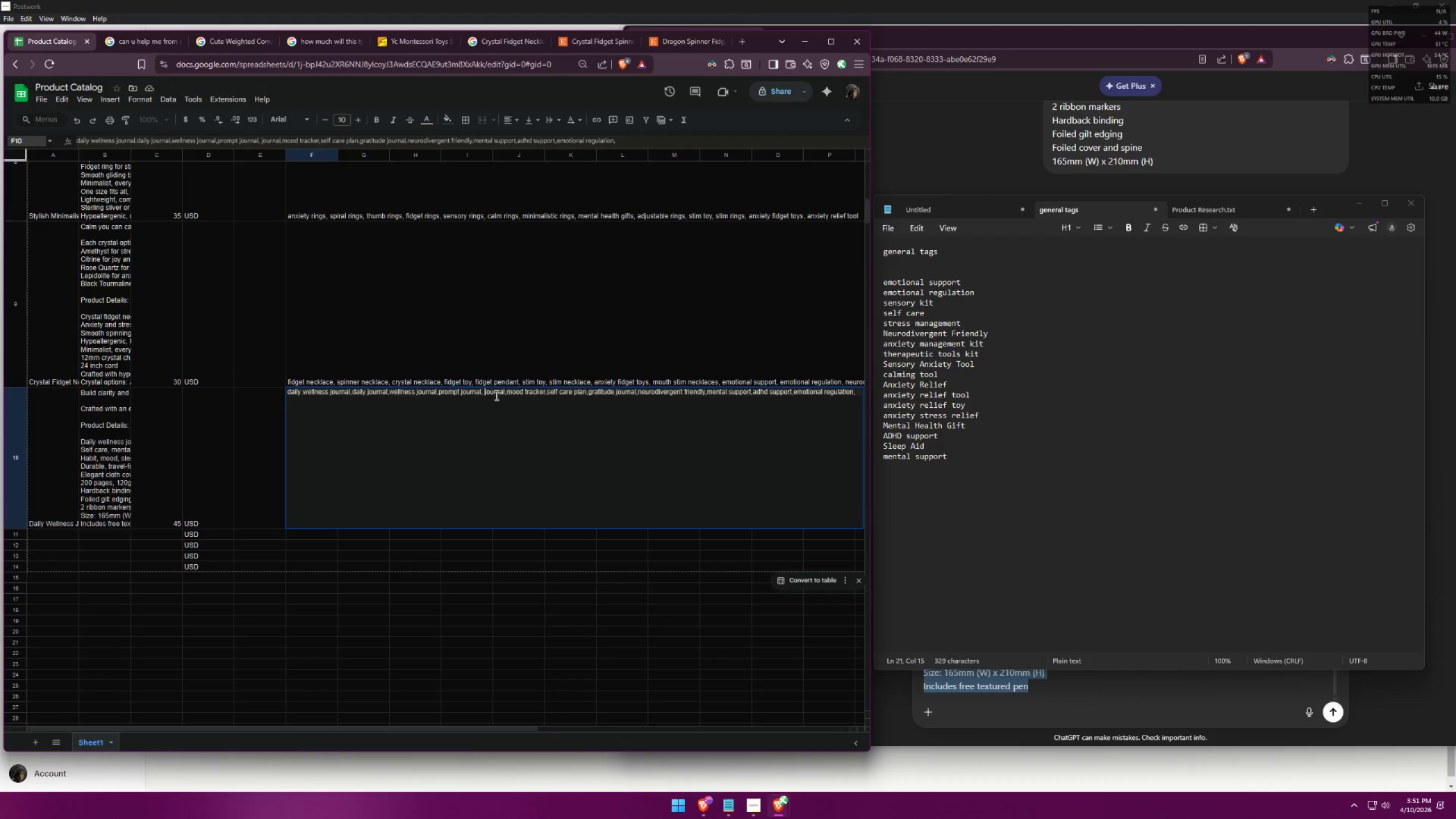 
key(Backspace)
 